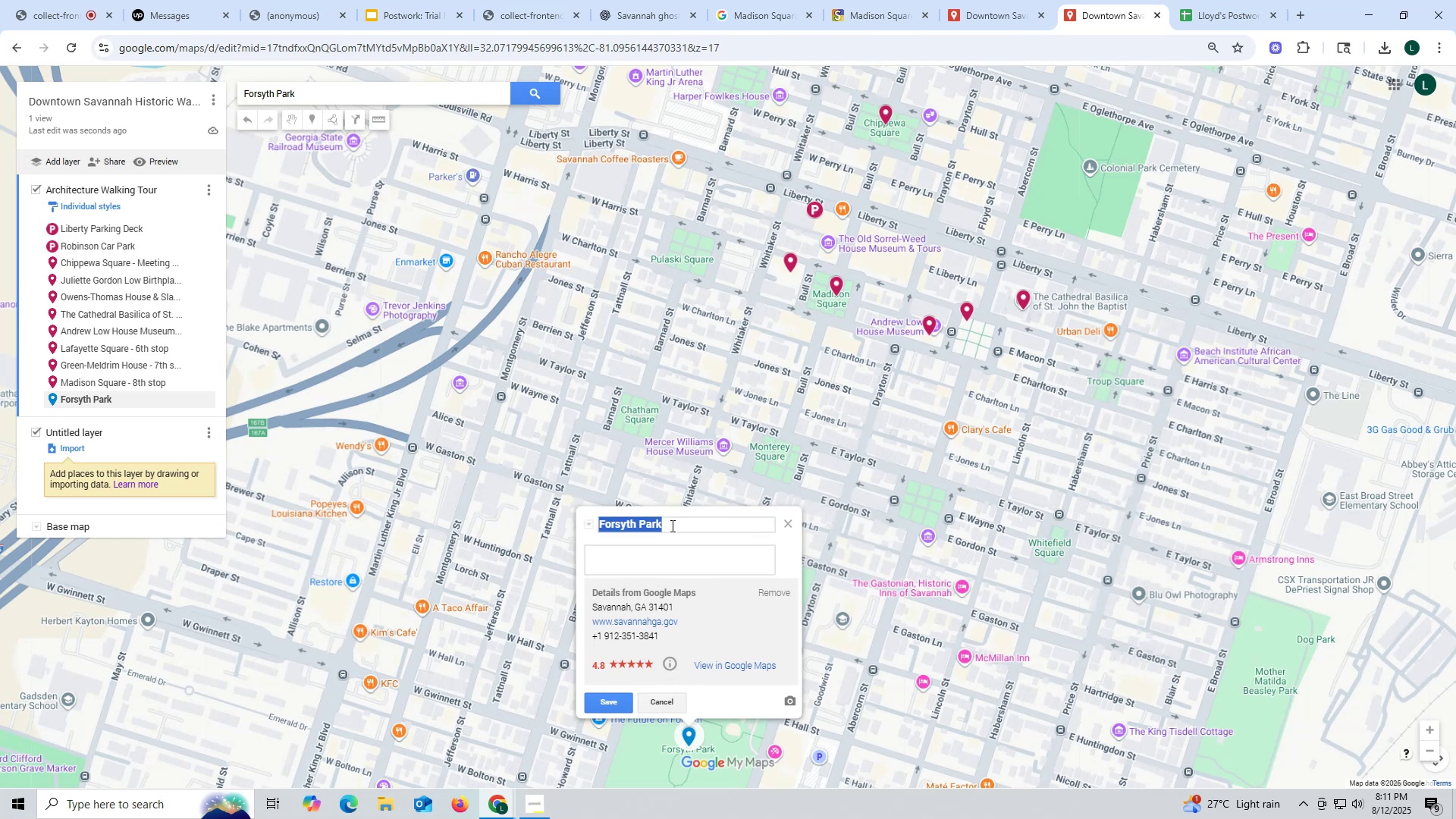 
left_click([672, 522])
 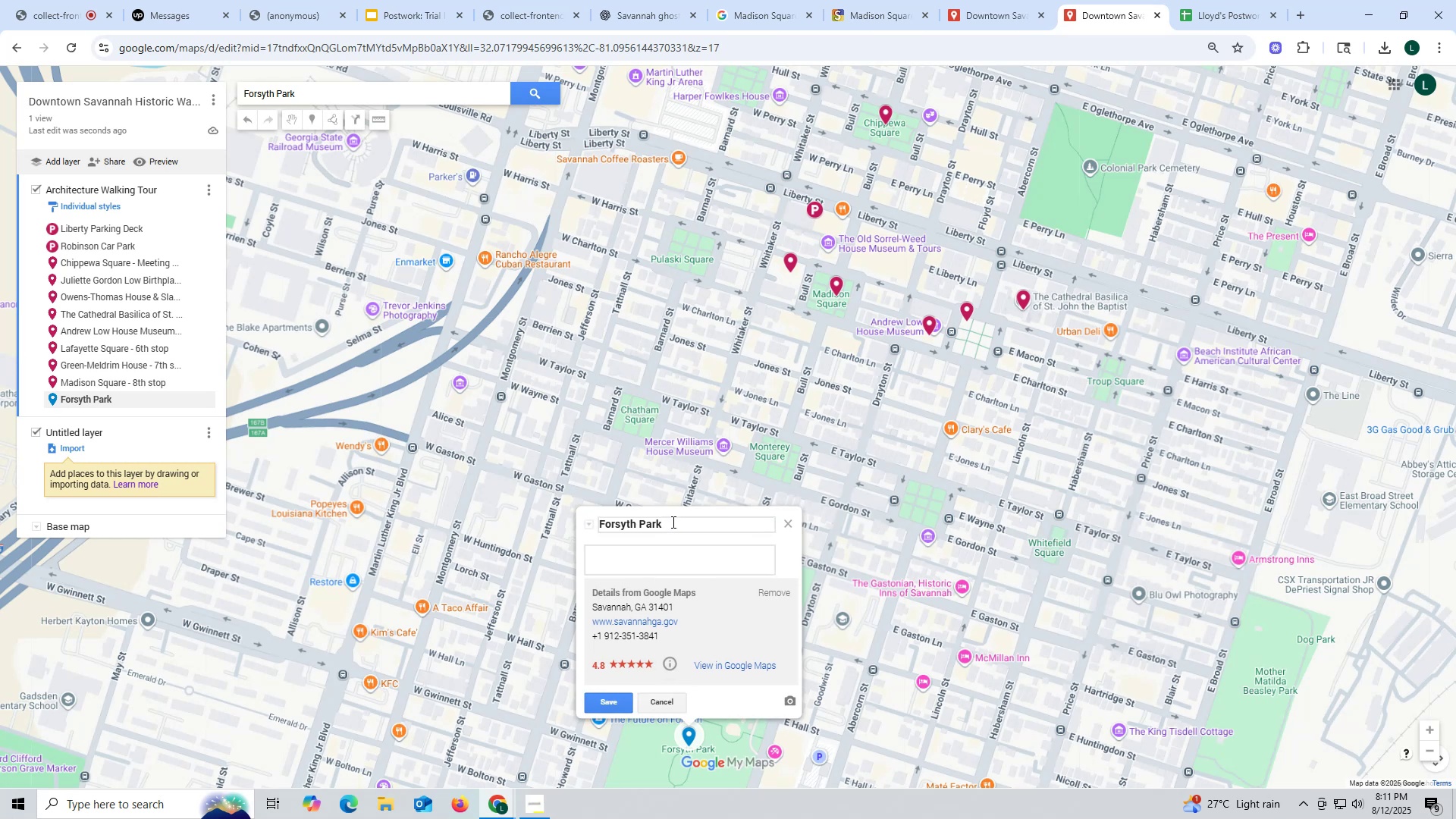 
type( - Final Stop)
 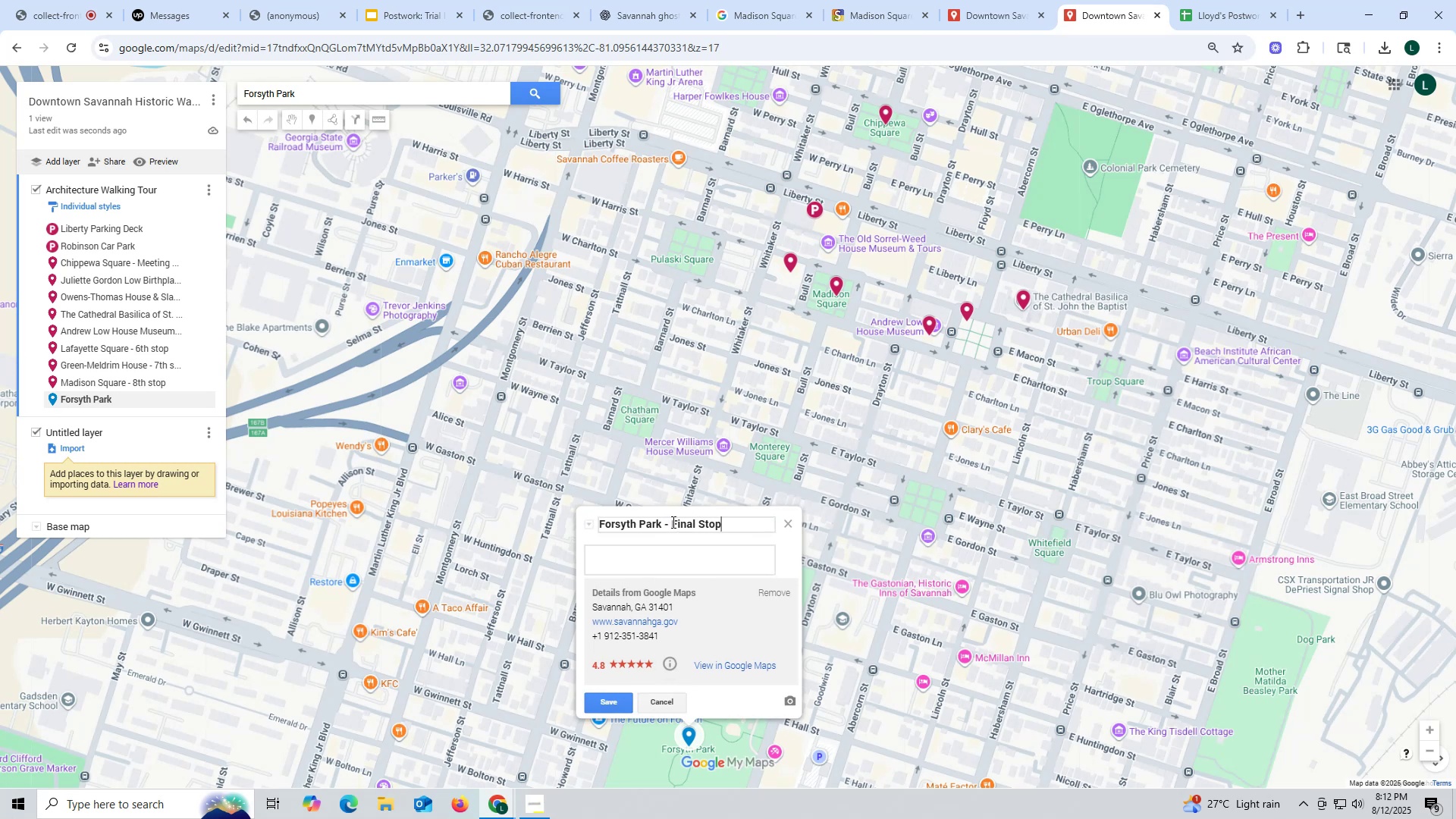 
left_click([604, 703])
 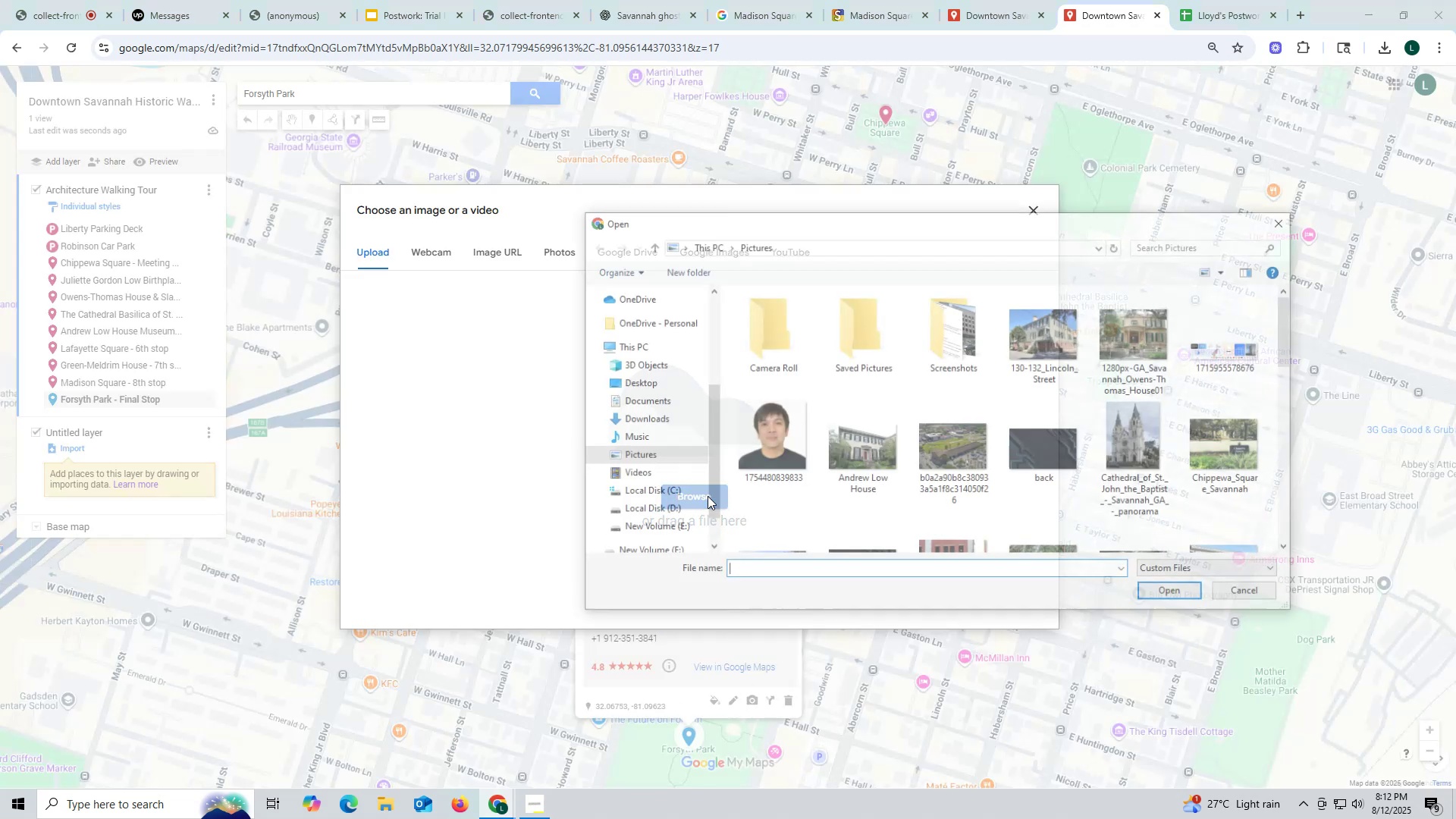 
wait(5.18)
 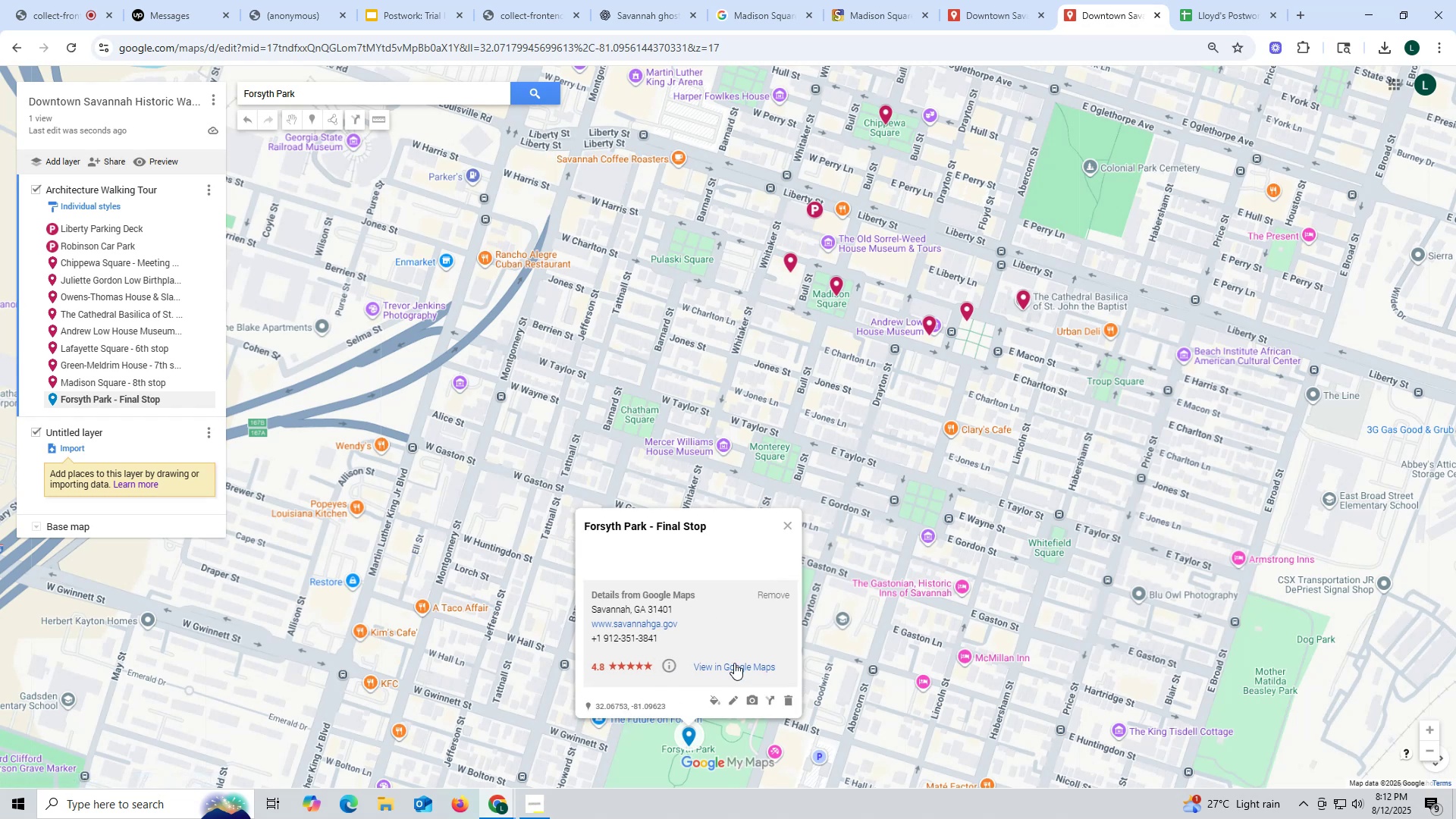 
scroll: coordinate [1058, 468], scroll_direction: down, amount: 1.0
 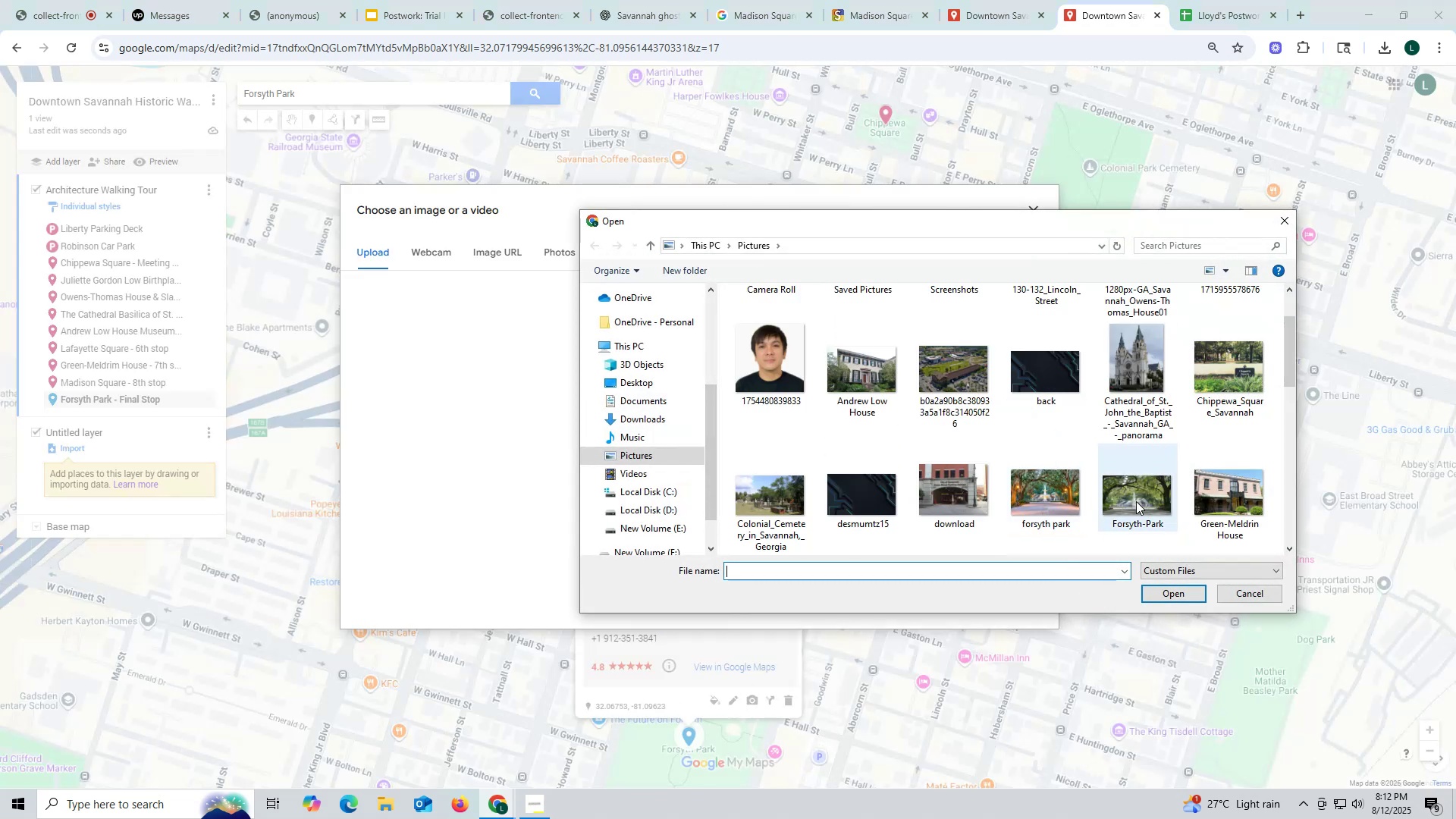 
left_click([1150, 495])
 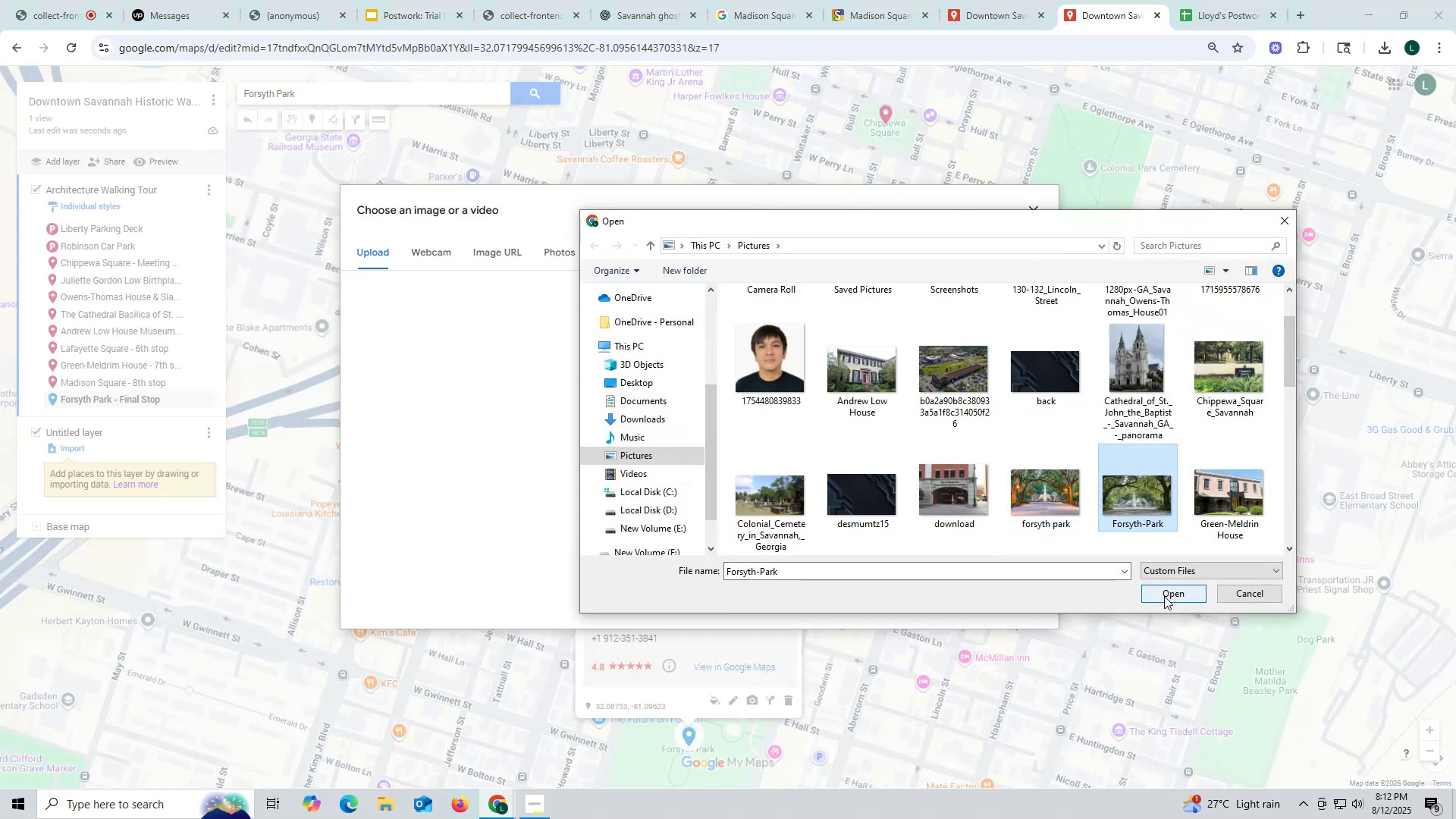 
left_click([1164, 595])
 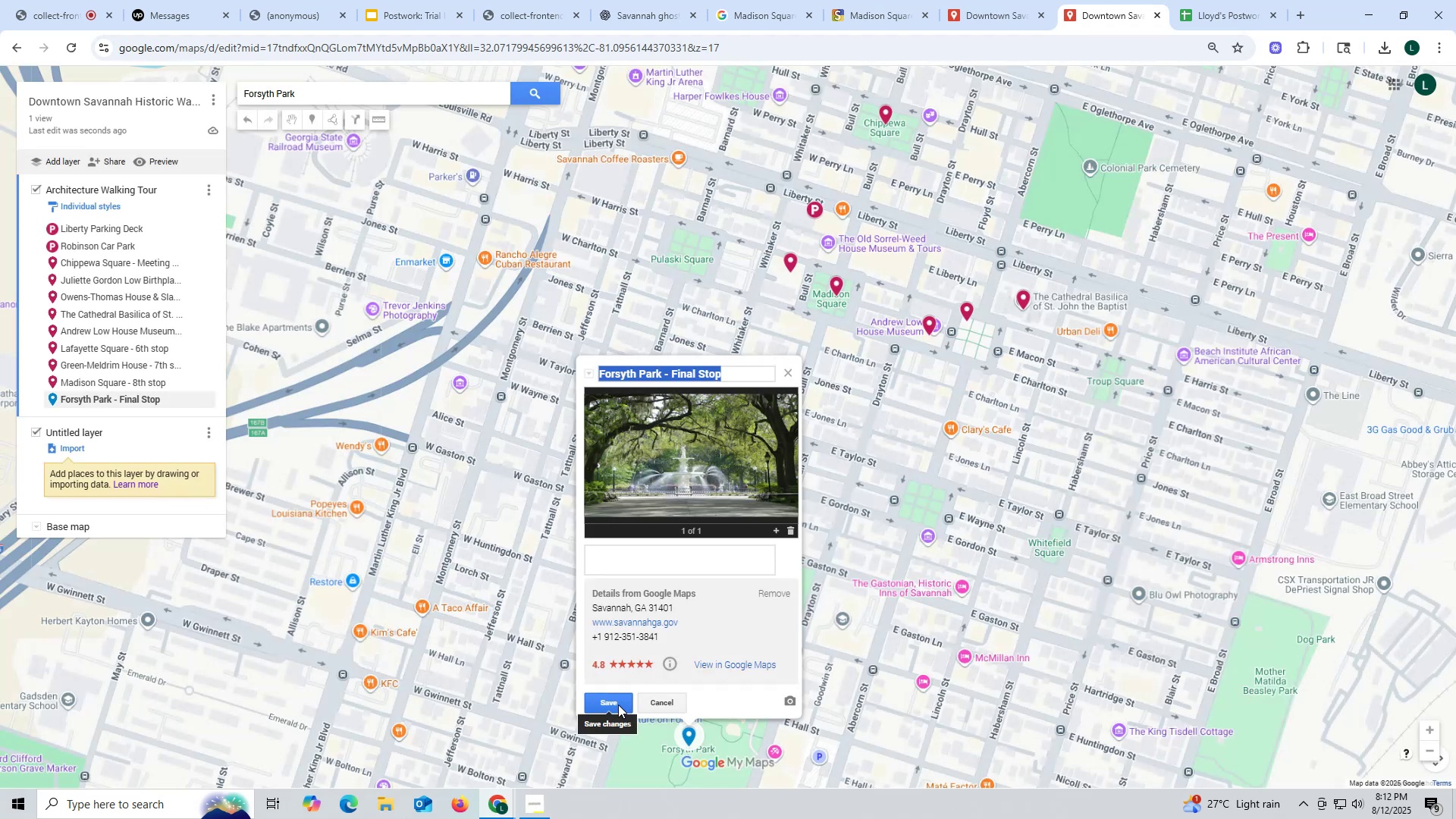 
wait(5.27)
 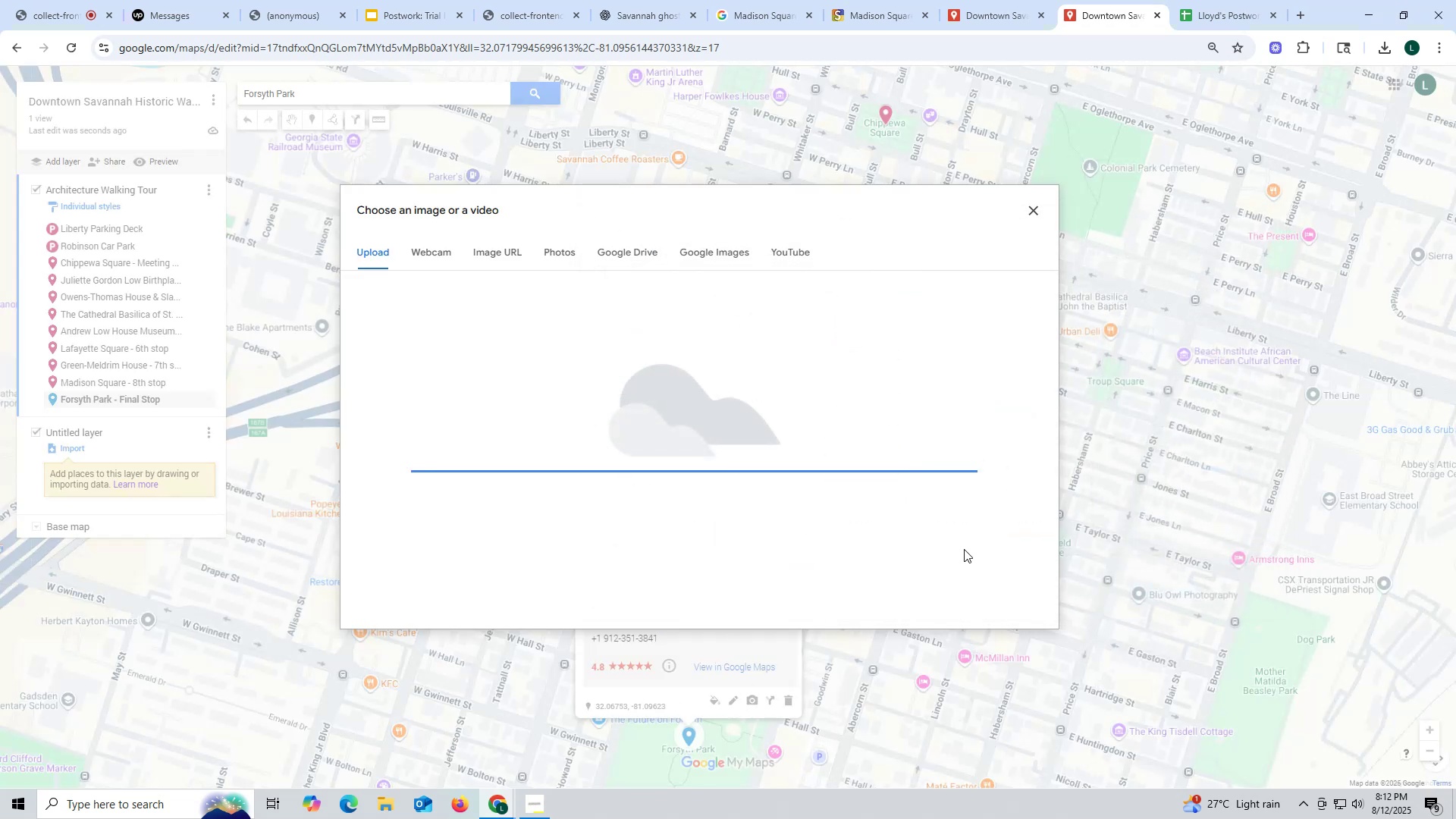 
left_click([618, 704])
 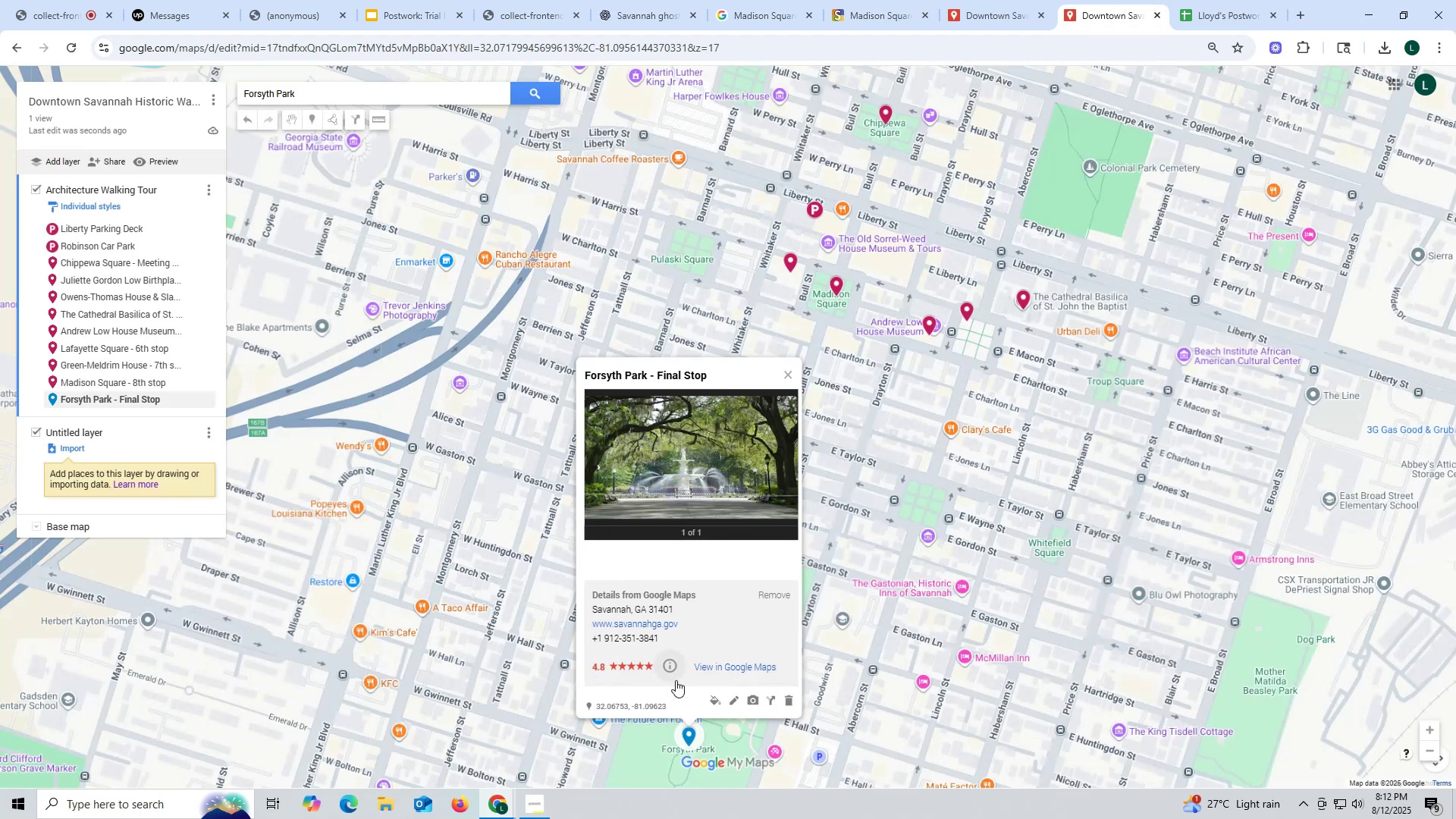 
left_click([716, 698])
 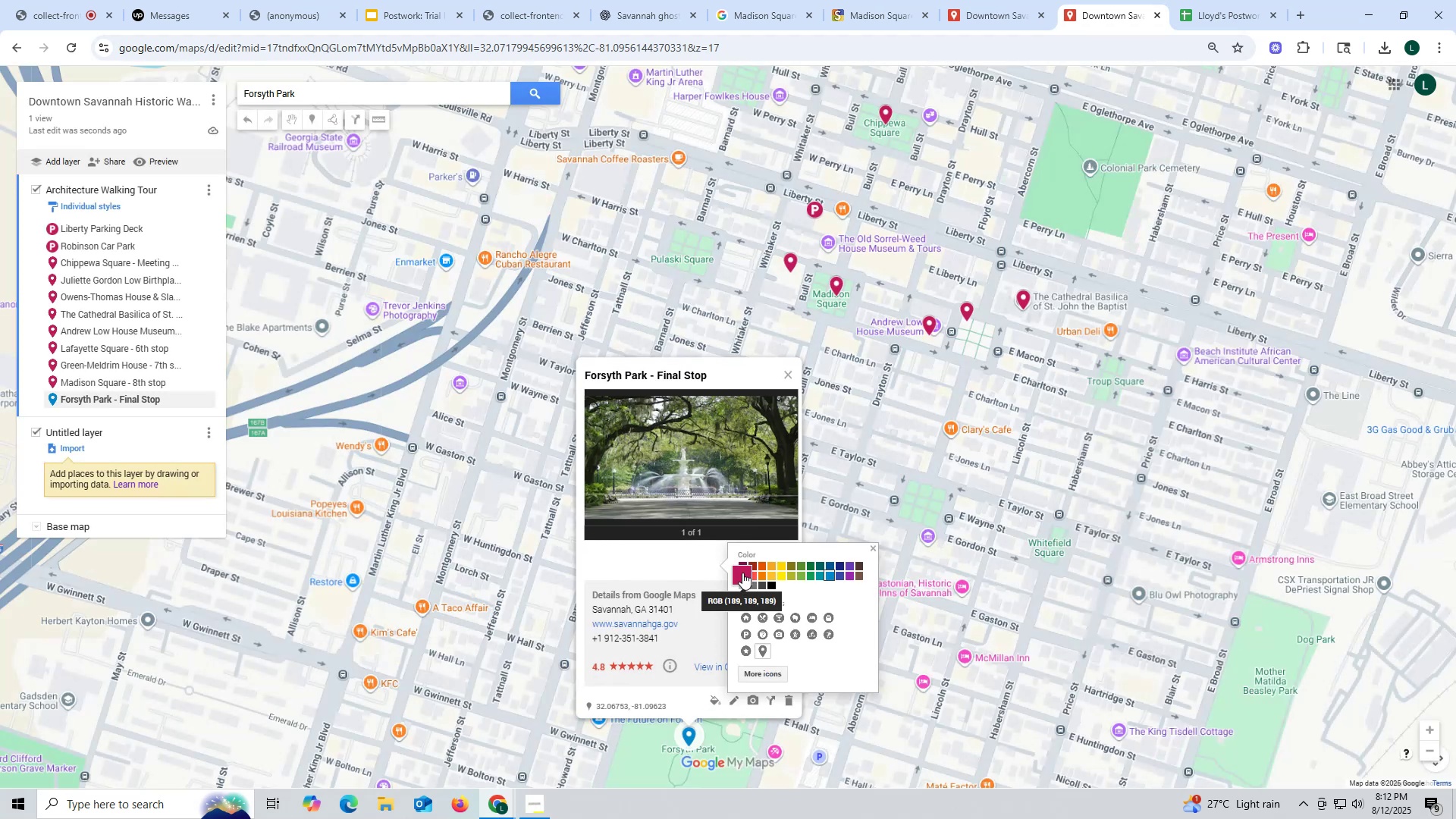 
left_click([742, 571])
 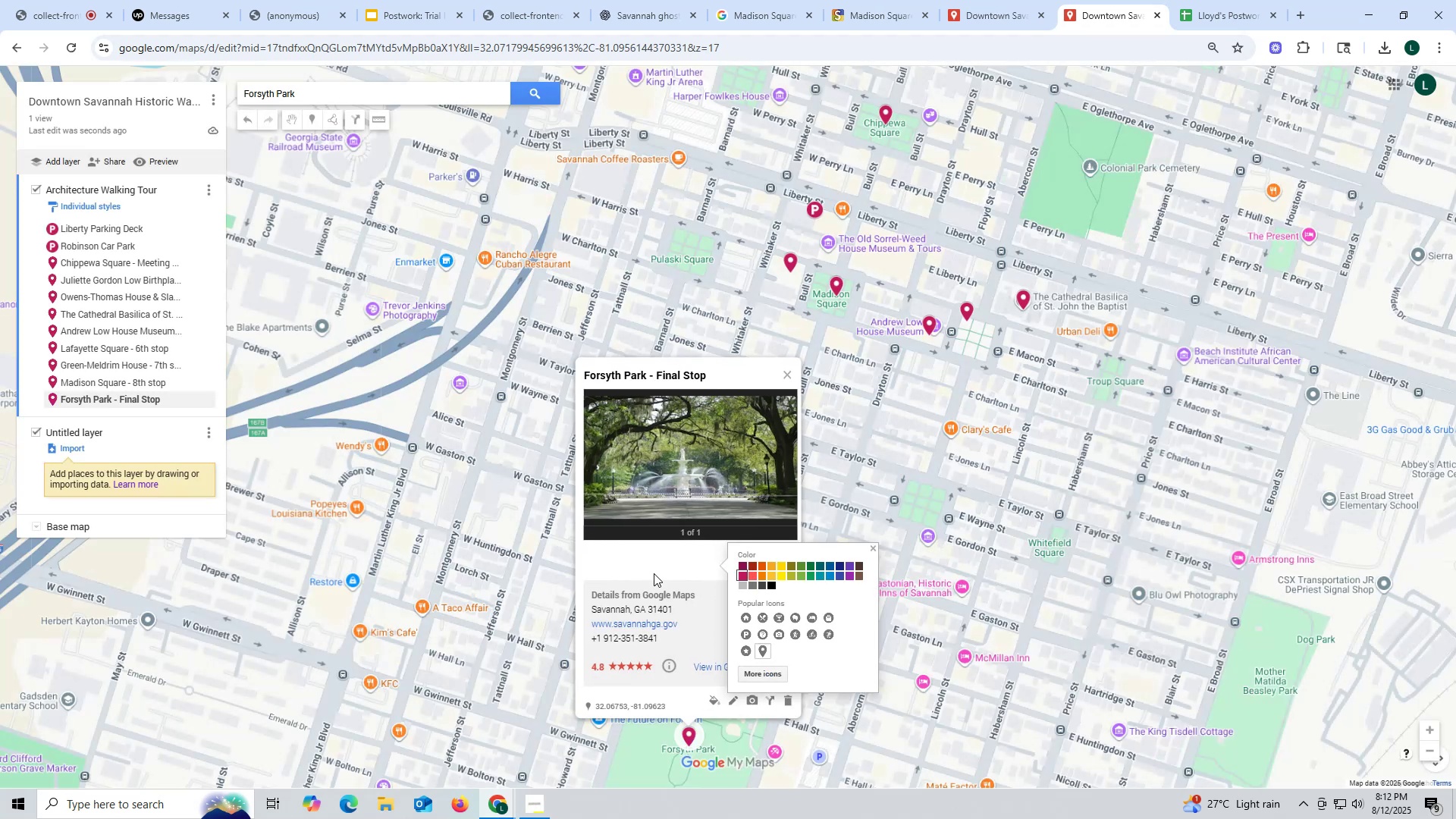 
left_click([626, 570])
 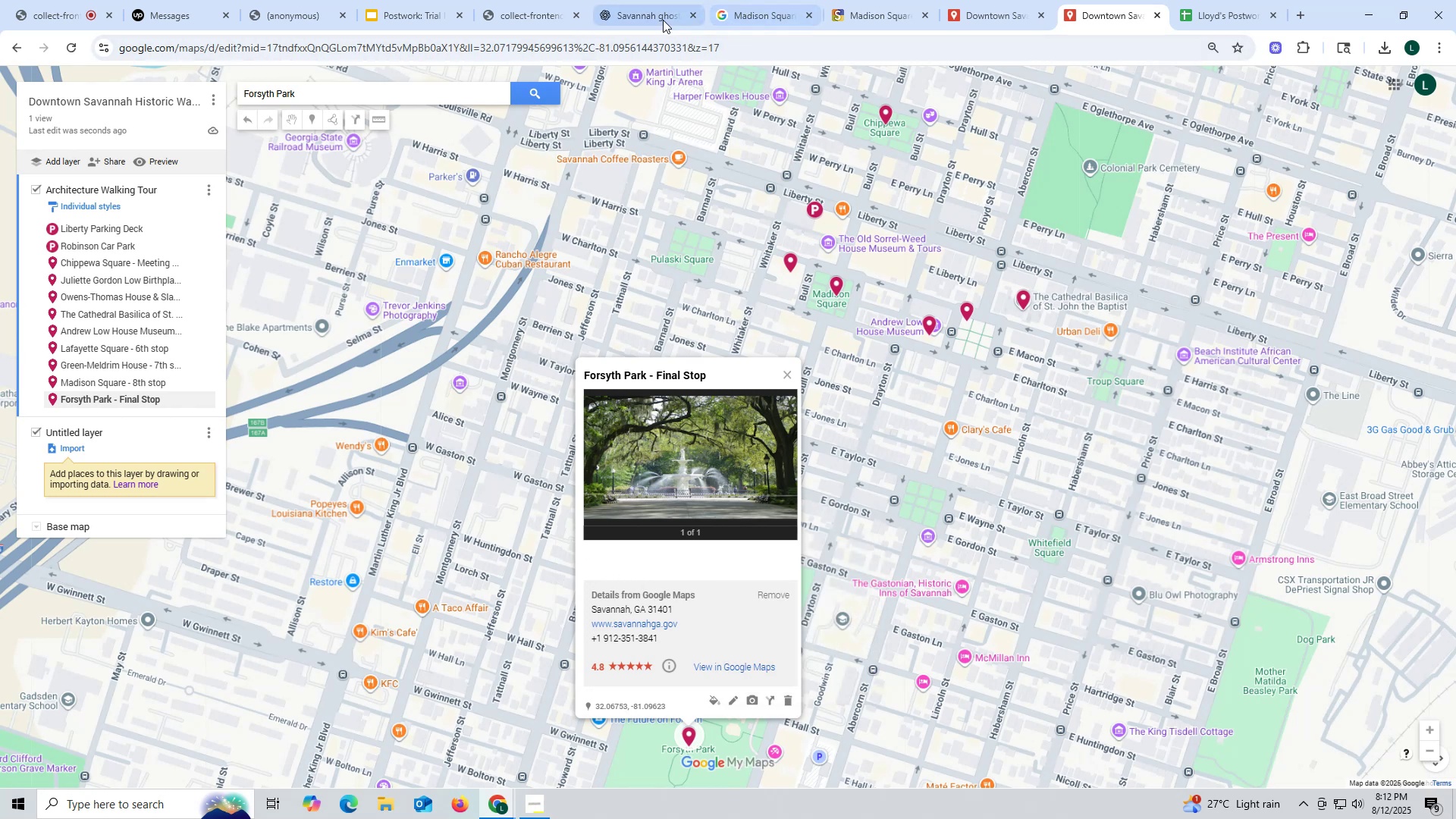 
left_click([668, 11])
 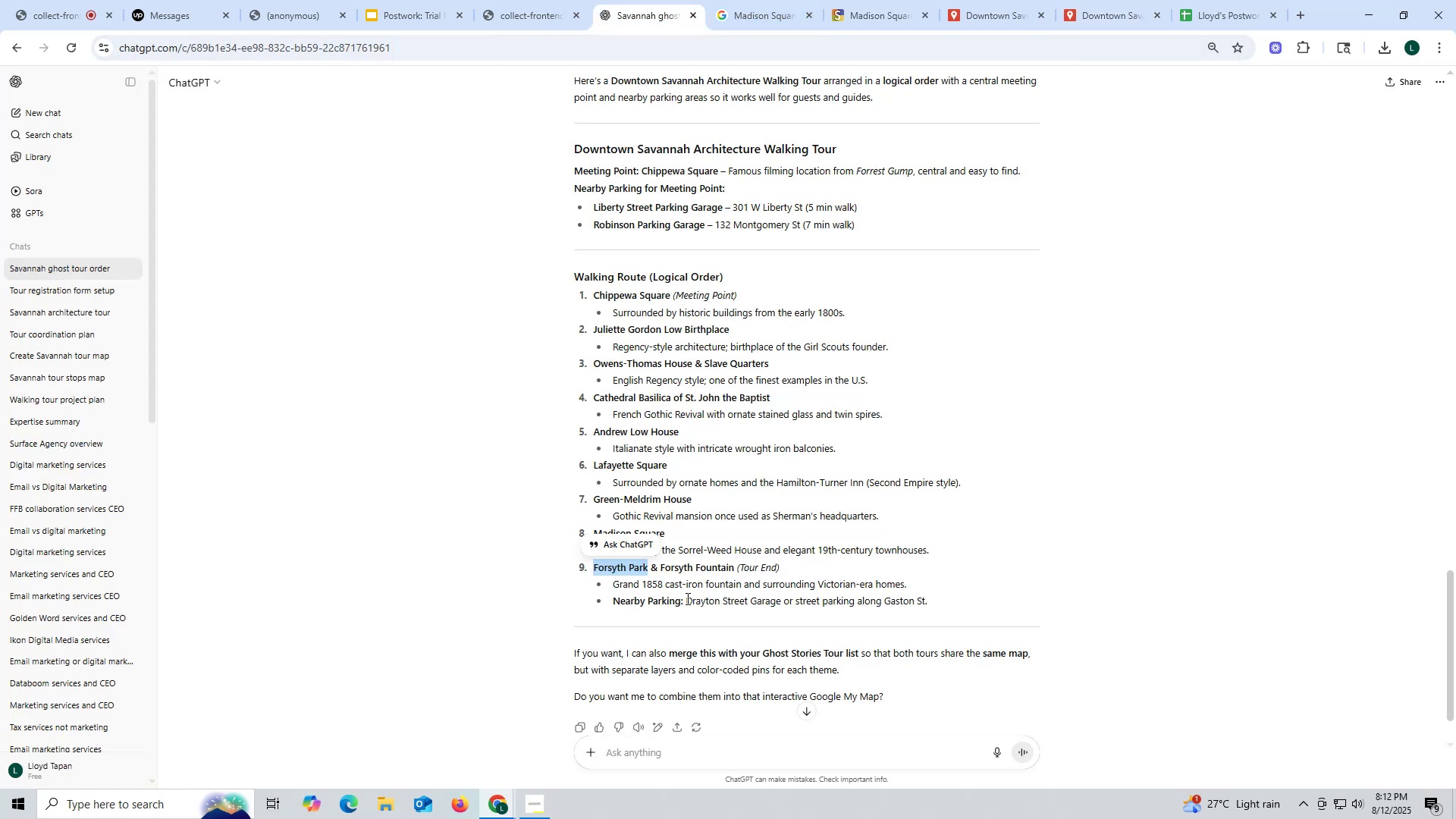 
left_click_drag(start_coordinate=[686, 598], to_coordinate=[779, 598])
 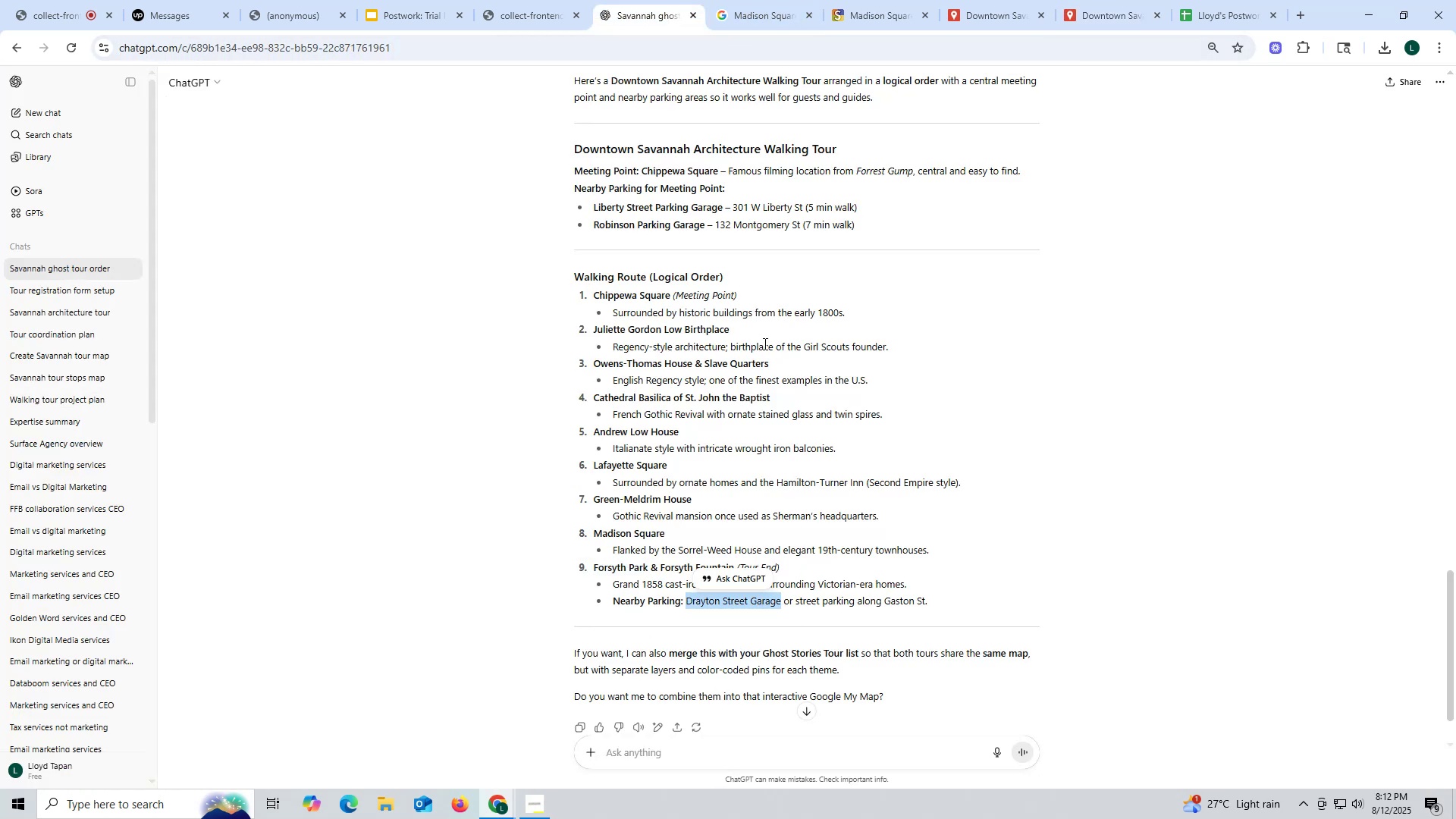 
key(Control+ControlLeft)
 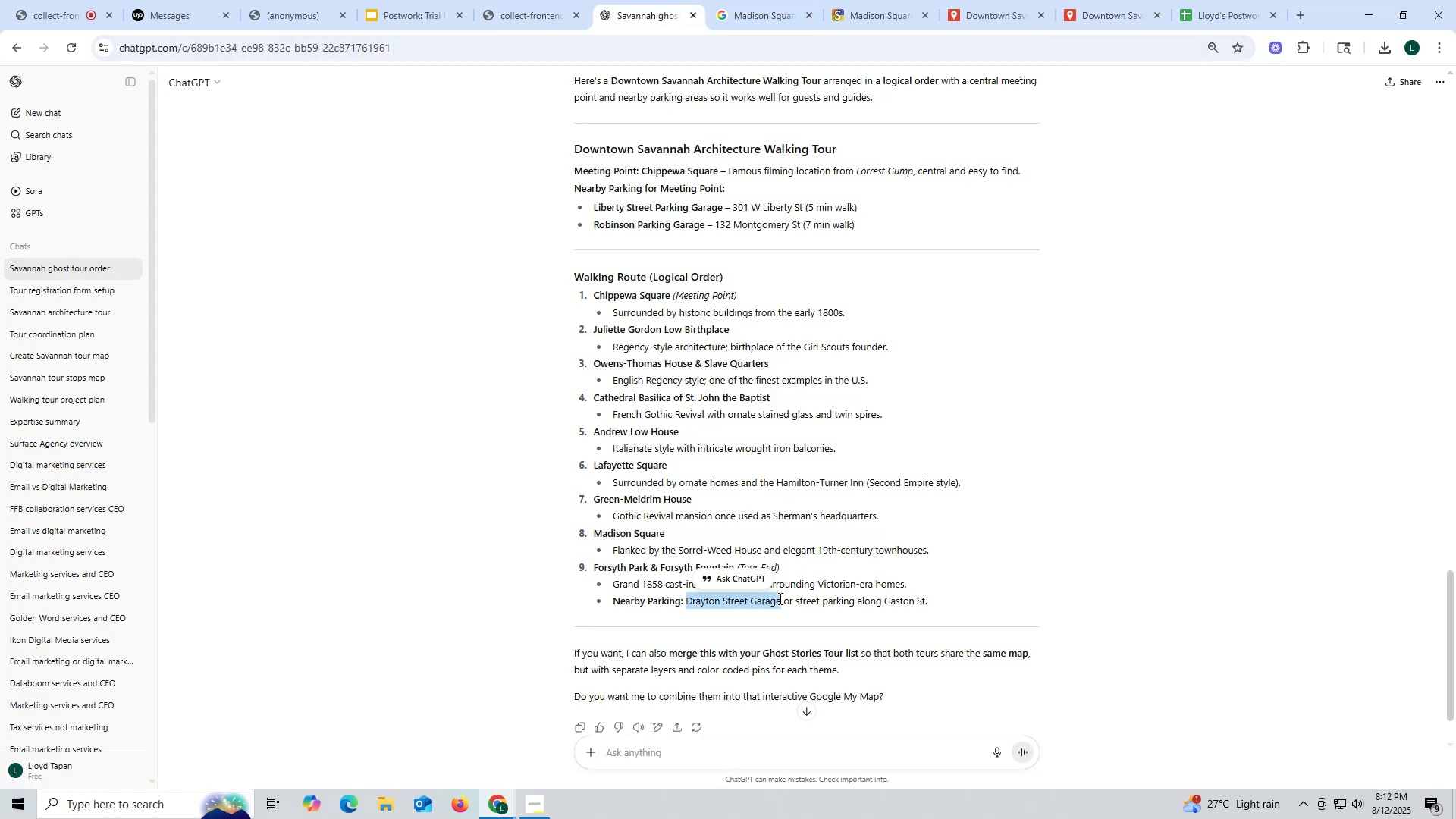 
key(Control+C)
 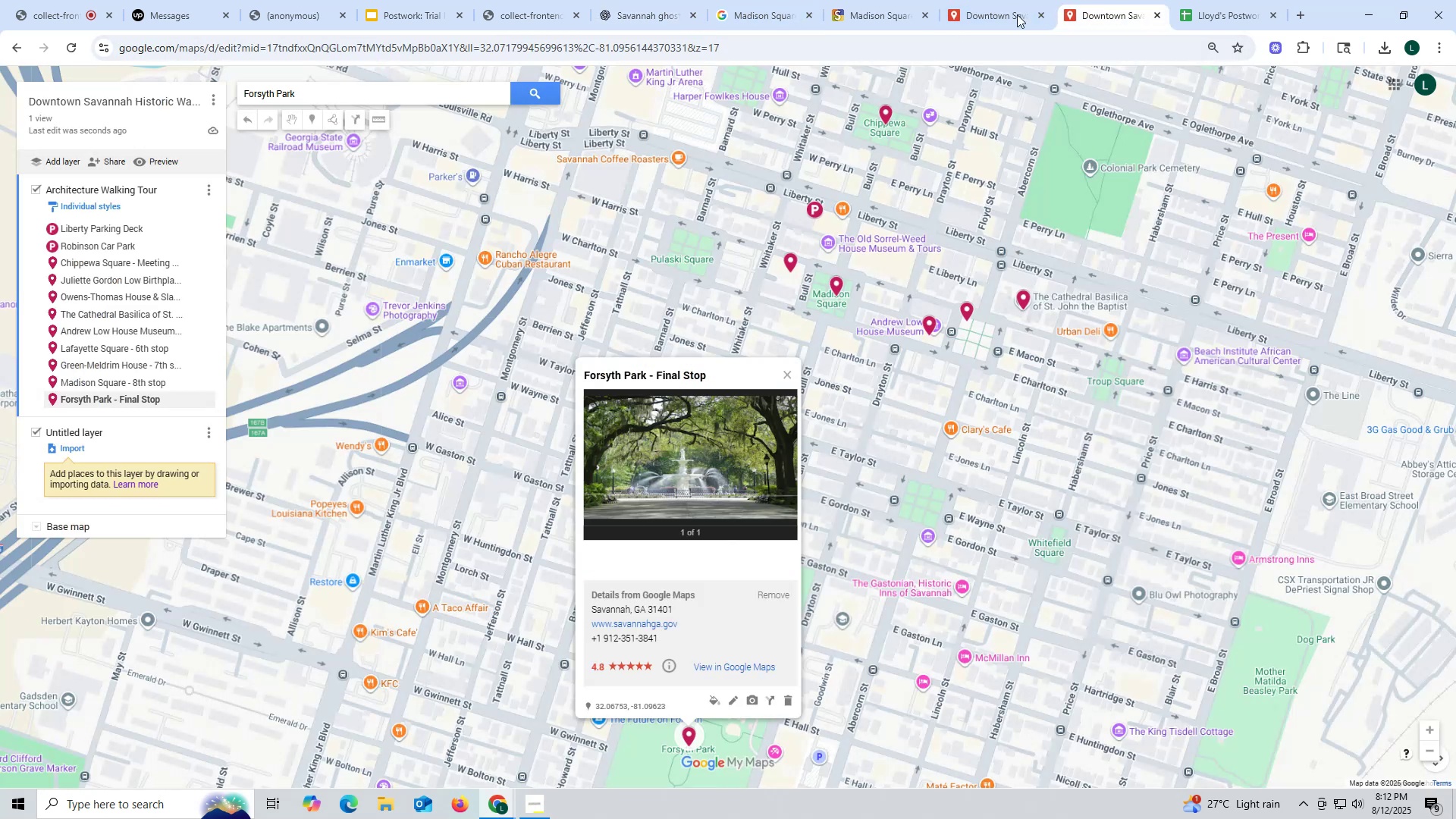 
left_click([457, 93])
 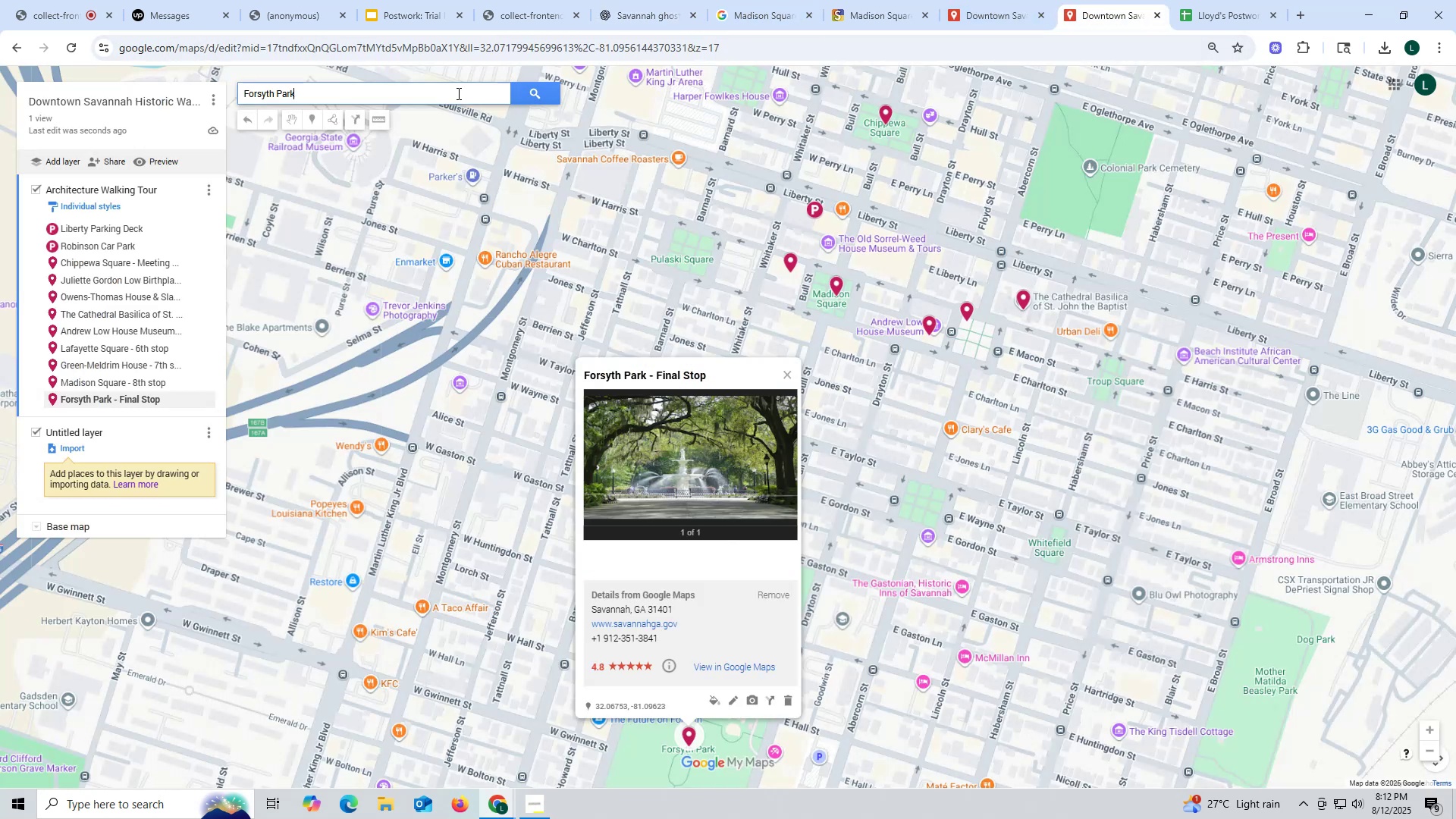 
key(Control+ControlLeft)
 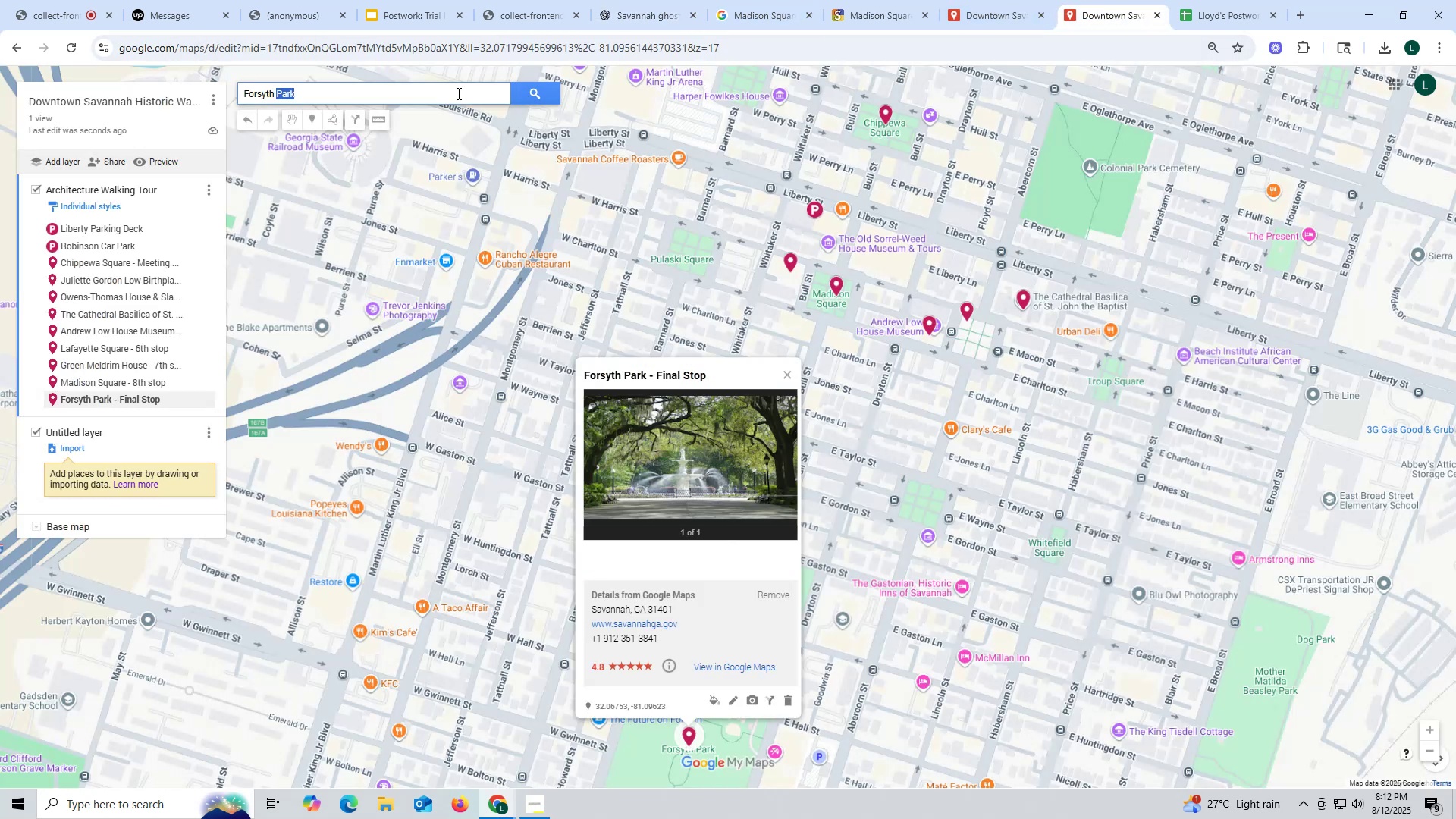 
double_click([457, 93])
 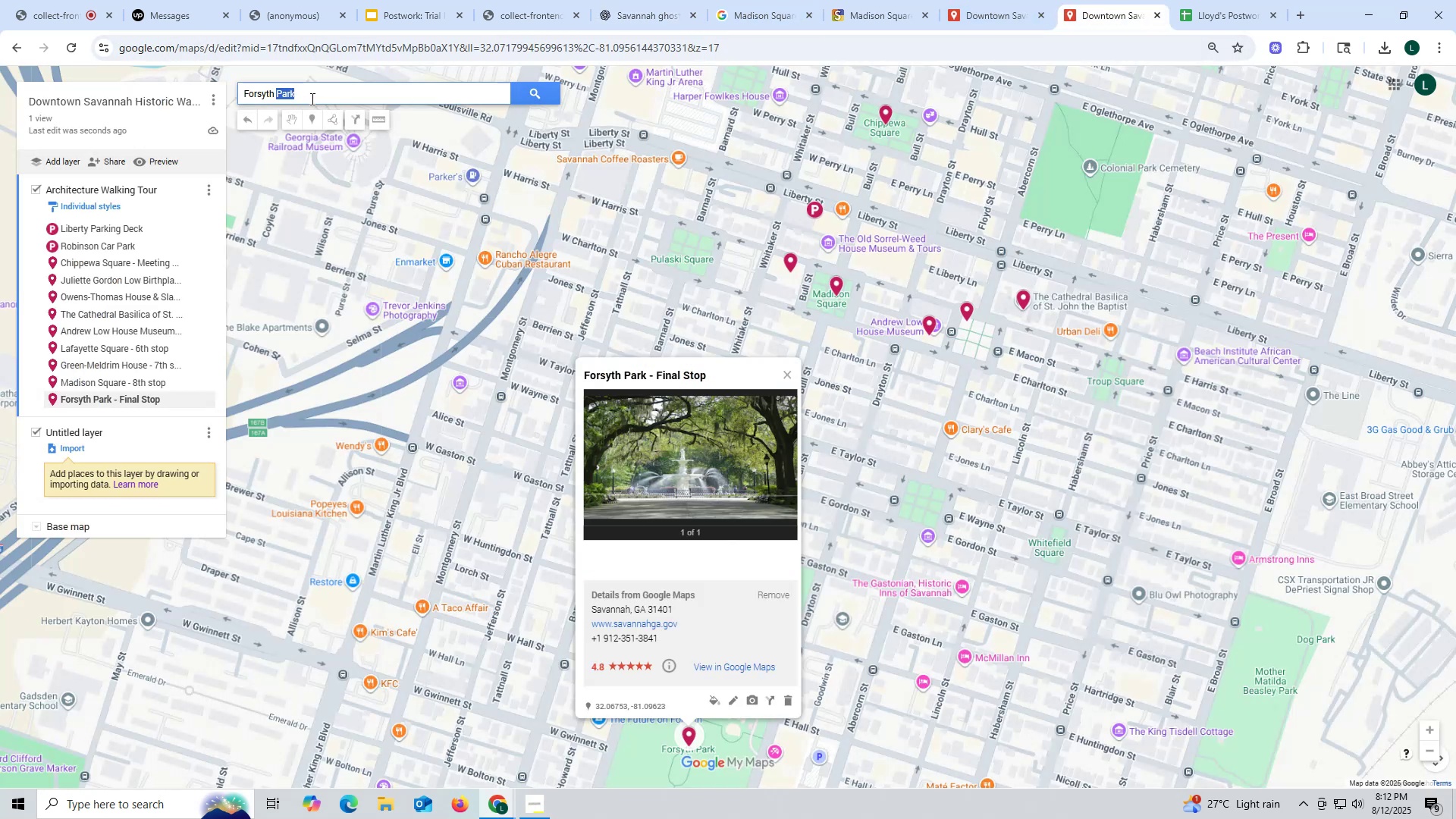 
left_click([311, 99])
 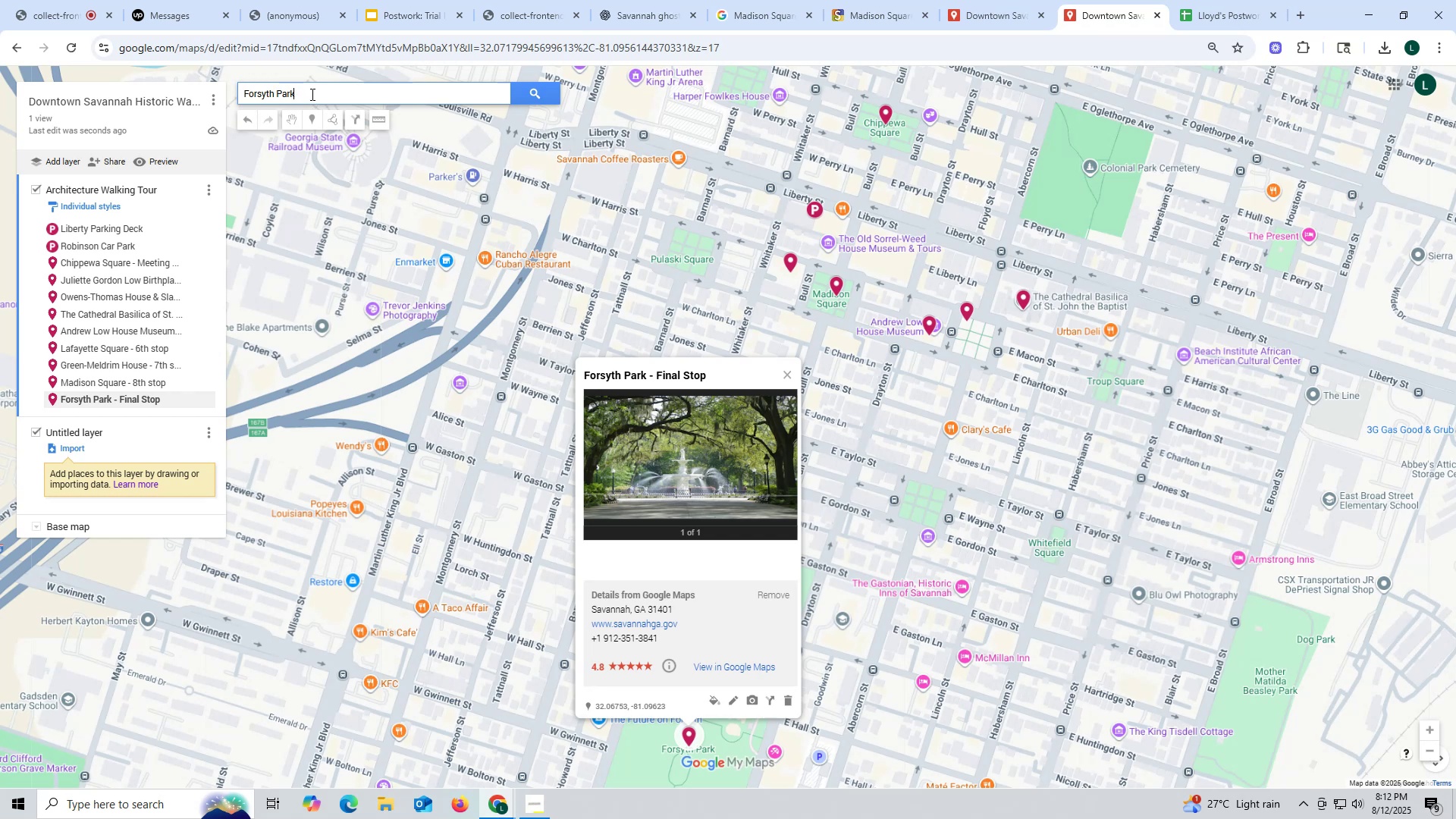 
left_click_drag(start_coordinate=[311, 94], to_coordinate=[185, 100])
 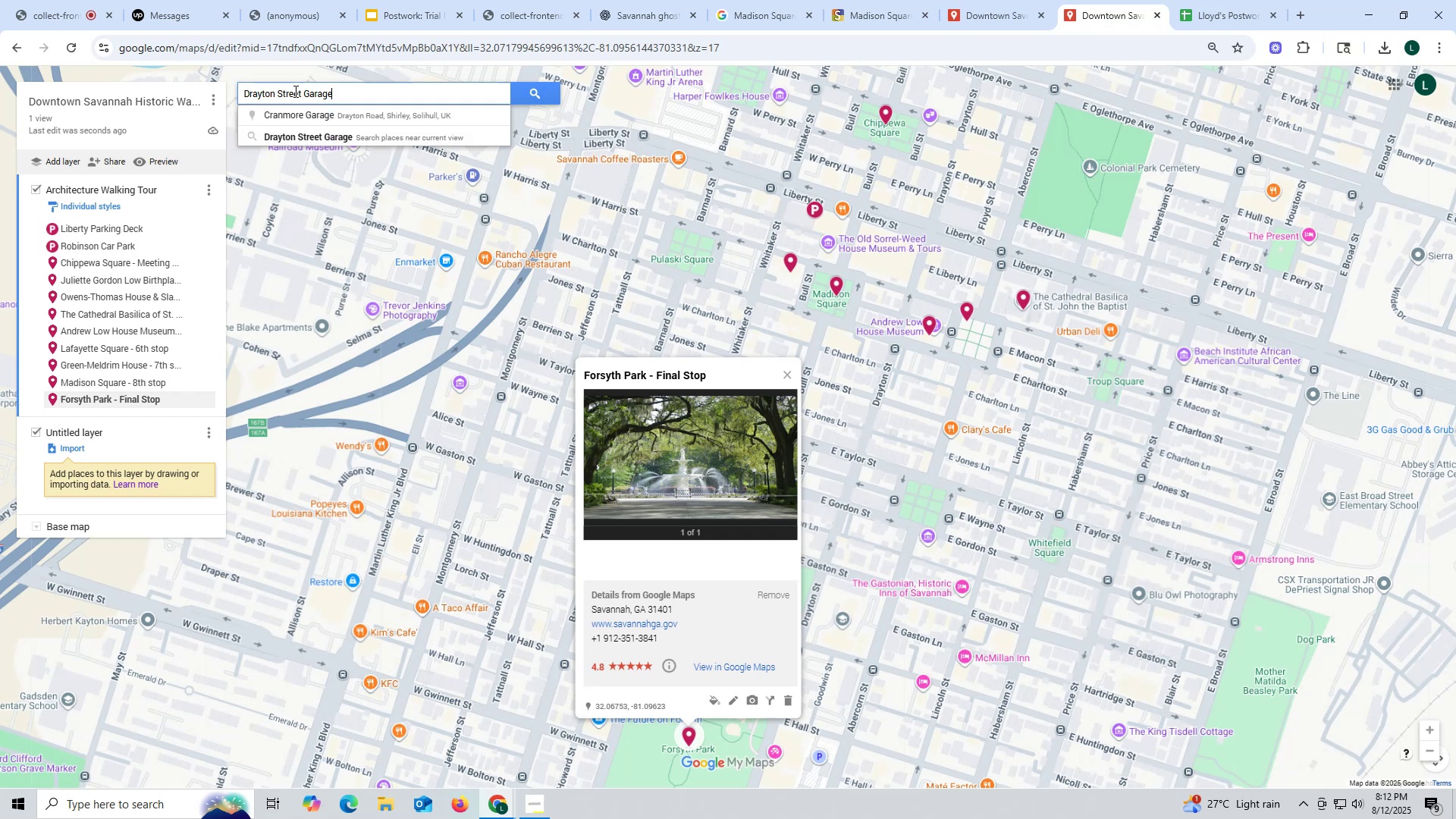 
key(Control+ControlLeft)
 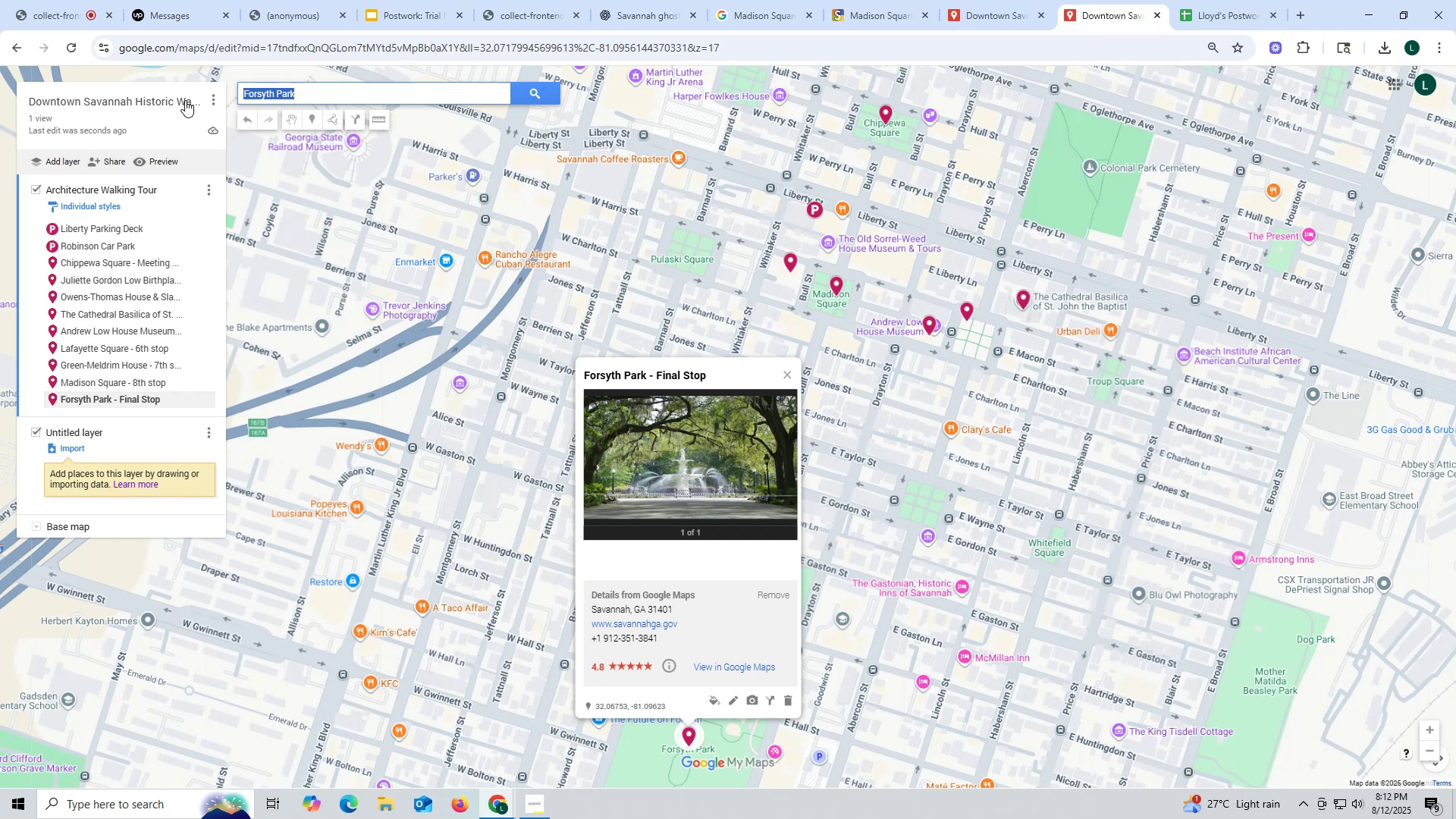 
key(Control+V)
 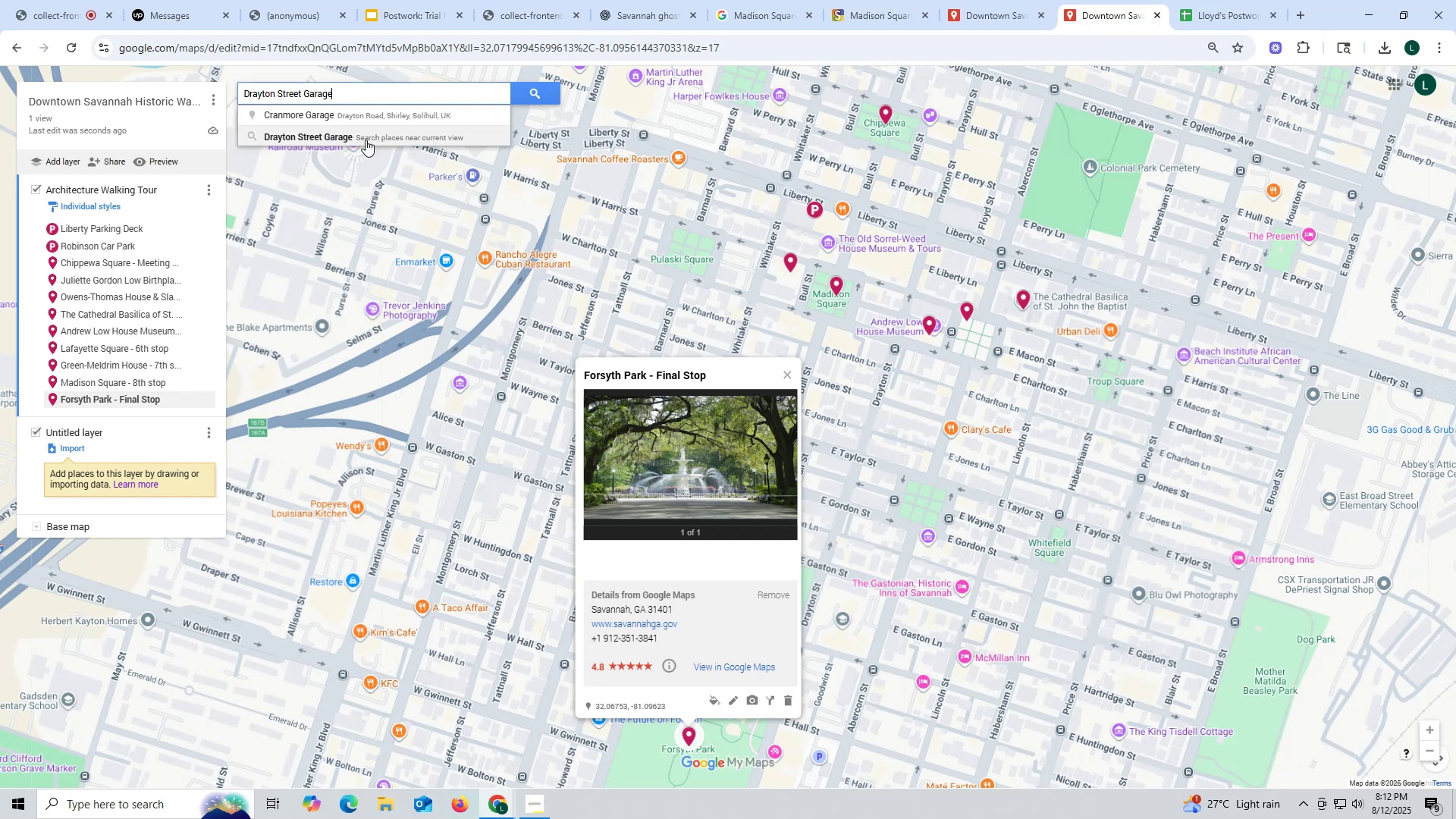 
wait(5.94)
 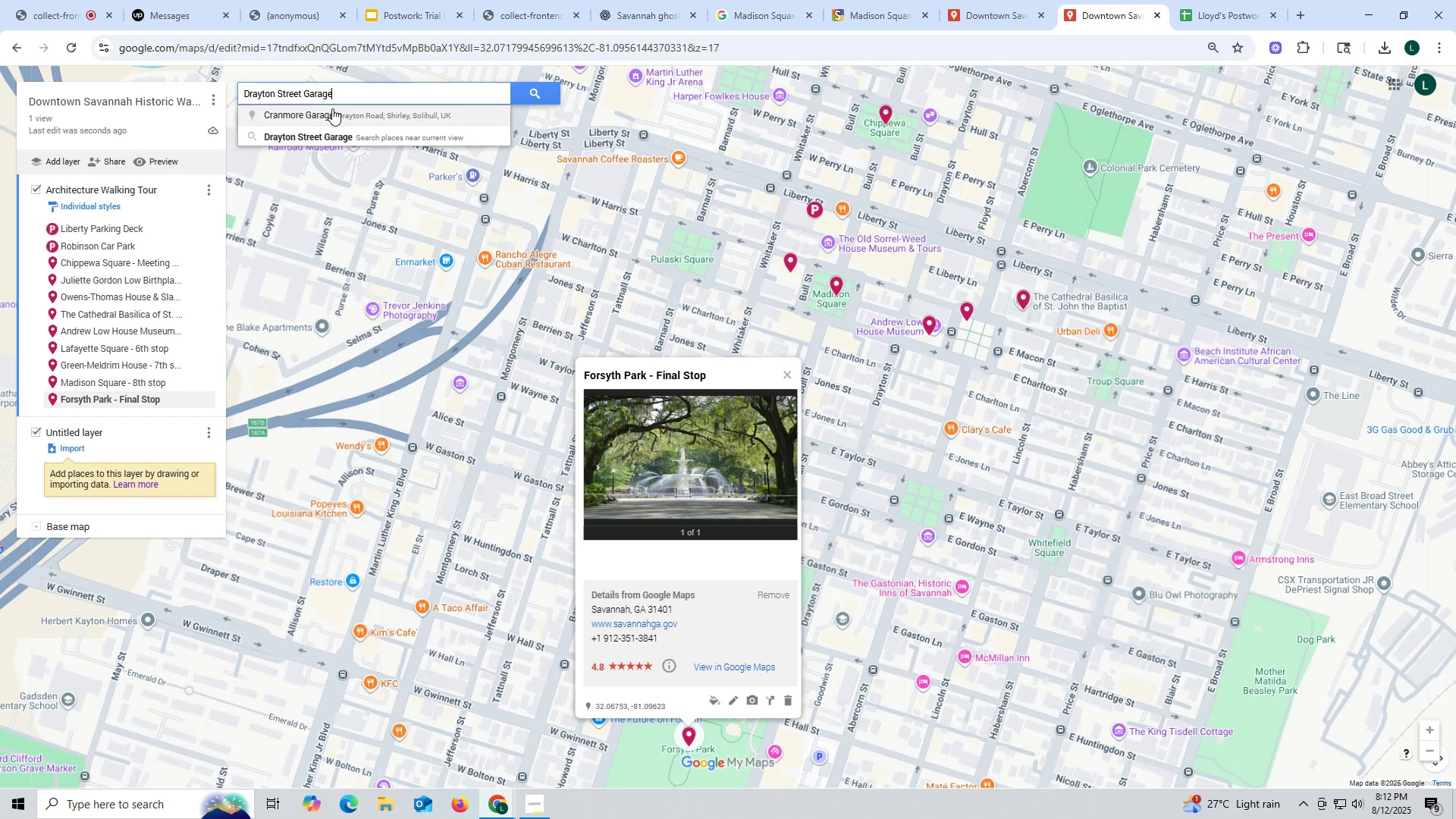 
left_click([366, 137])
 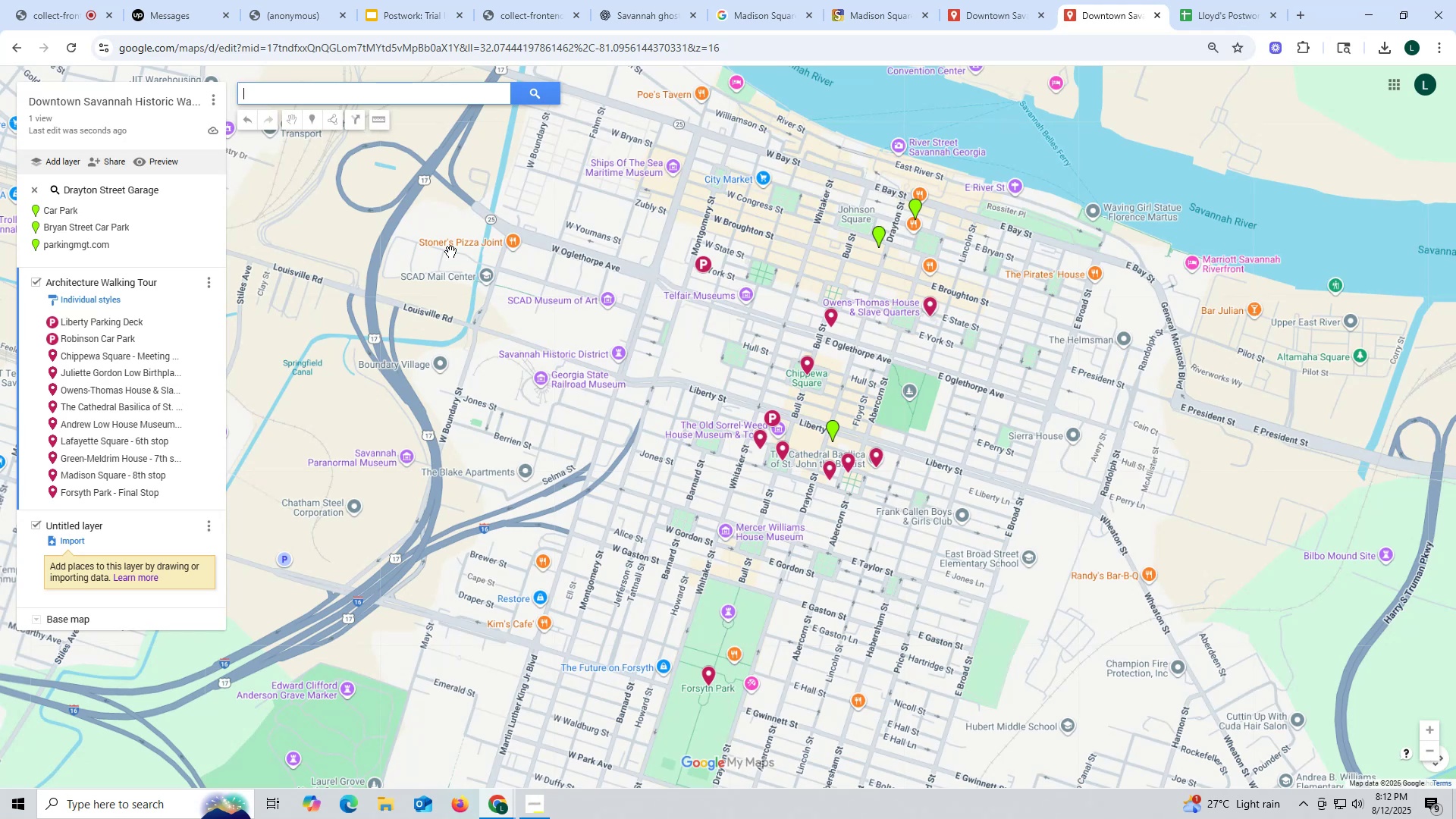 
wait(17.69)
 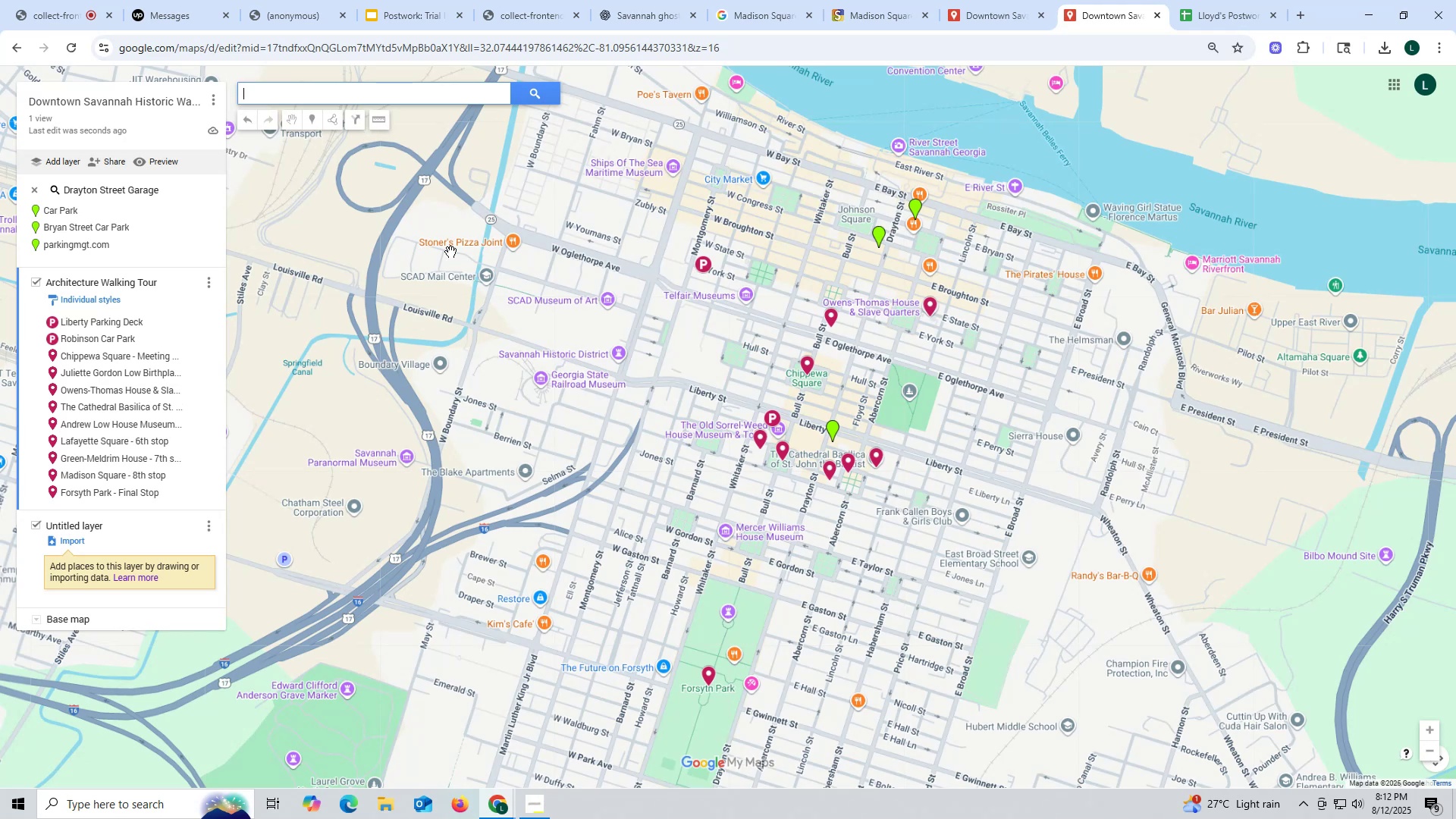 
left_click([33, 190])
 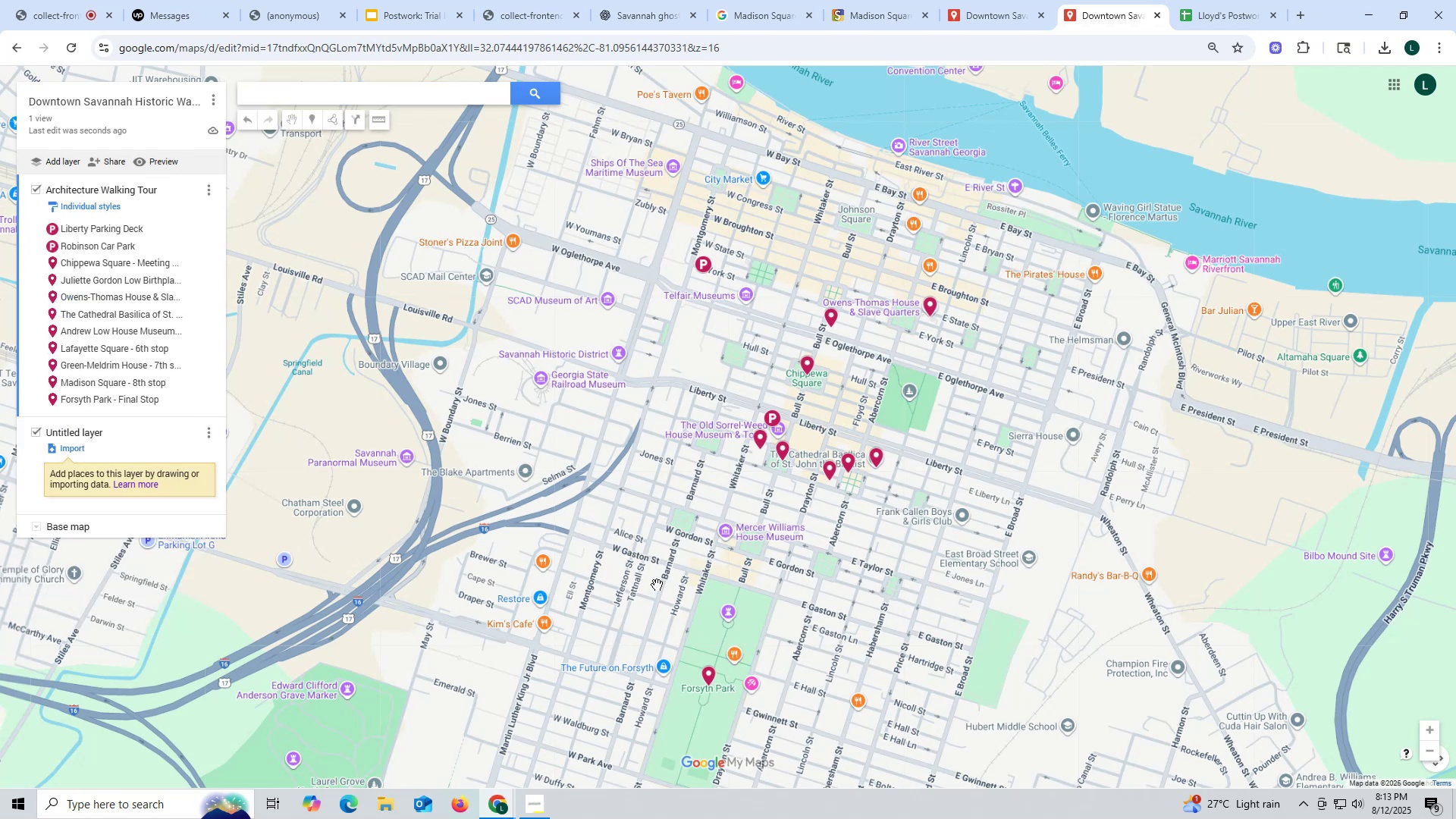 
left_click_drag(start_coordinate=[804, 544], to_coordinate=[695, 544])
 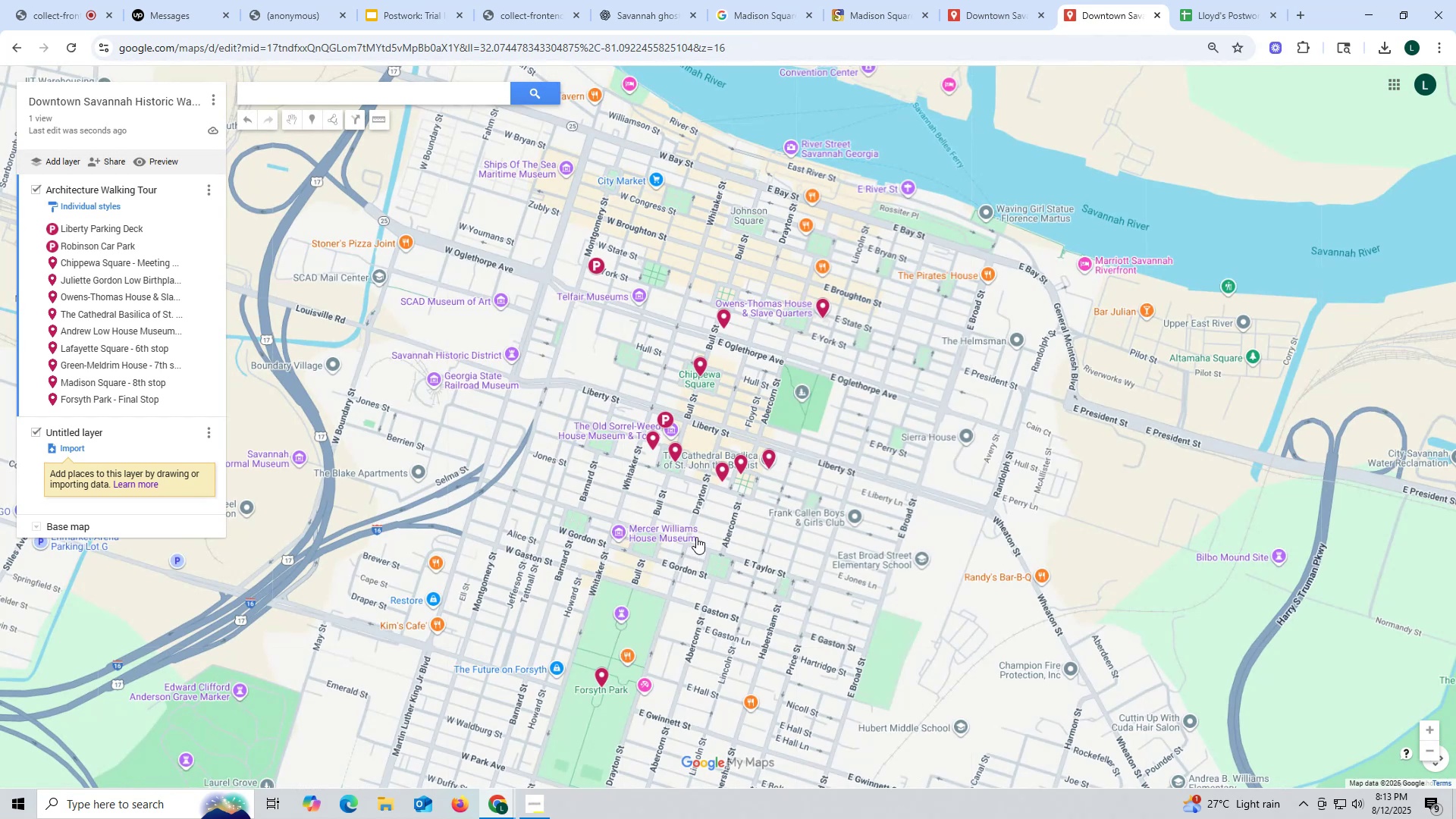 
wait(9.3)
 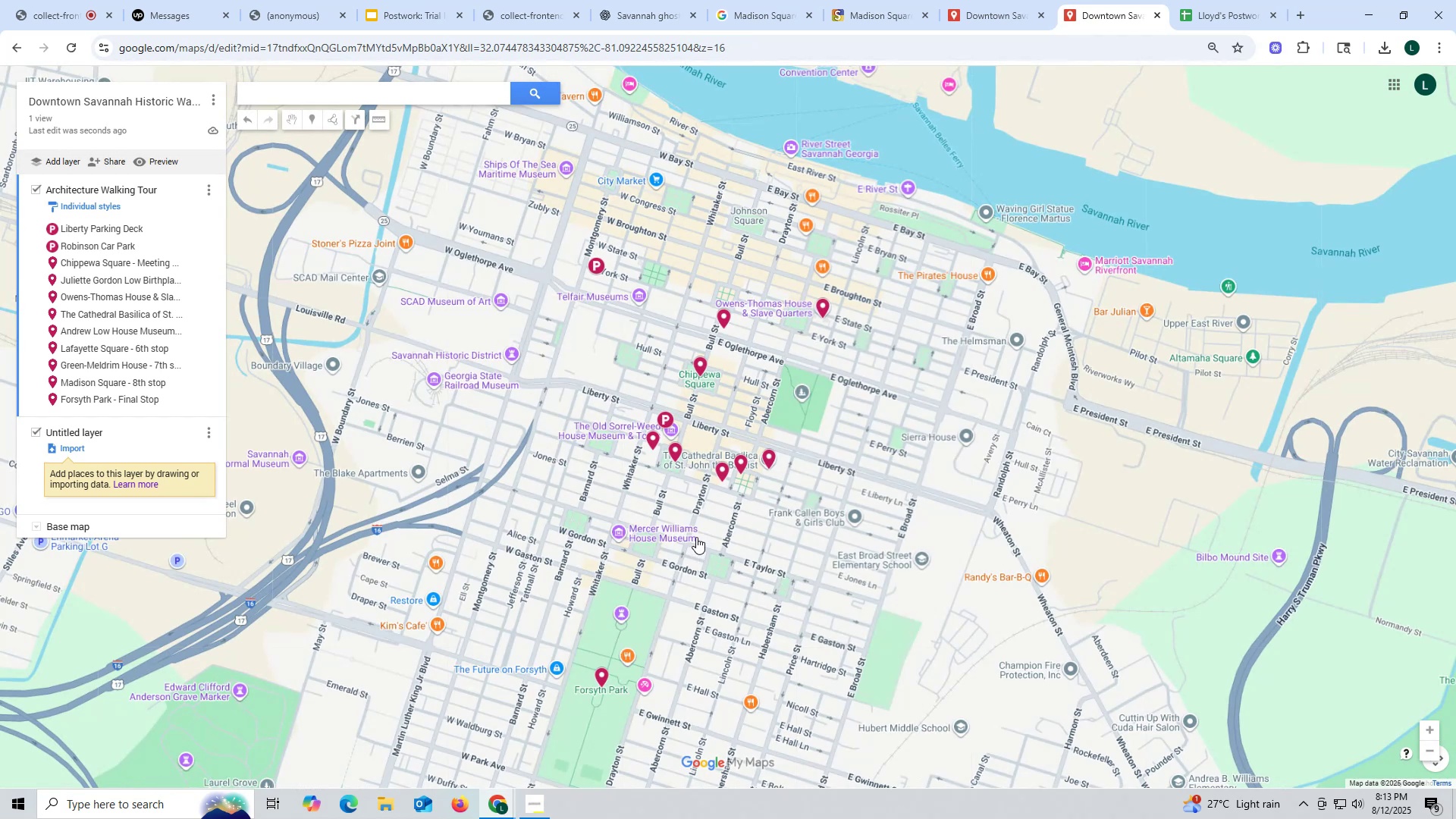 
left_click([1007, 12])
 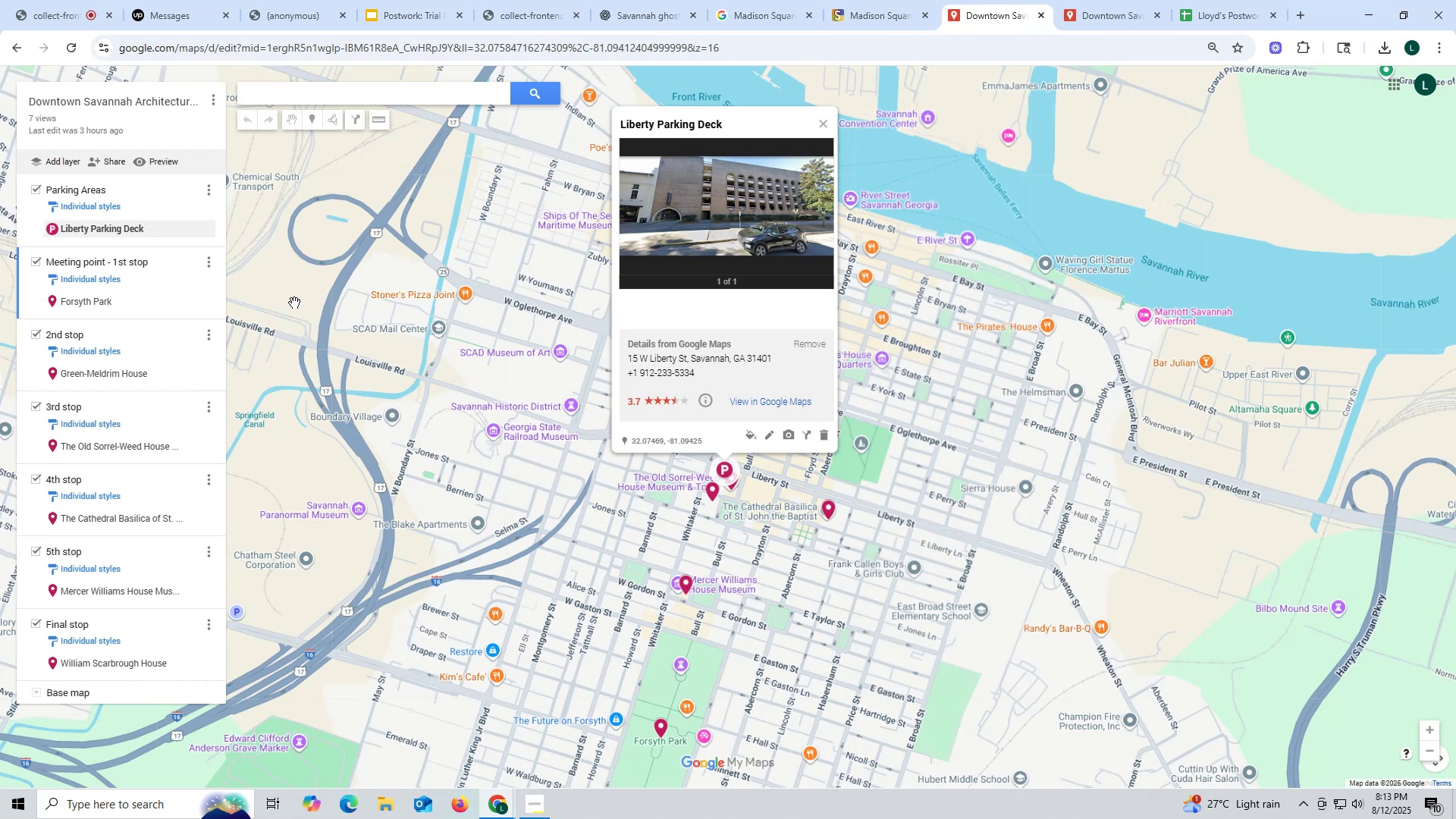 
wait(22.18)
 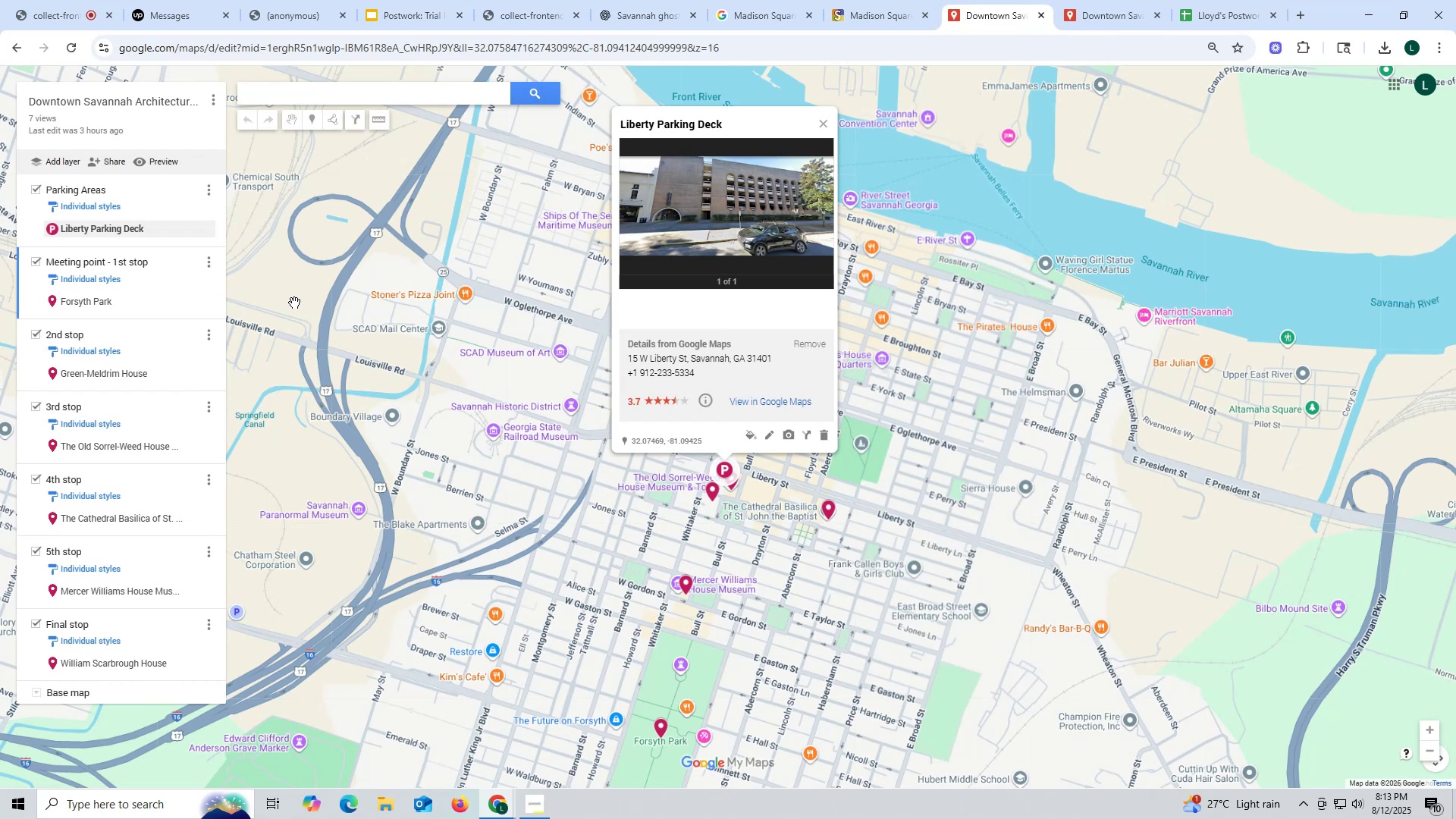 
left_click([1101, 17])
 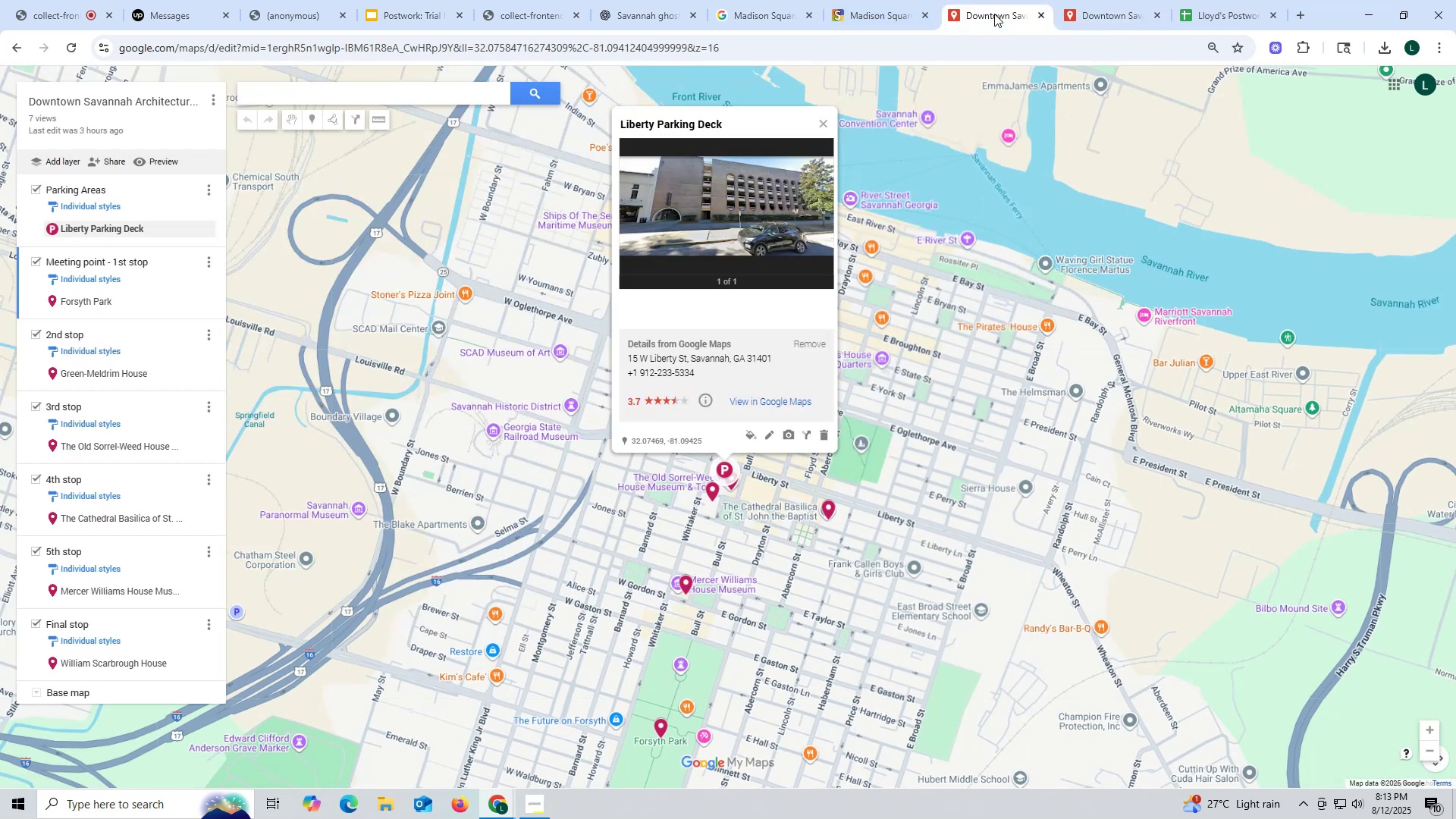 
left_click([101, 661])
 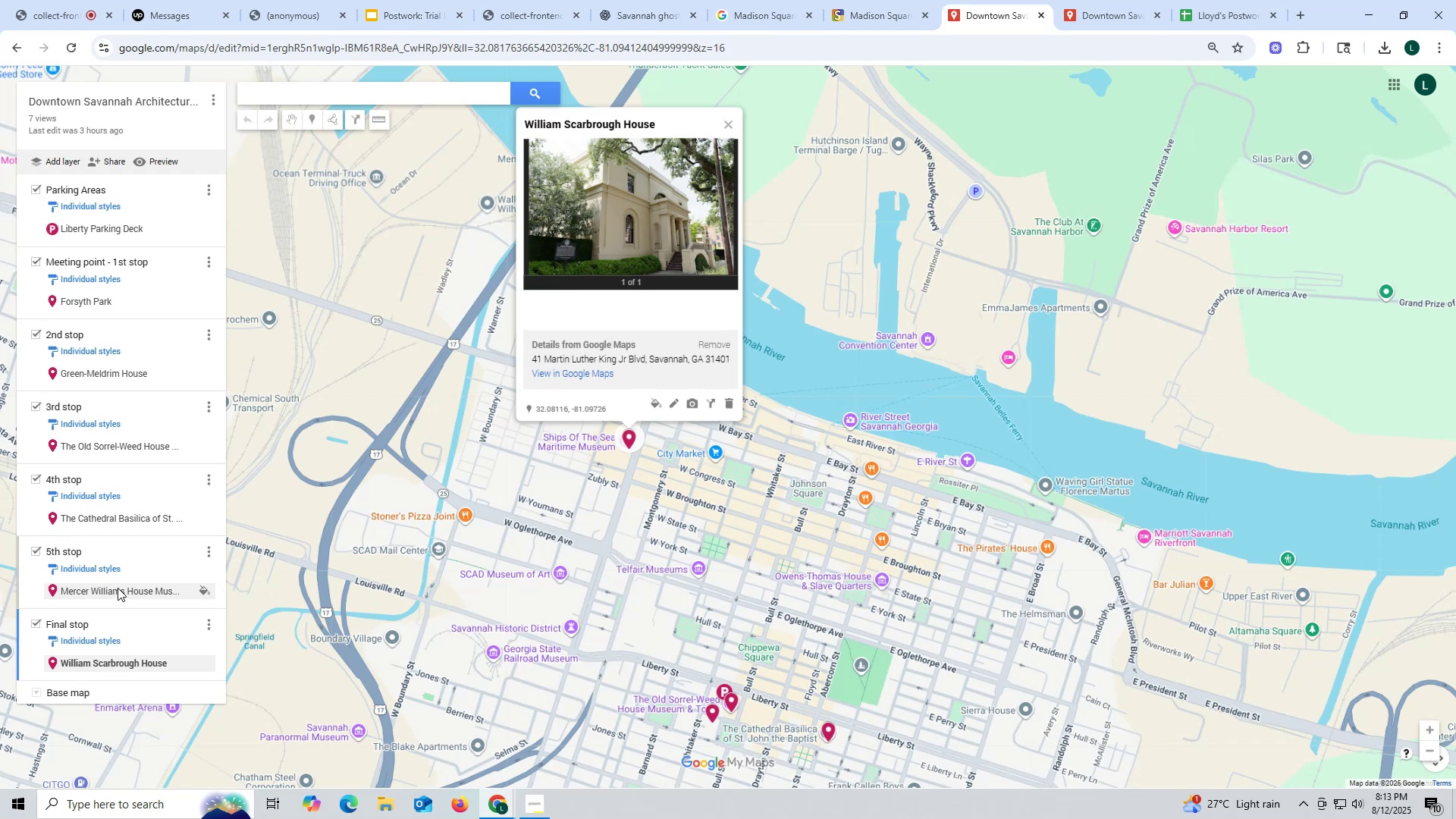 
wait(24.28)
 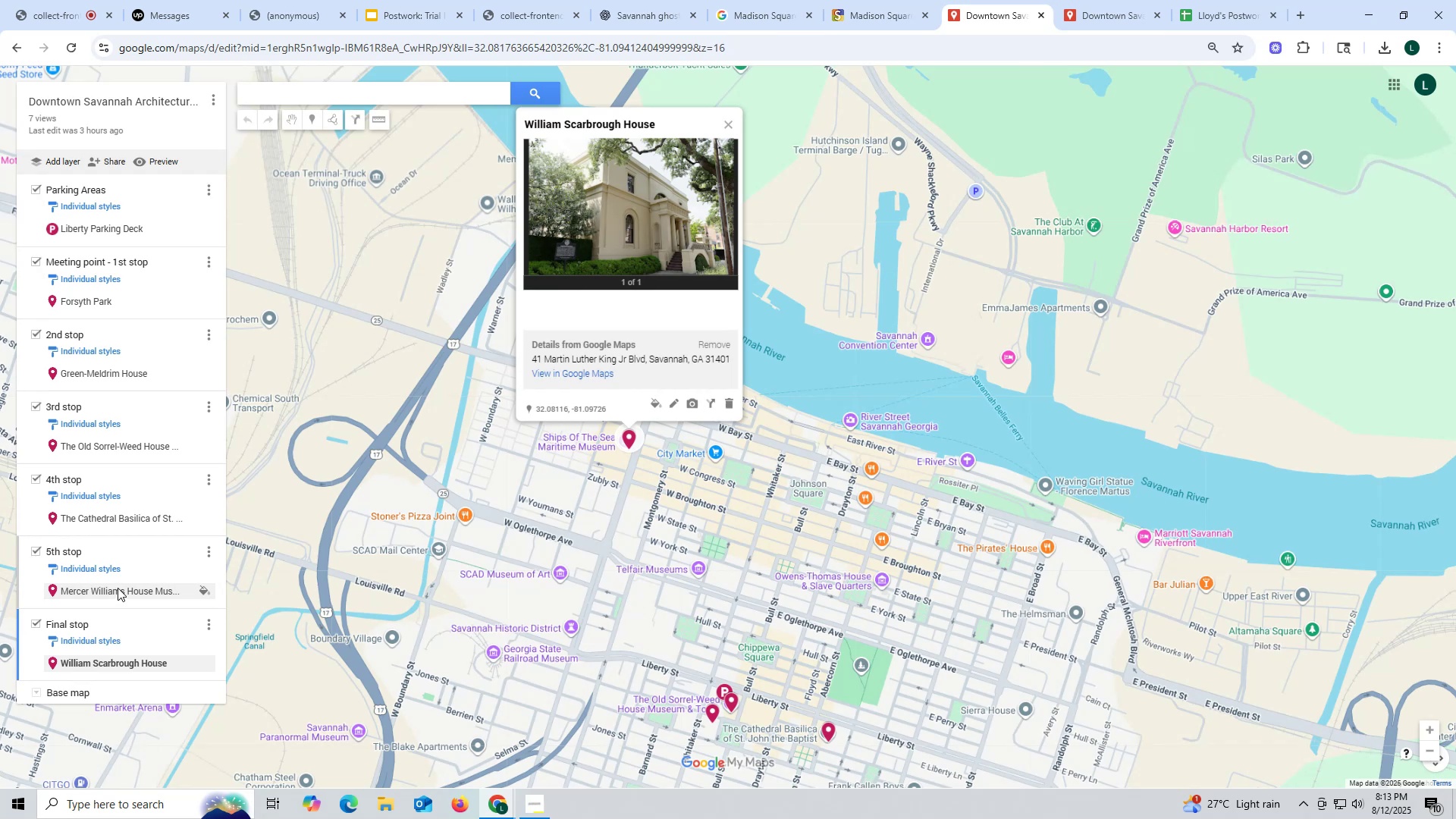 
scroll: coordinate [118, 585], scroll_direction: down, amount: 1.0
 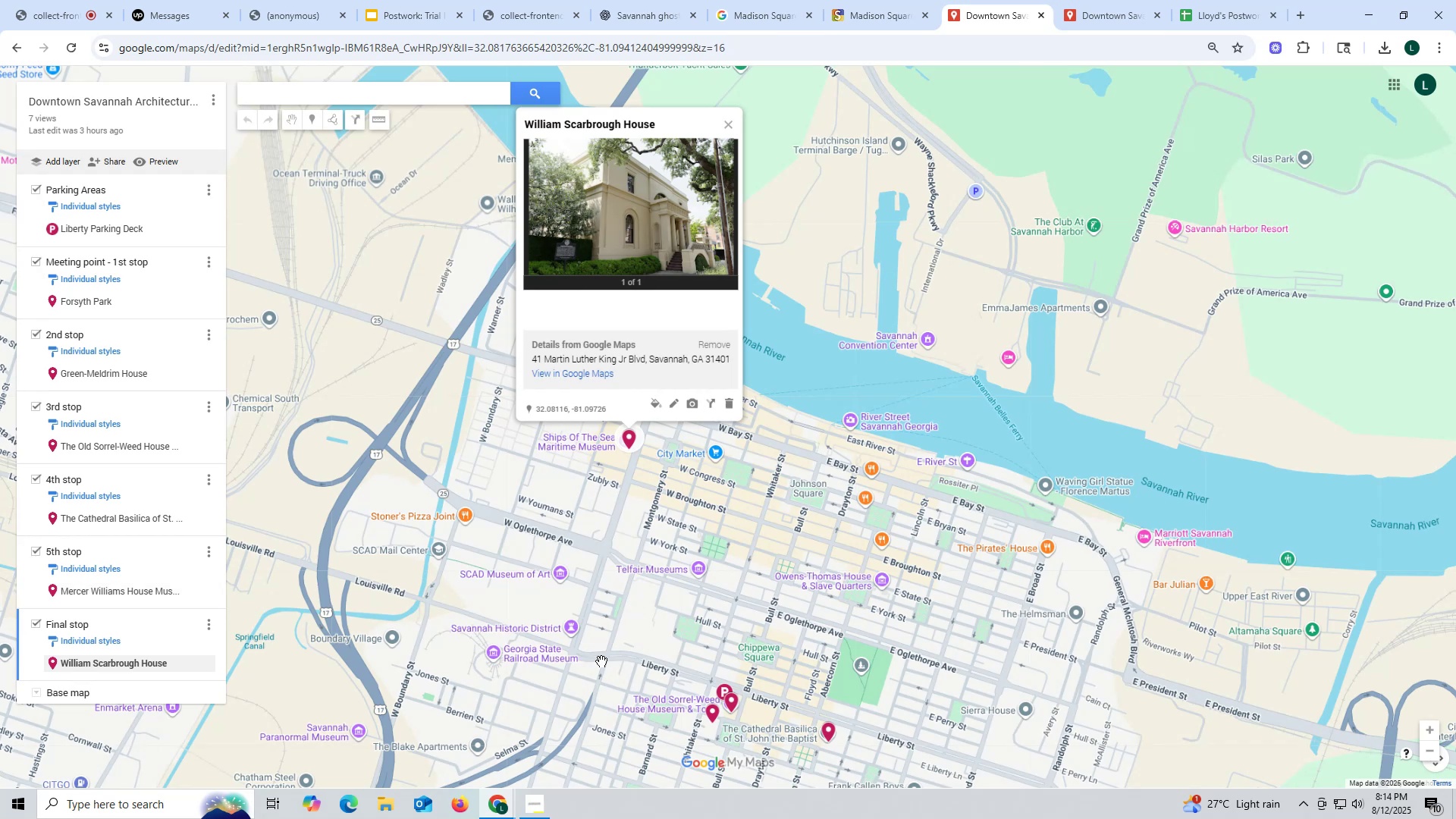 
left_click_drag(start_coordinate=[598, 686], to_coordinate=[552, 471])
 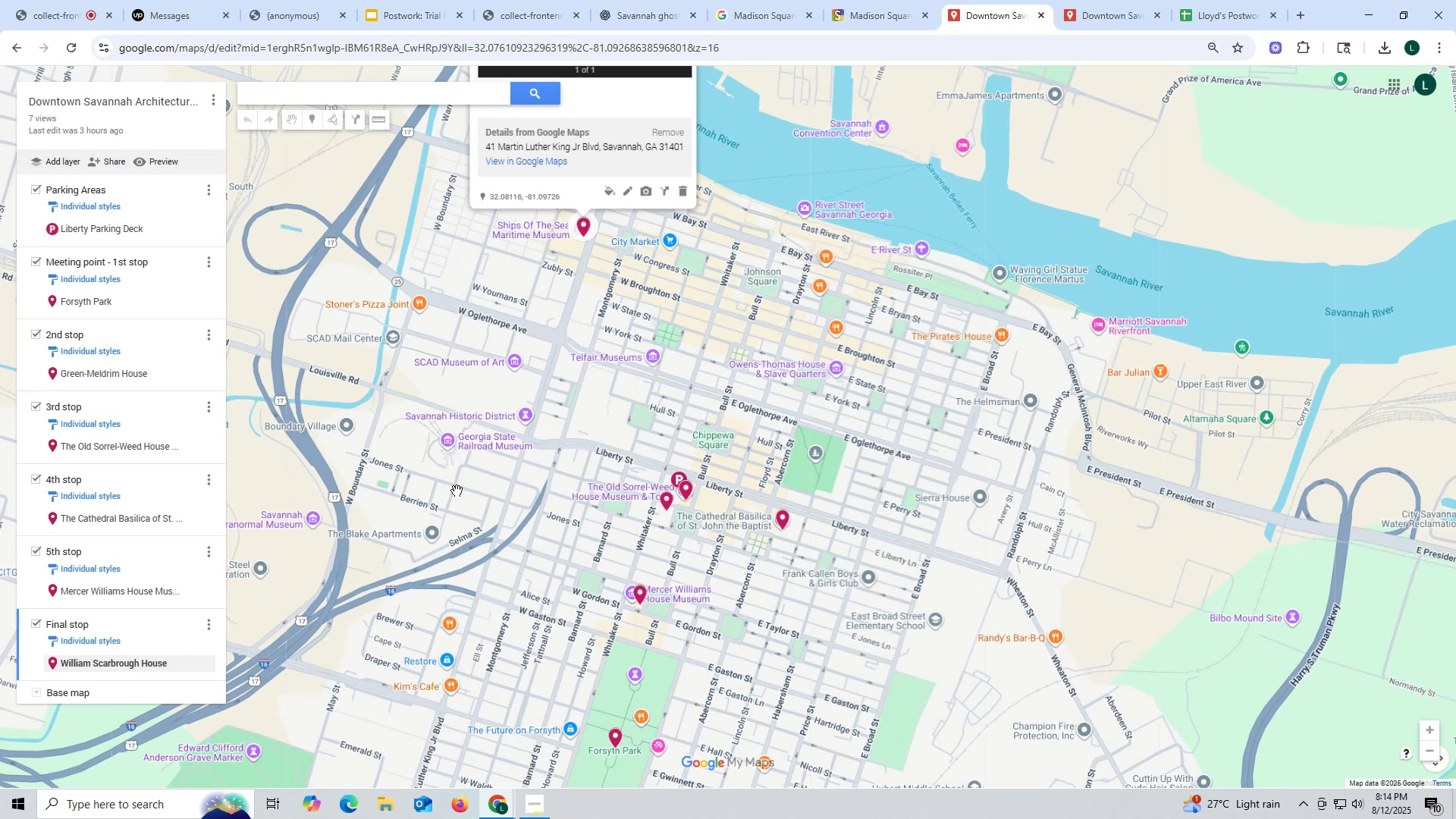 
wait(15.22)
 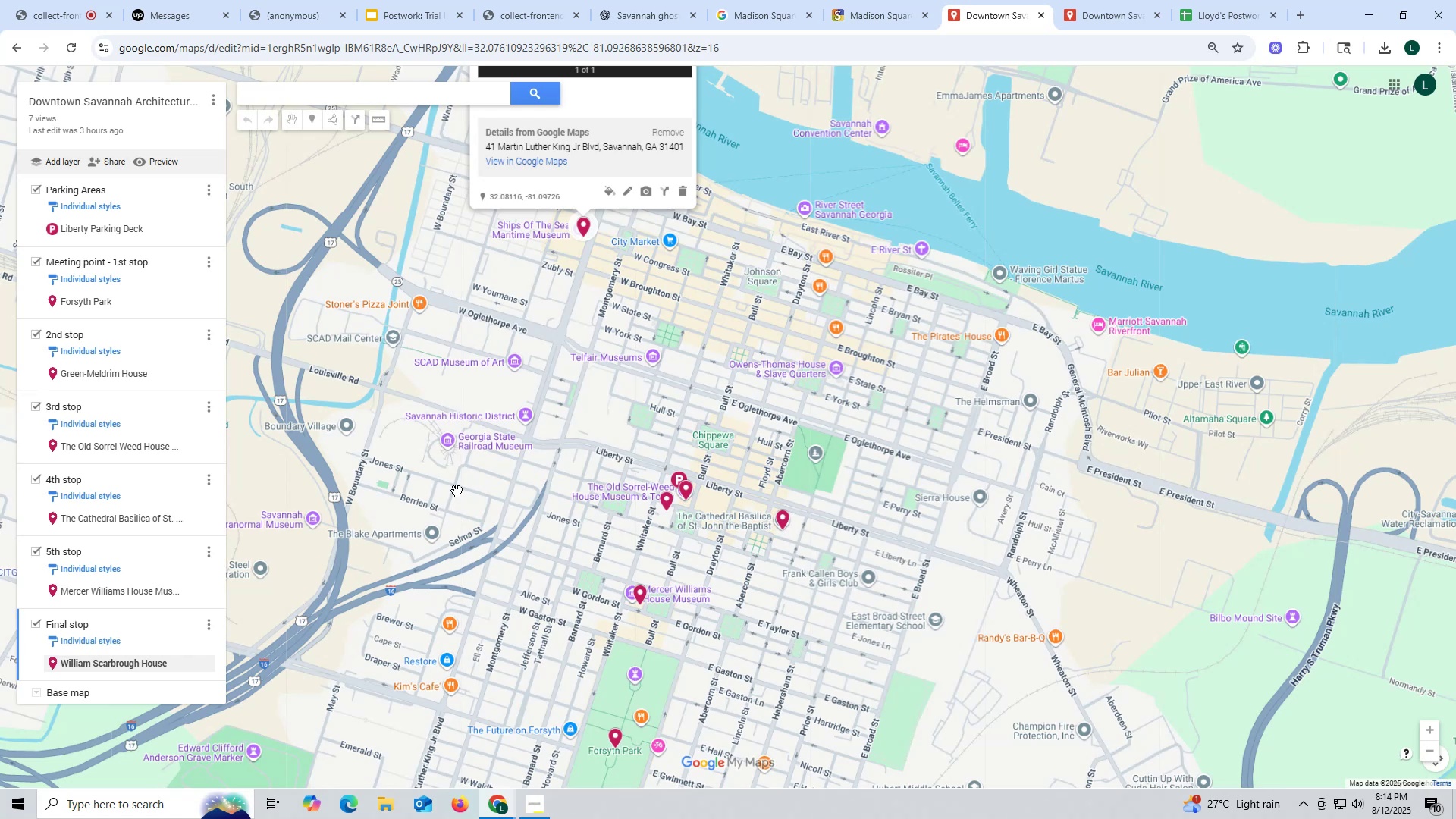 
left_click([1098, 14])
 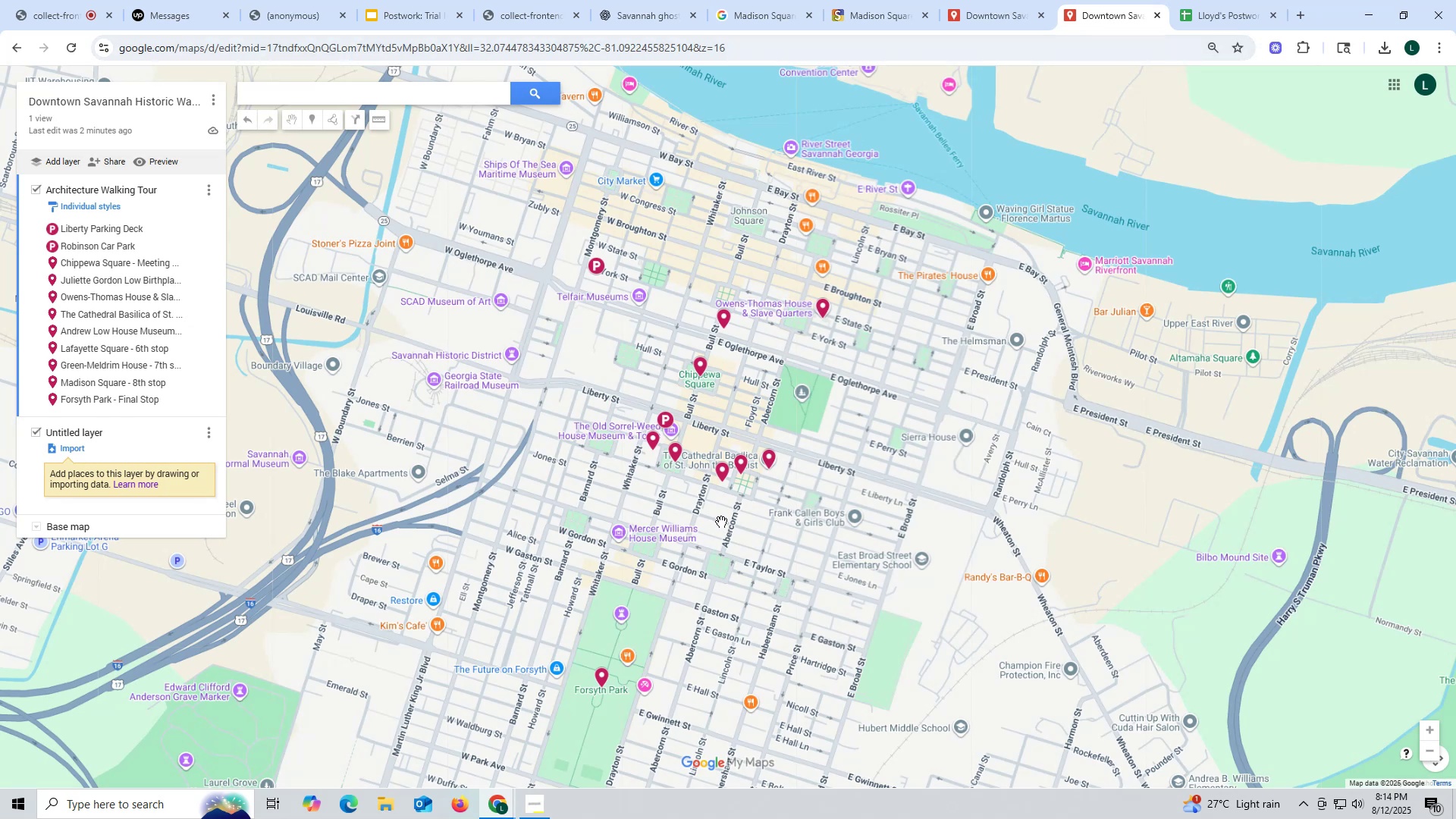 
wait(23.1)
 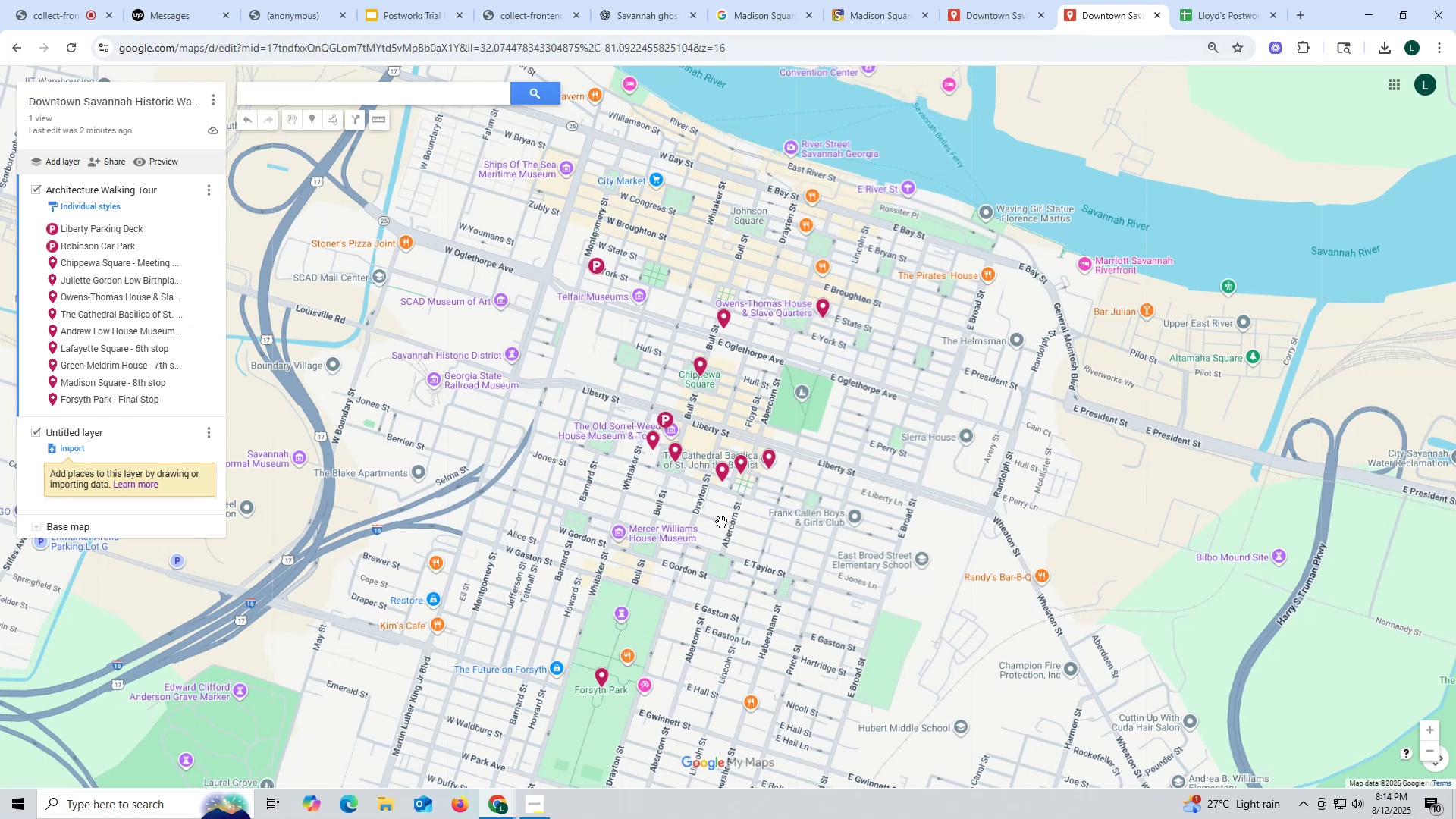 
left_click([772, 18])
 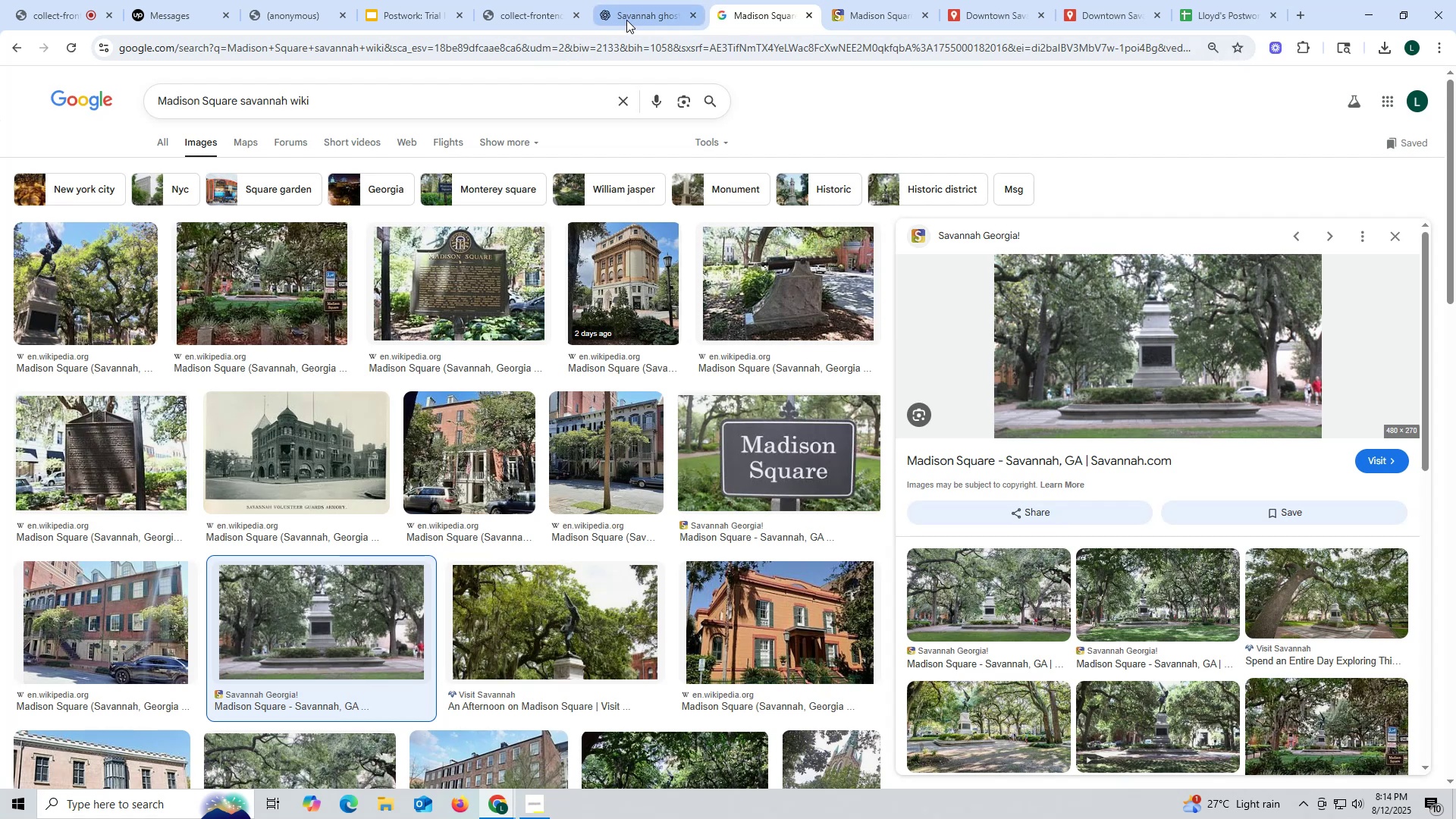 
left_click([626, 16])
 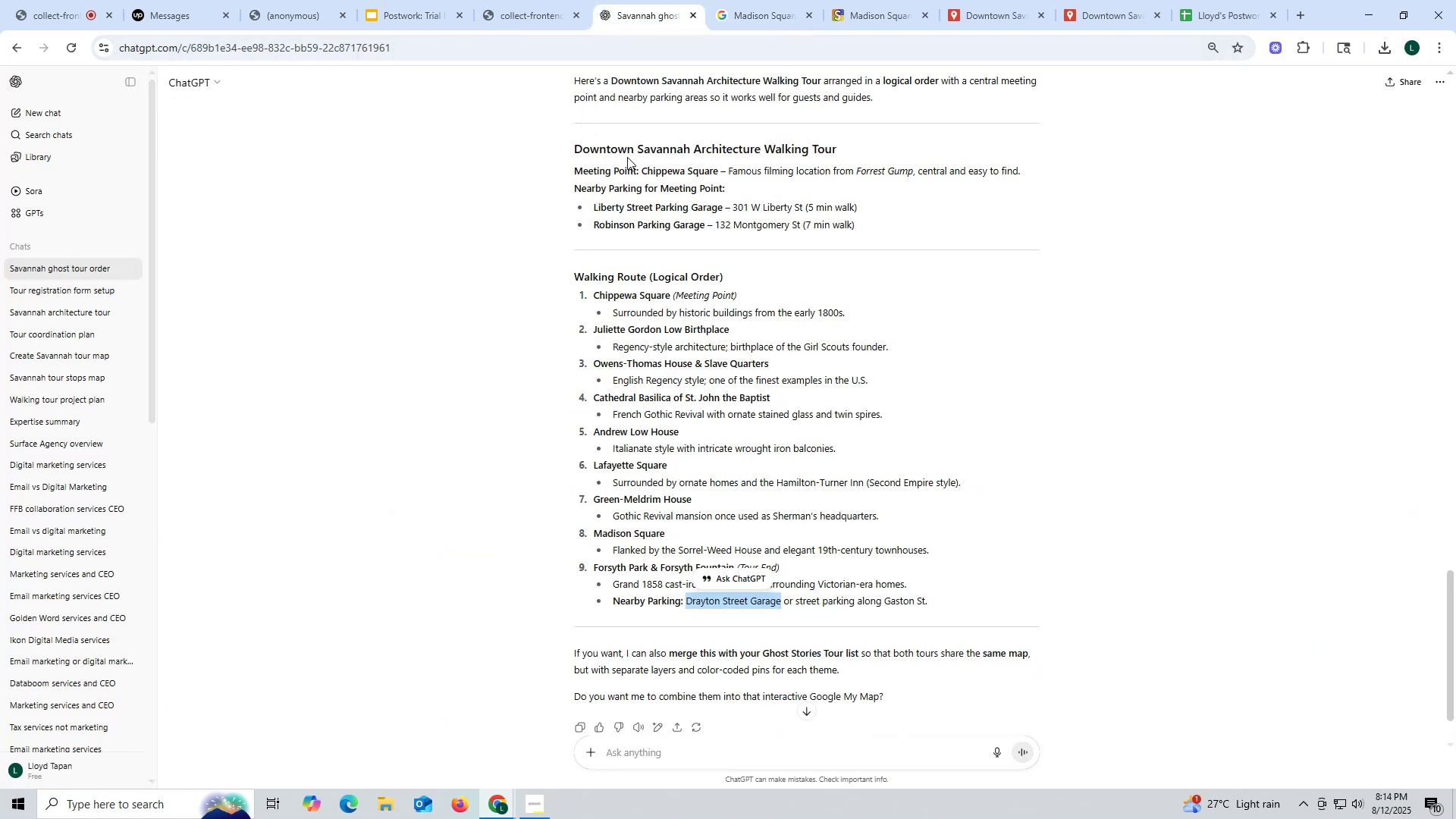 
left_click_drag(start_coordinate=[567, 145], to_coordinate=[864, 138])
 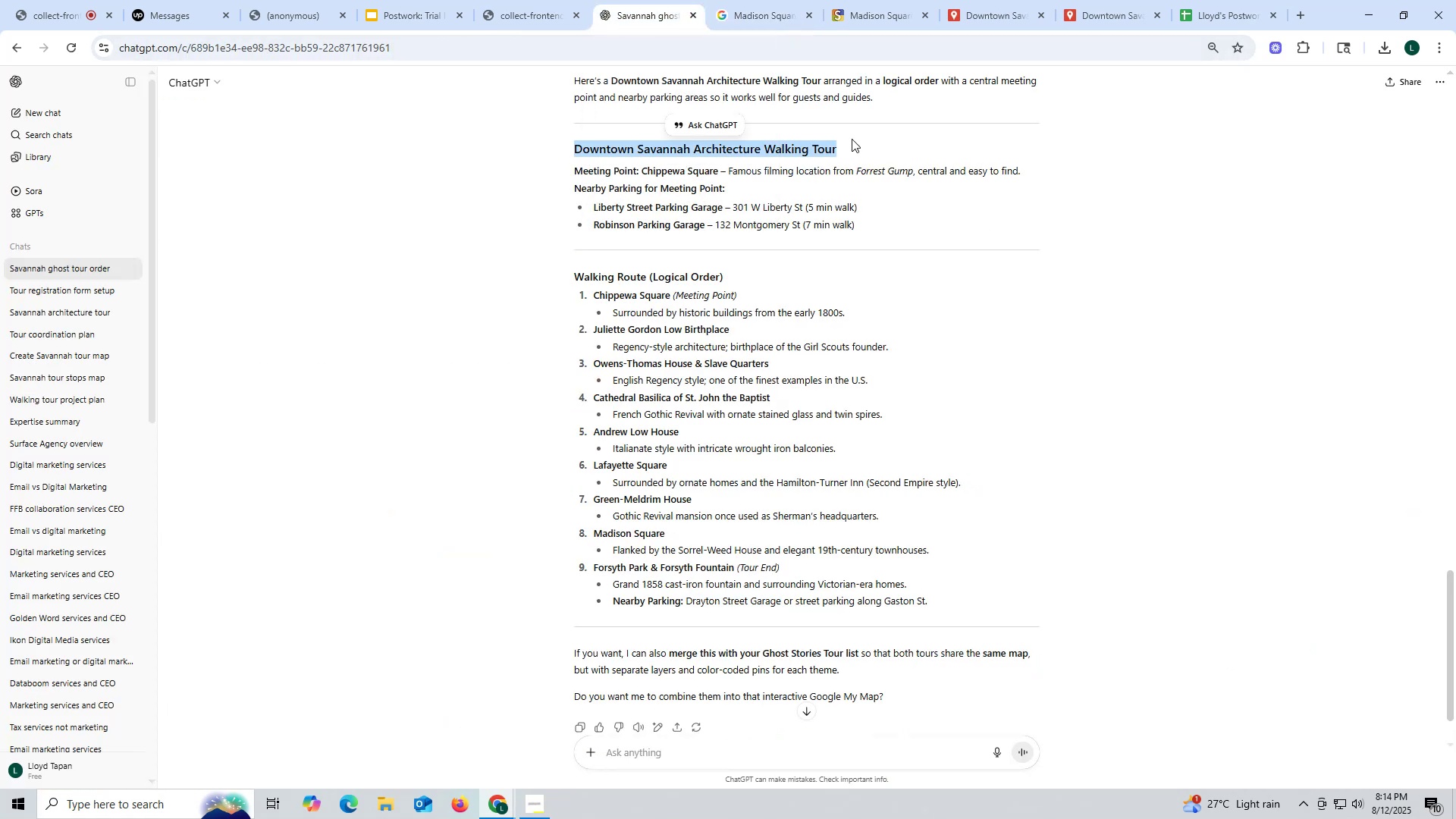 
key(Control+ControlLeft)
 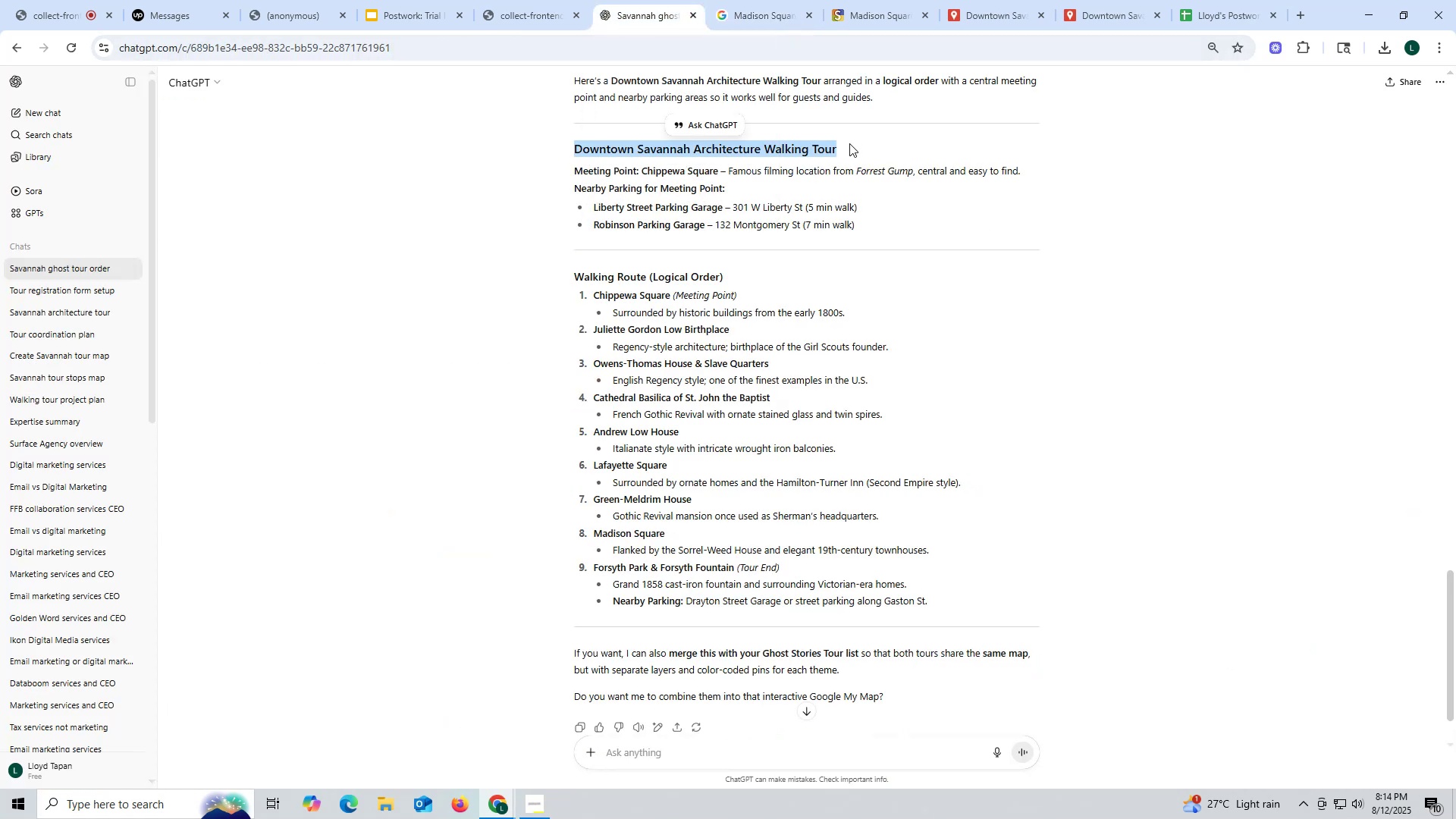 
key(Control+C)
 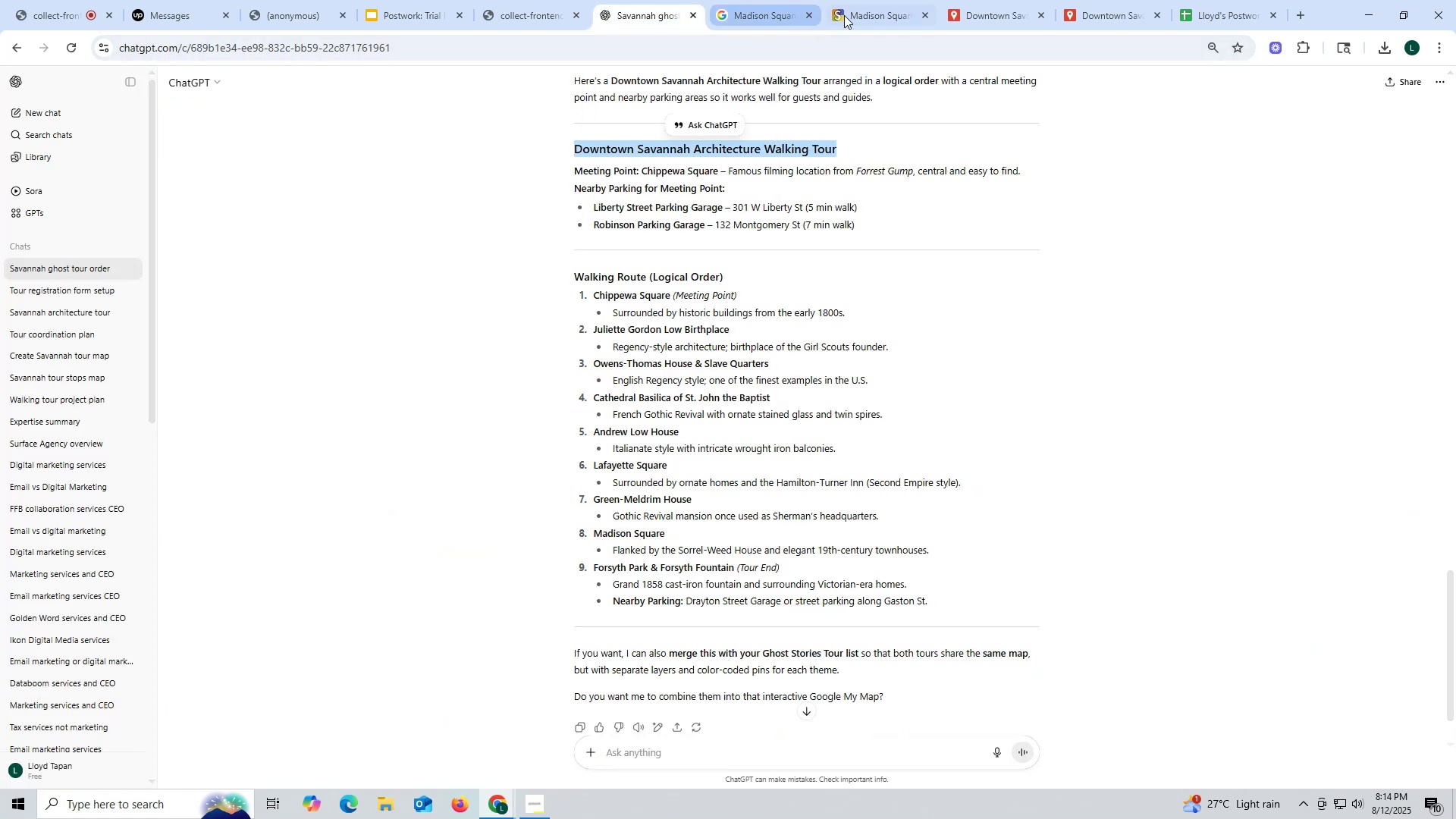 
left_click([874, 16])
 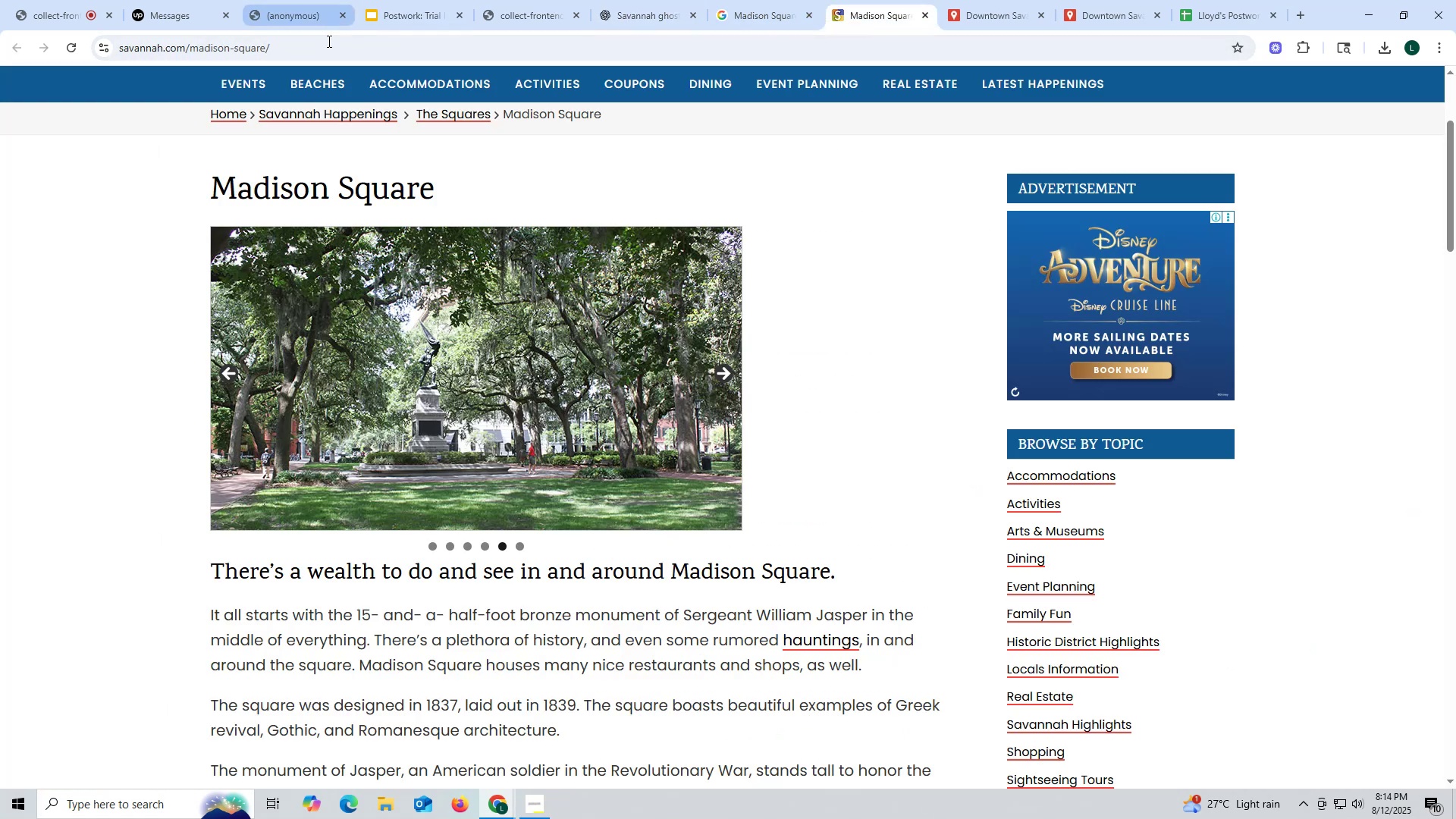 
left_click_drag(start_coordinate=[322, 39], to_coordinate=[0, 45])
 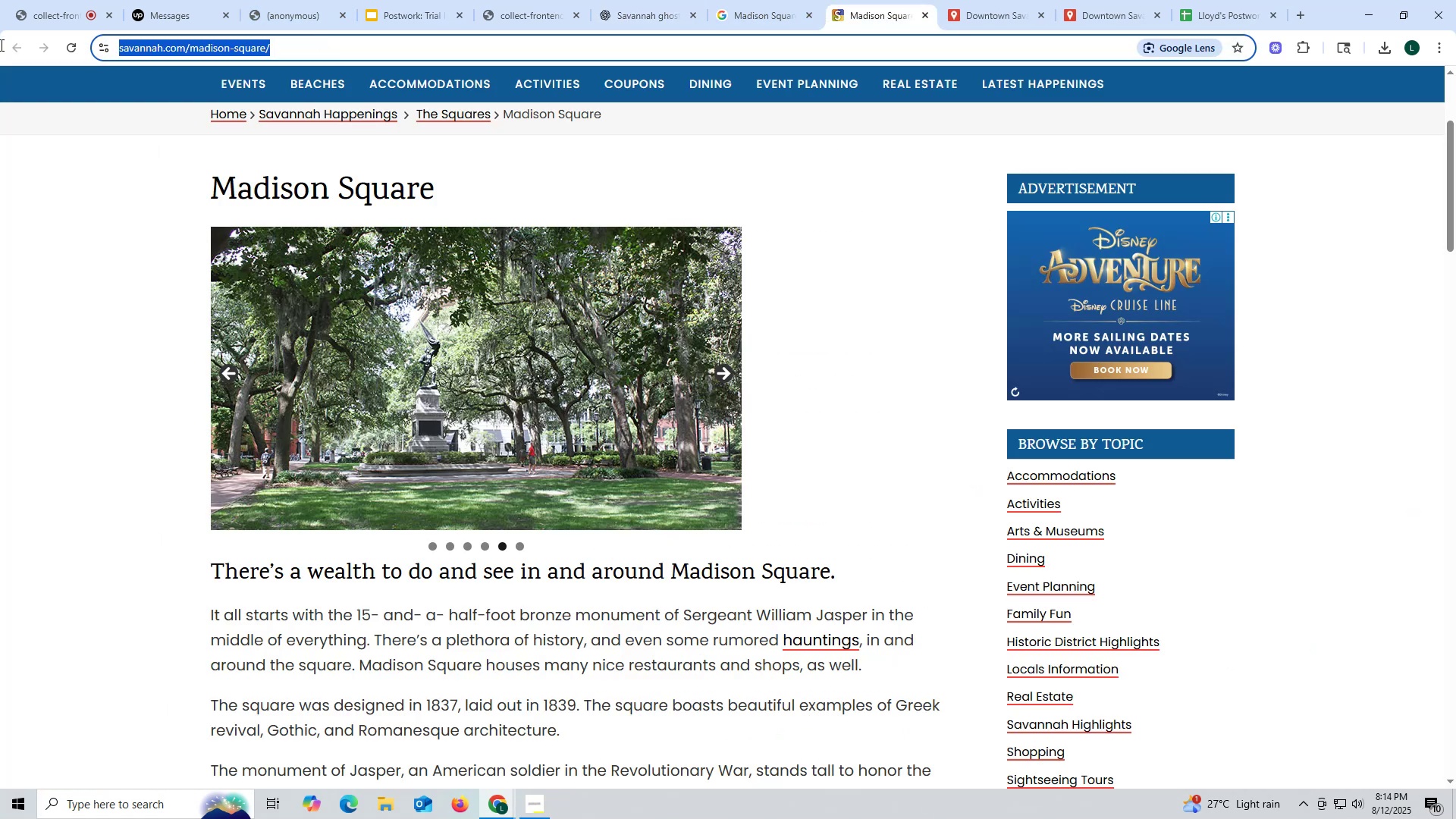 
key(Control+ControlLeft)
 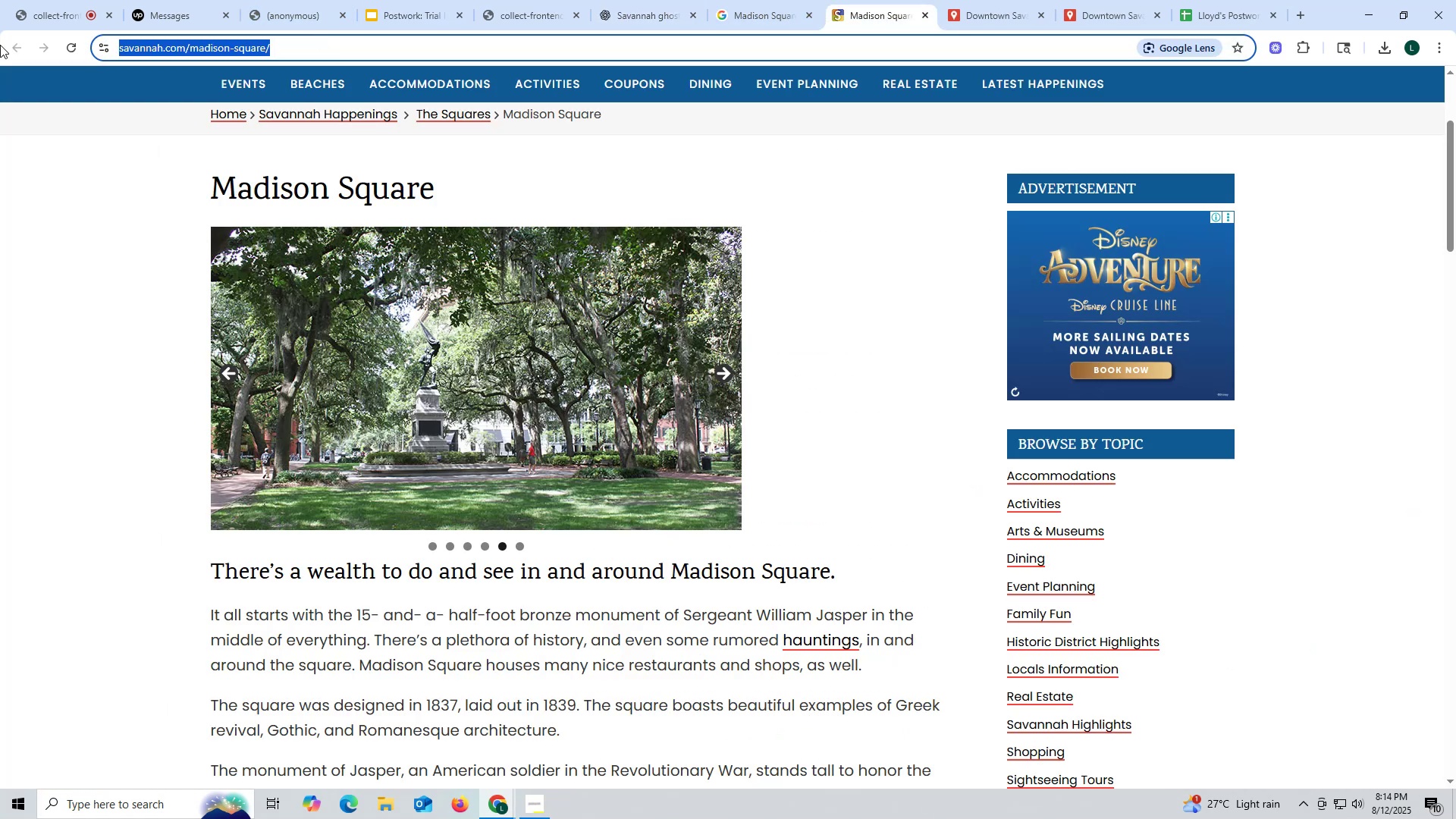 
key(Control+V)
 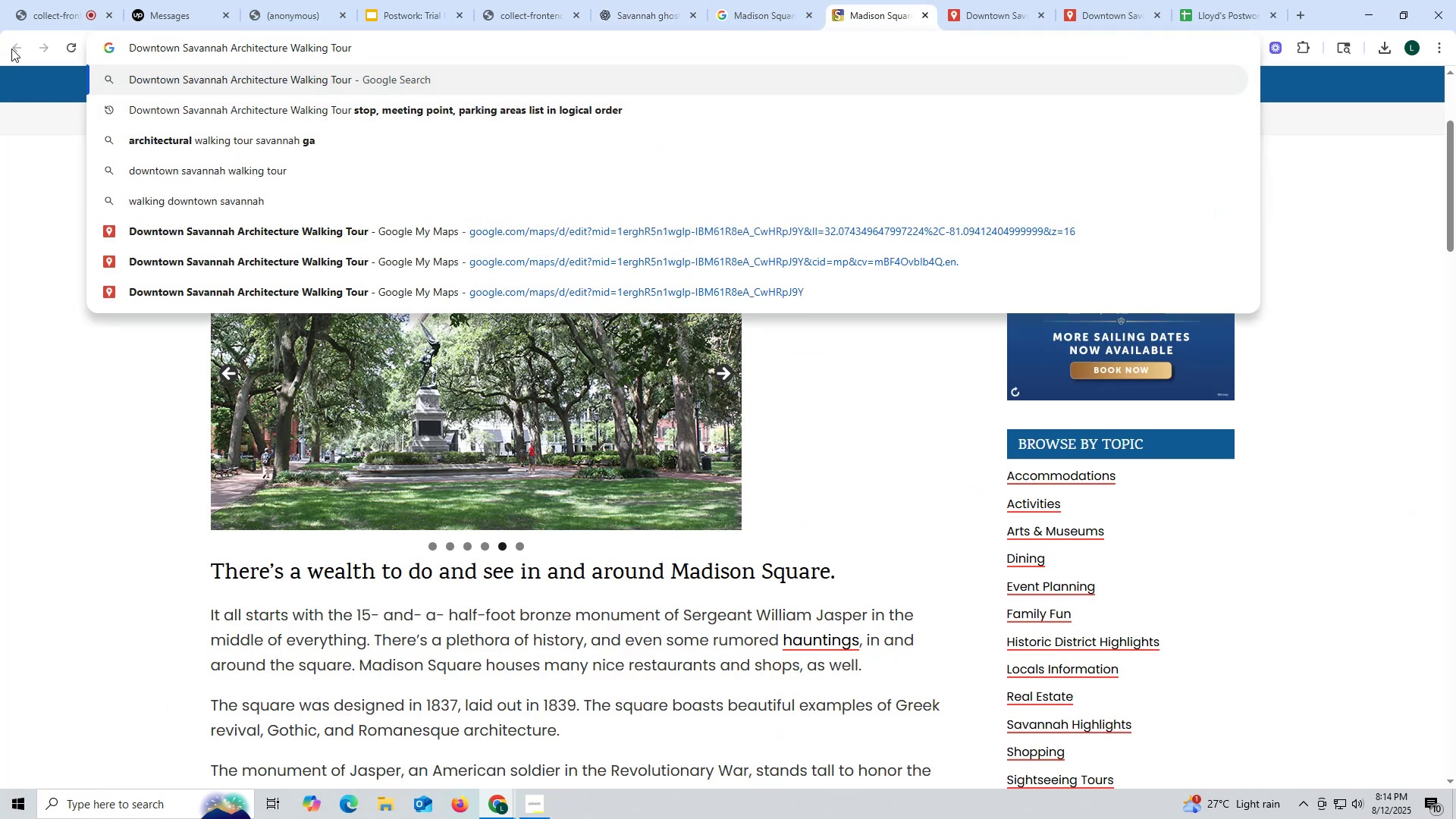 
key(Enter)
 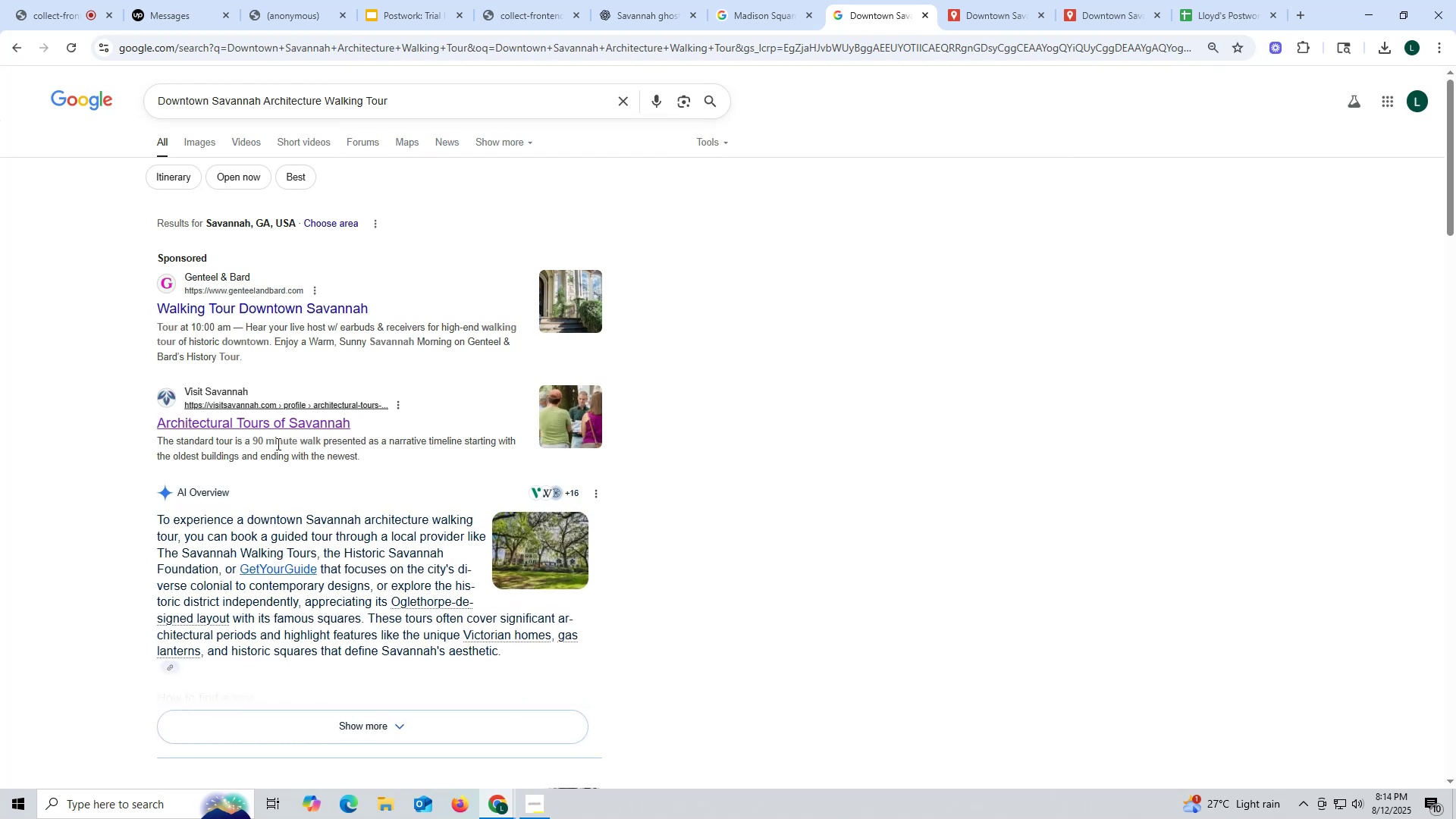 
left_click([402, 715])
 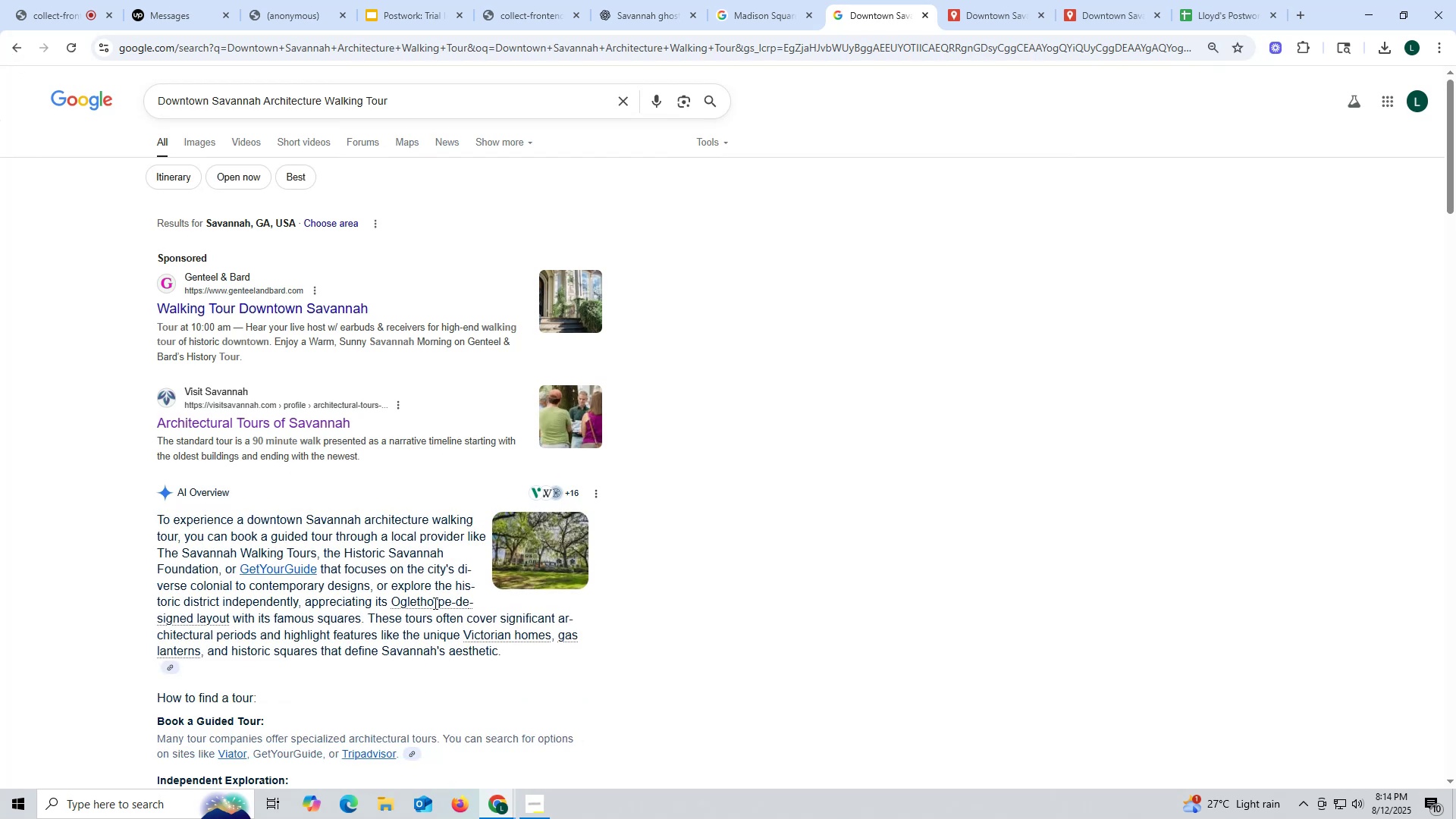 
scroll: coordinate [422, 506], scroll_direction: down, amount: 14.0
 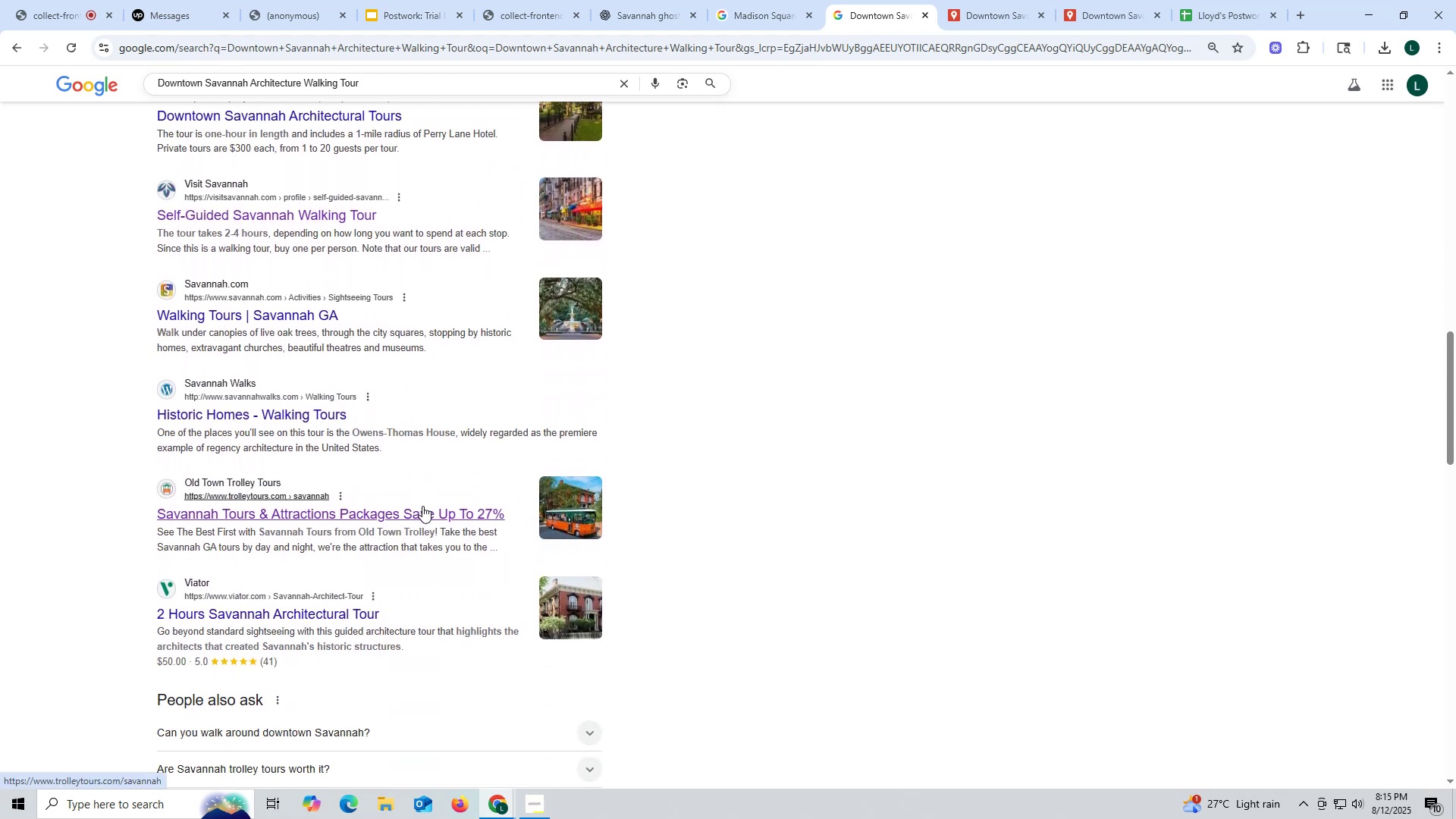 
scroll: coordinate [381, 273], scroll_direction: up, amount: 22.0
 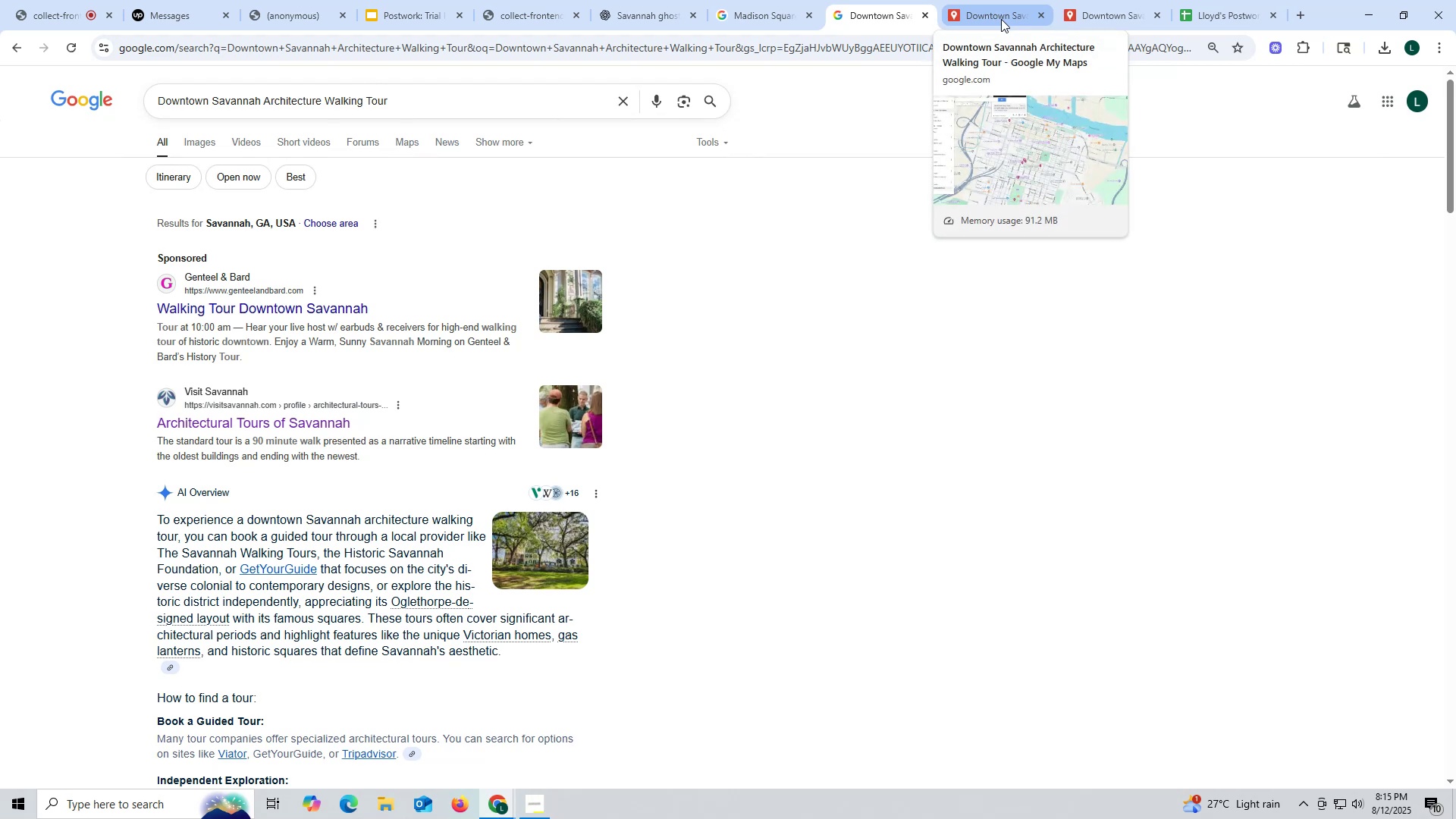 
wait(8.98)
 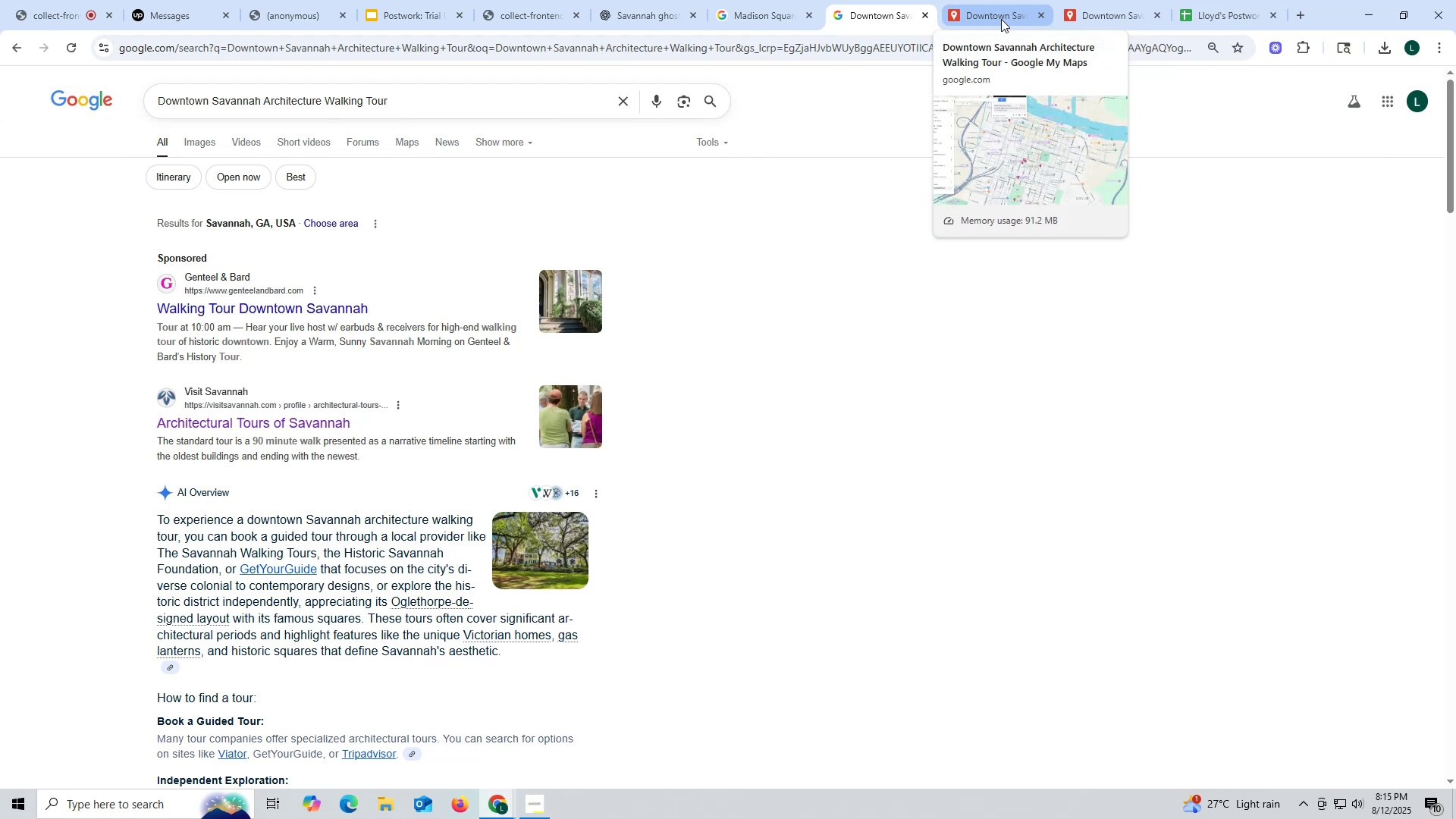 
left_click([1001, 19])
 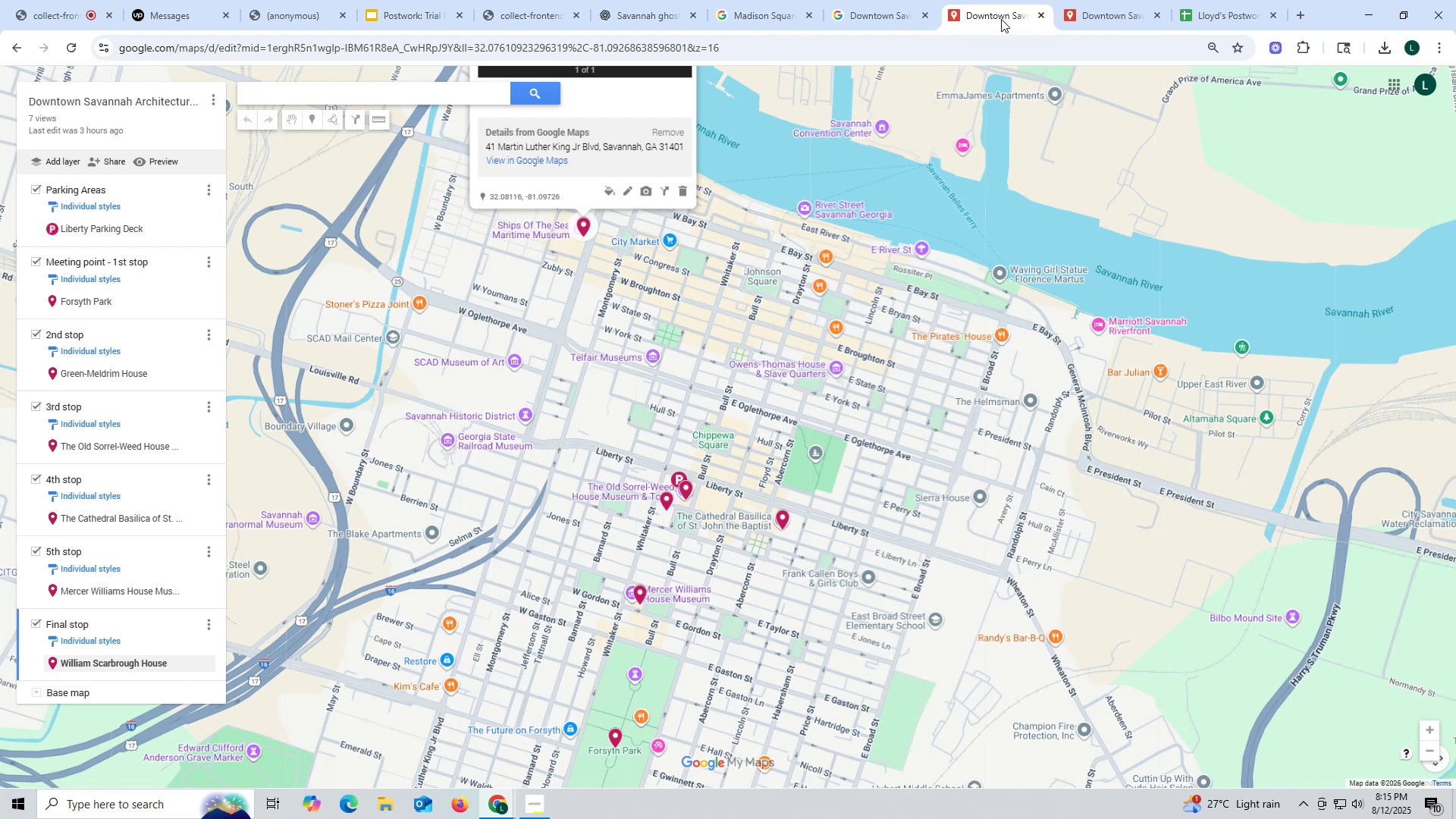 
wait(17.2)
 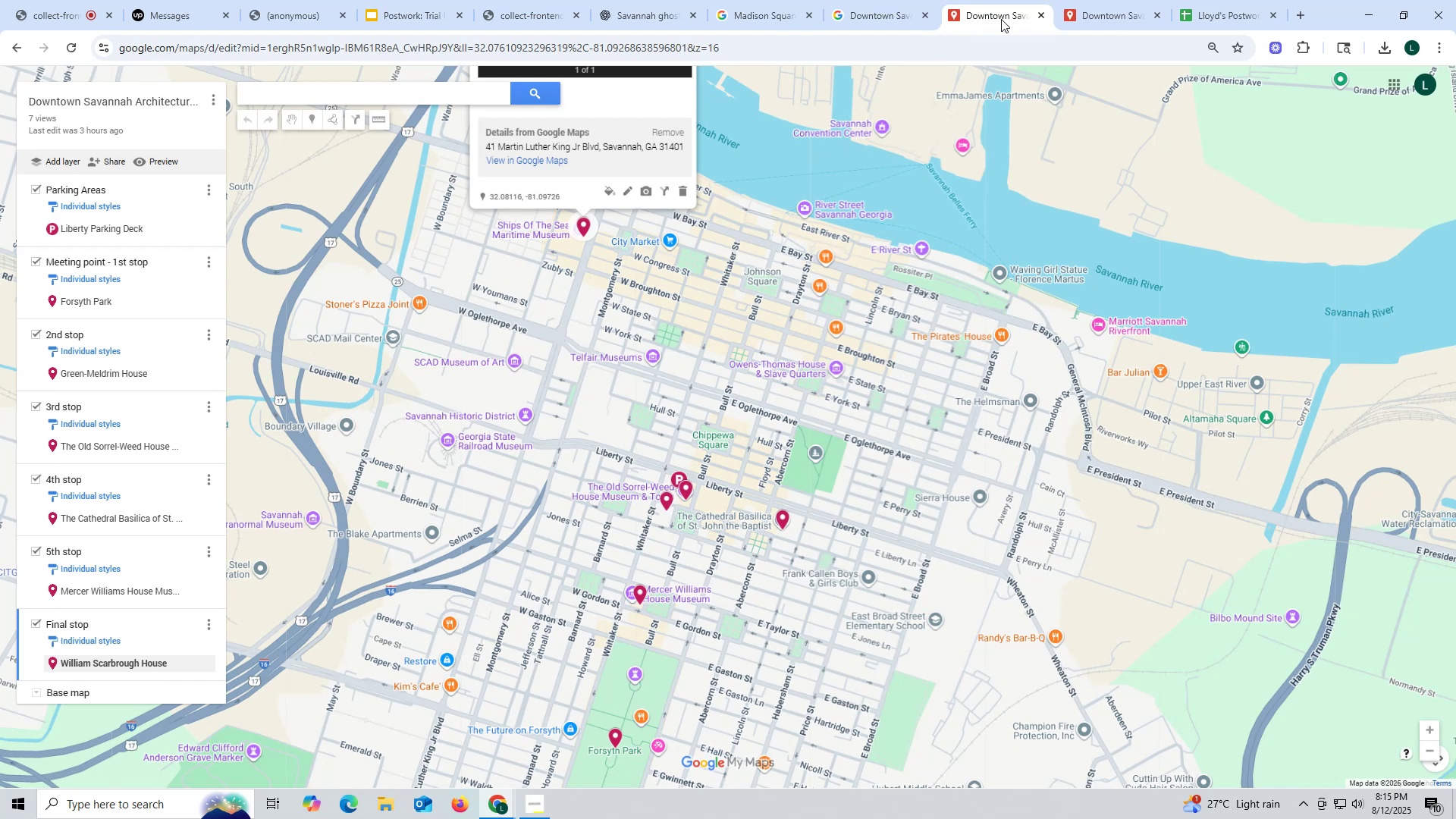 
left_click([115, 447])
 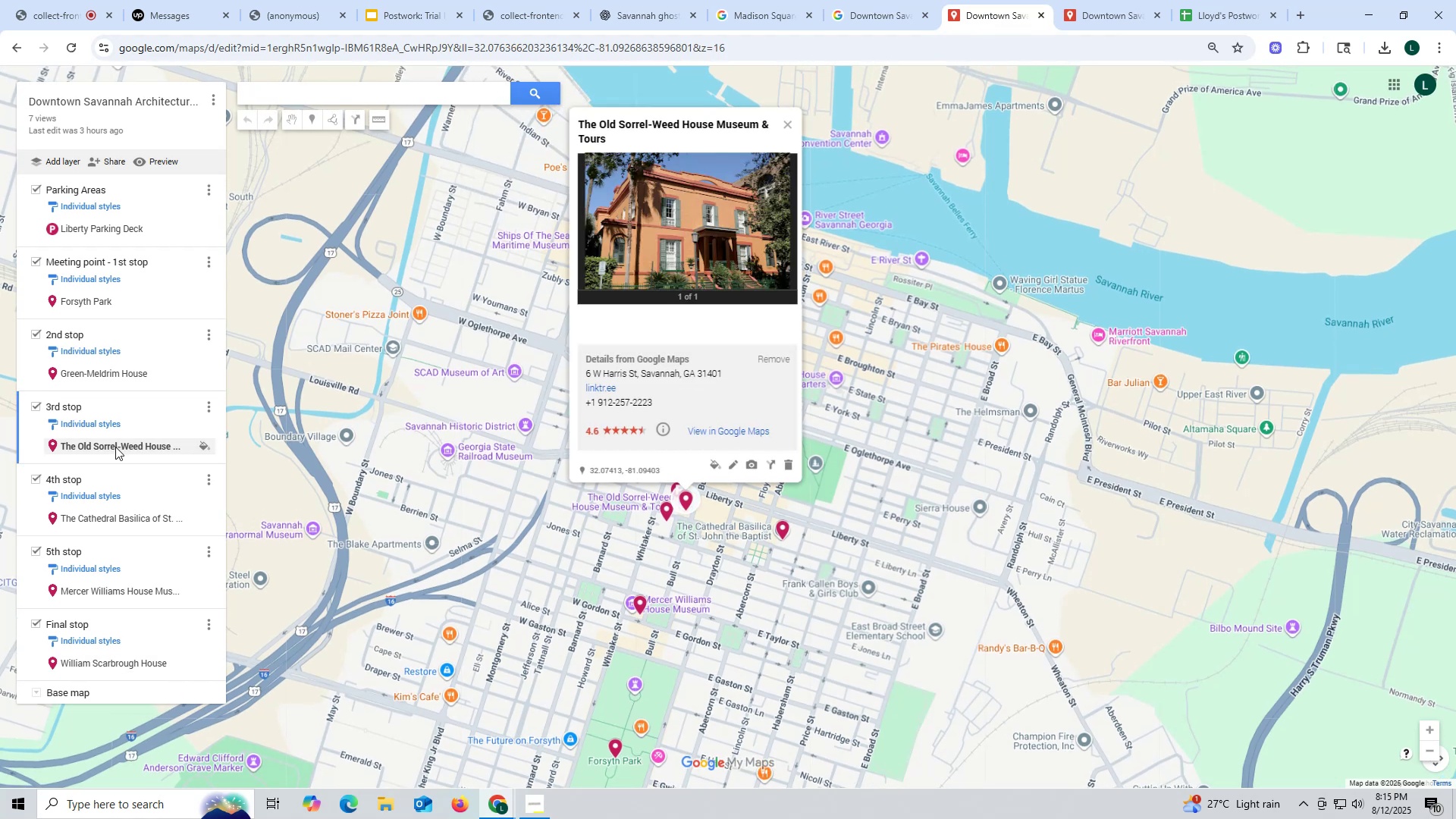 
wait(5.12)
 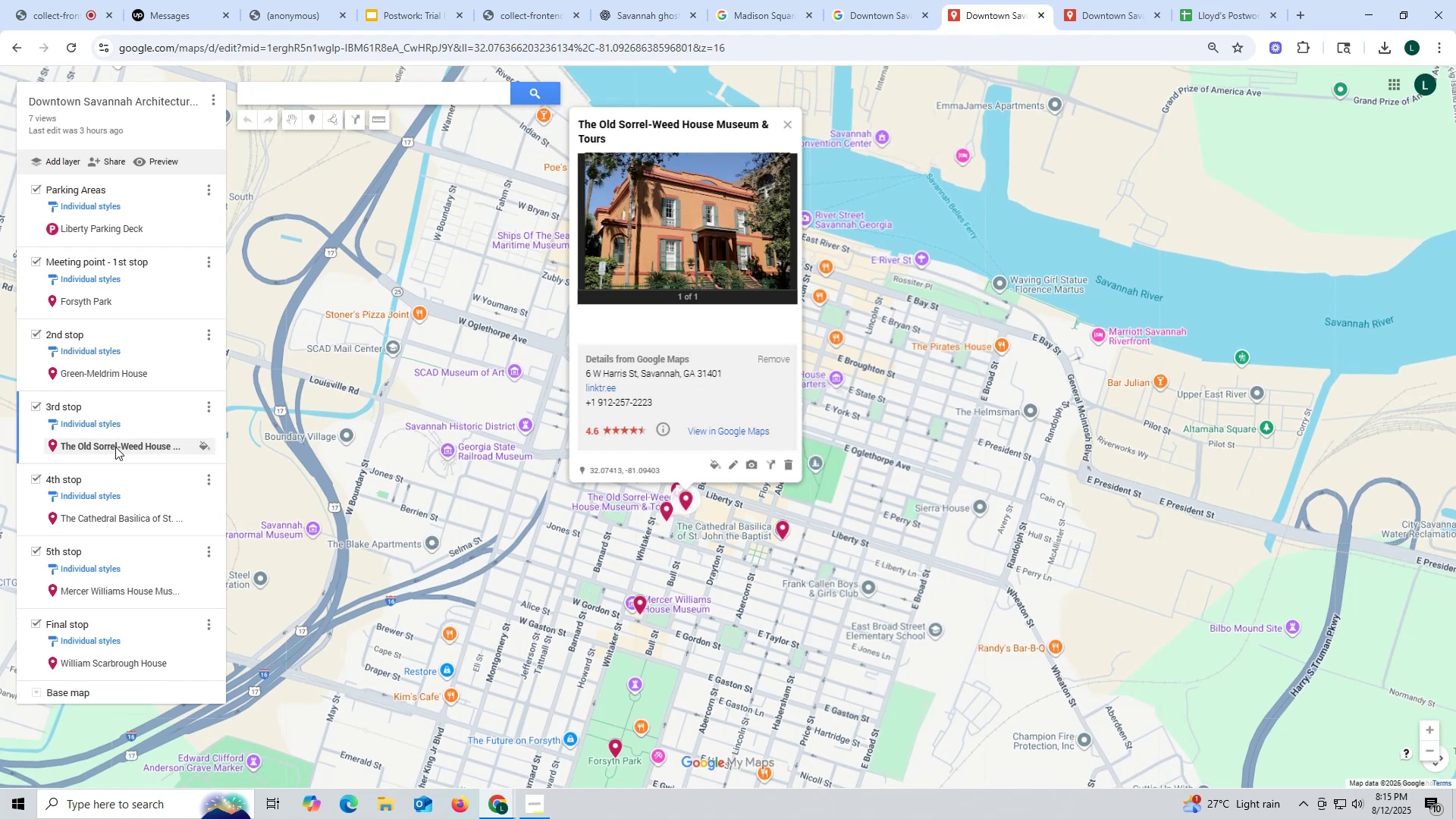 
left_click([107, 375])
 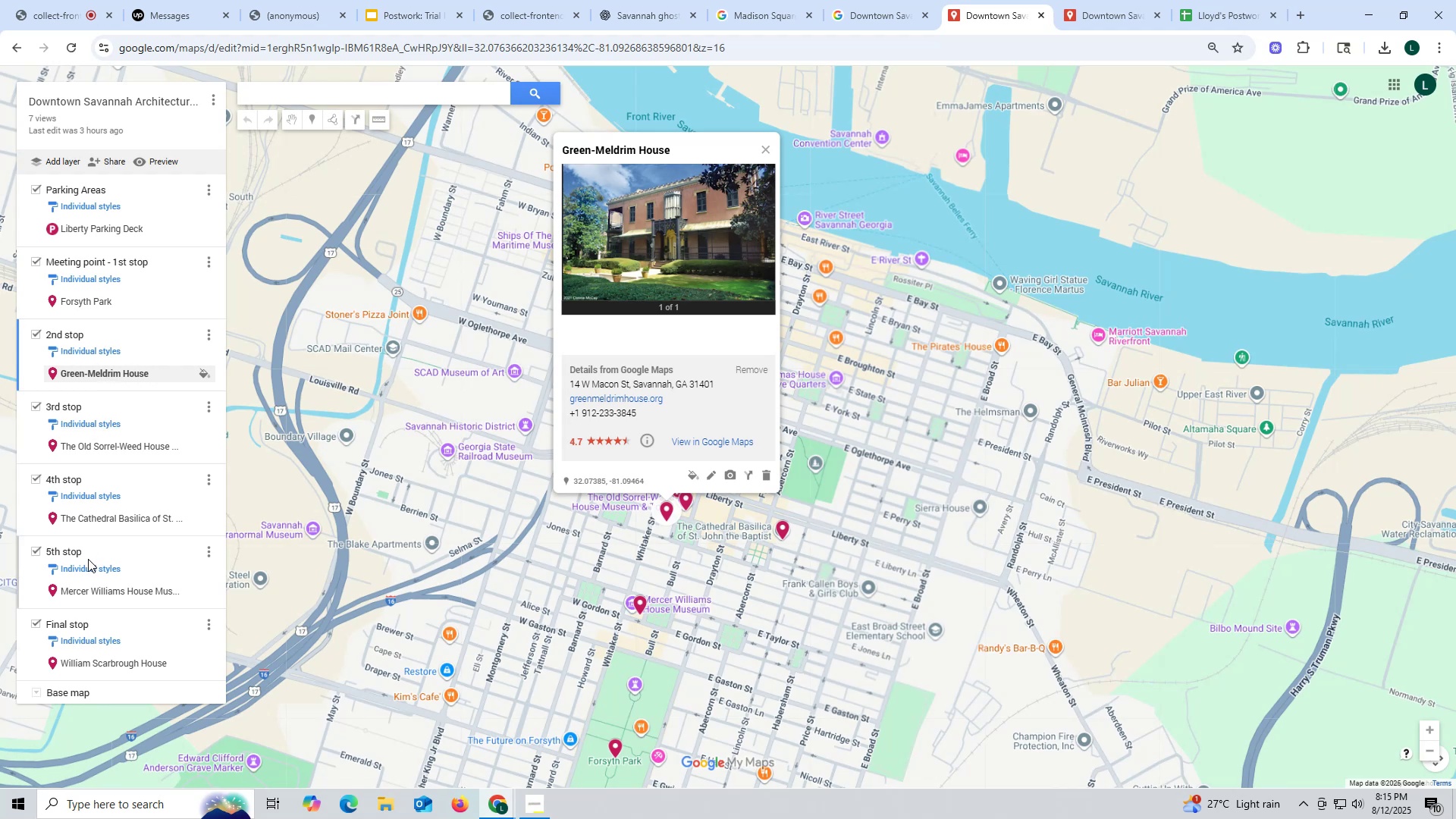 
left_click([98, 592])
 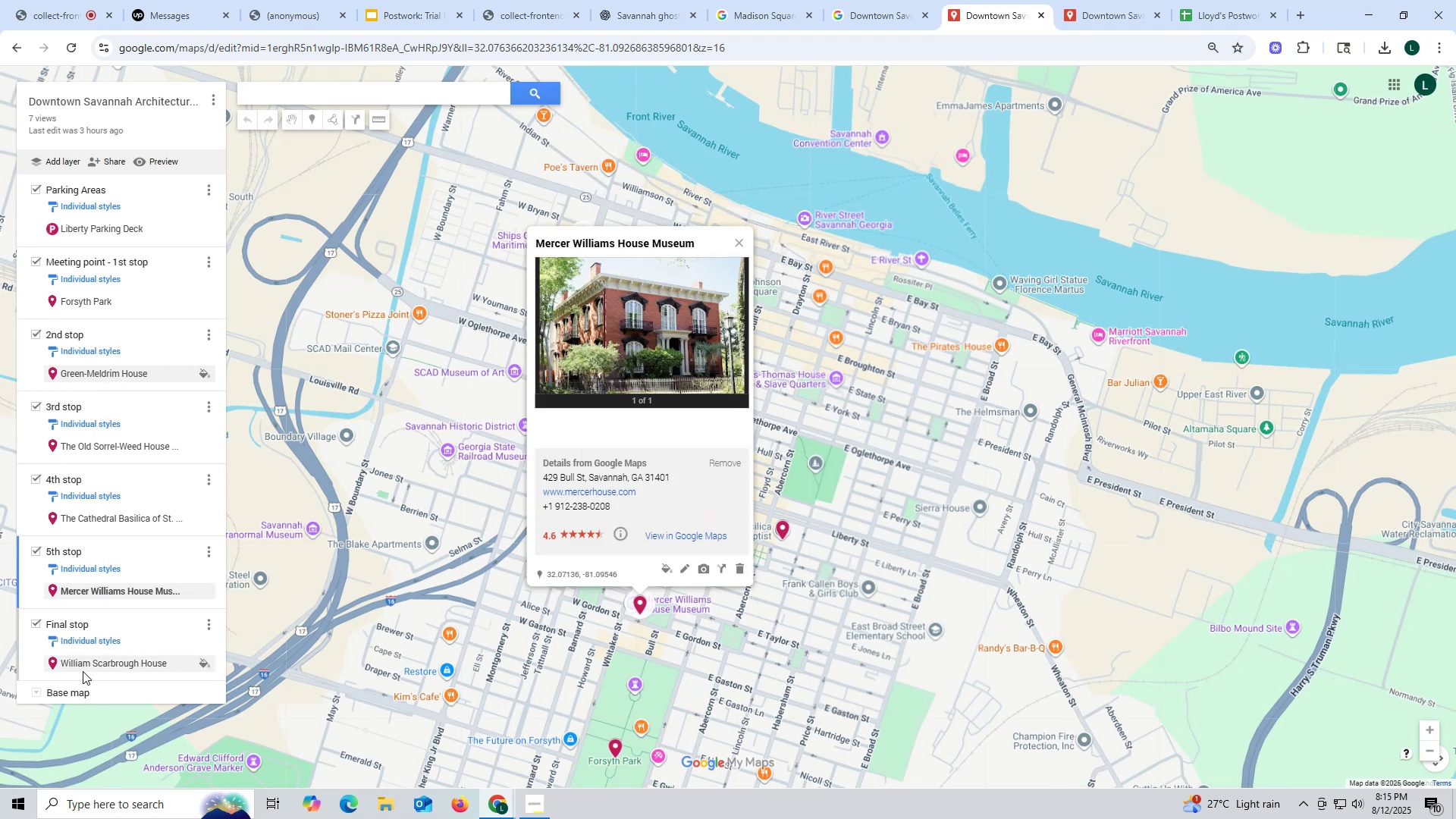 
left_click([85, 662])
 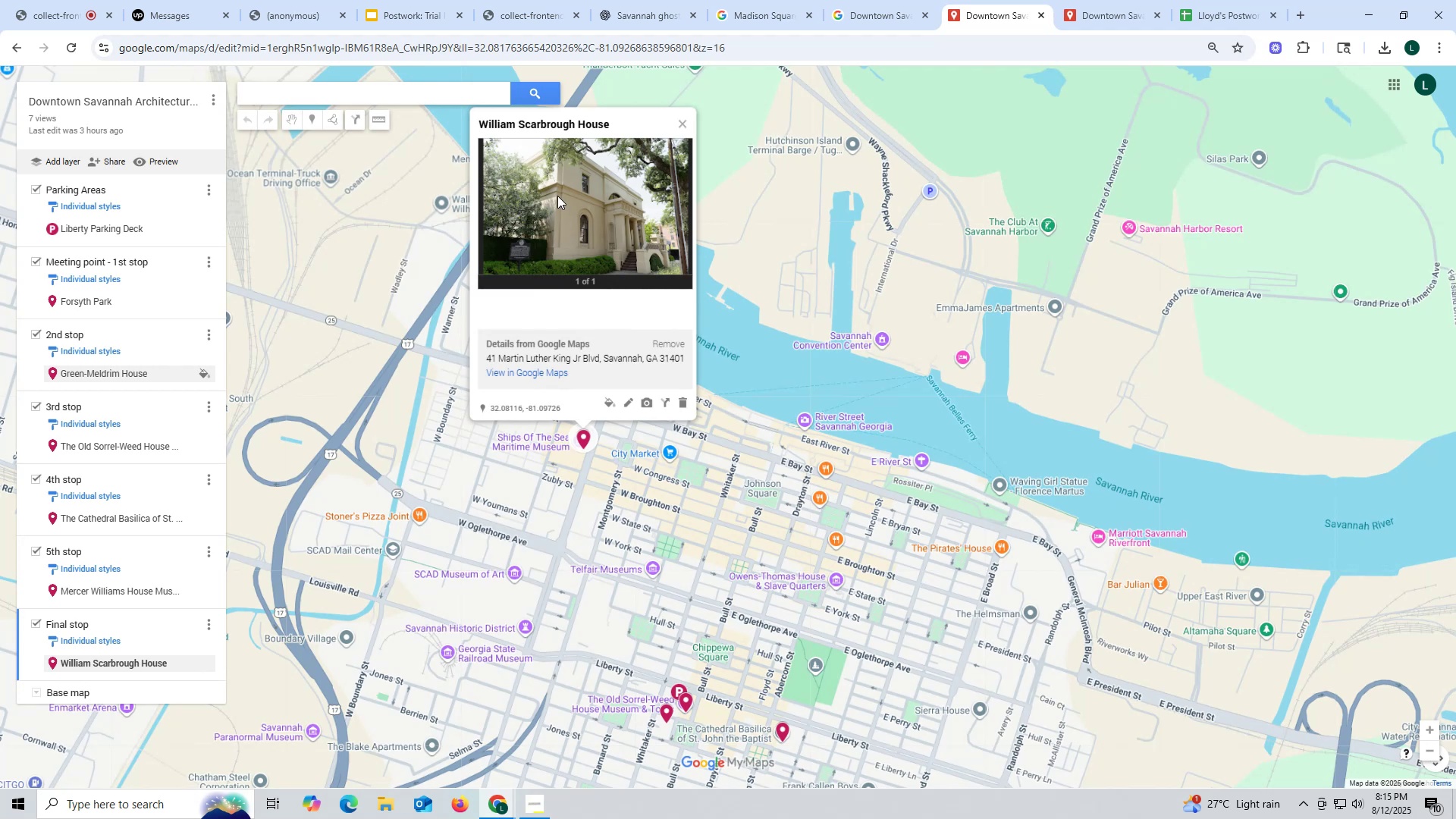 
wait(7.82)
 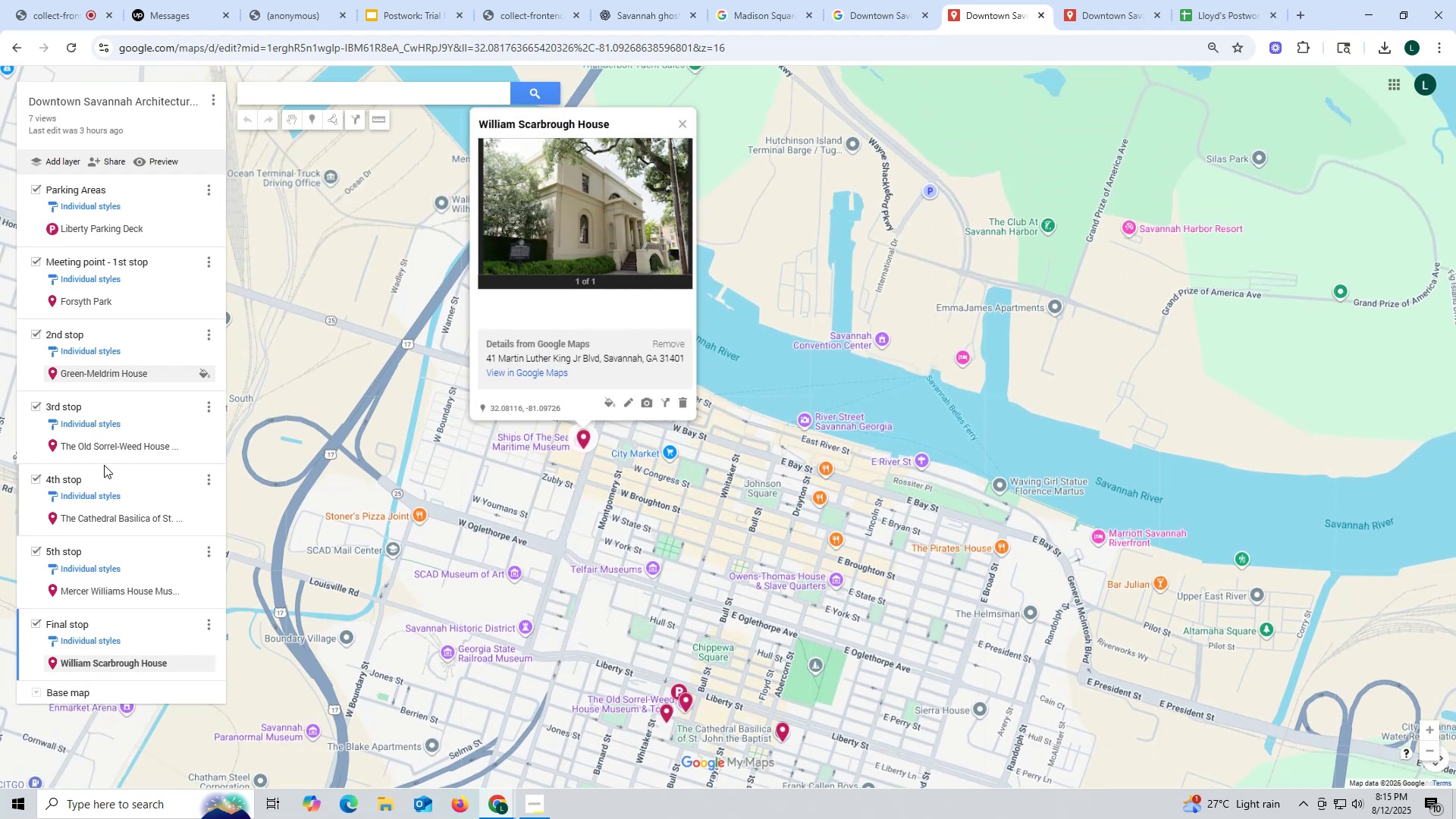 
scroll: coordinate [107, 359], scroll_direction: up, amount: 3.0
 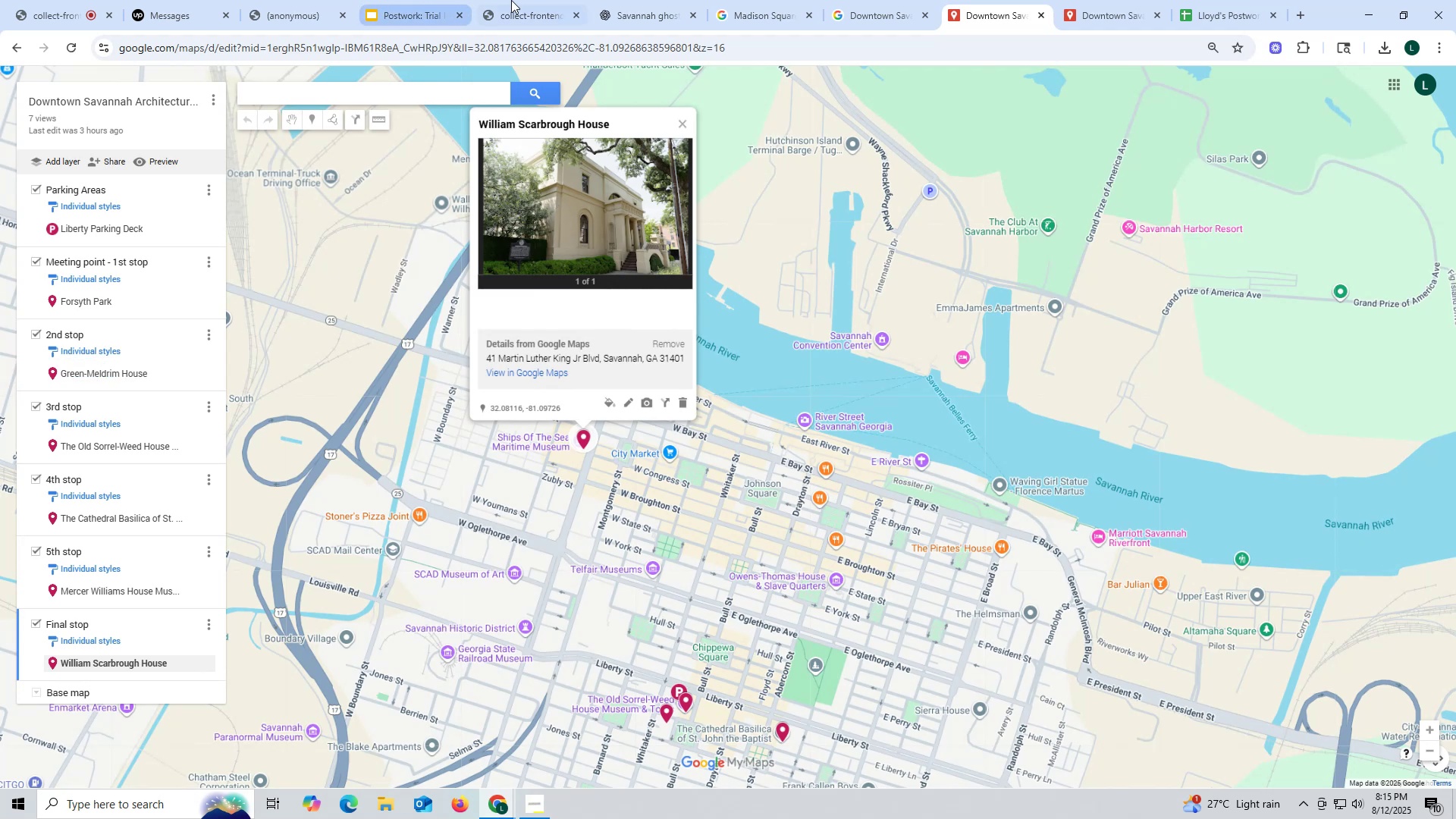 
left_click([1099, 19])
 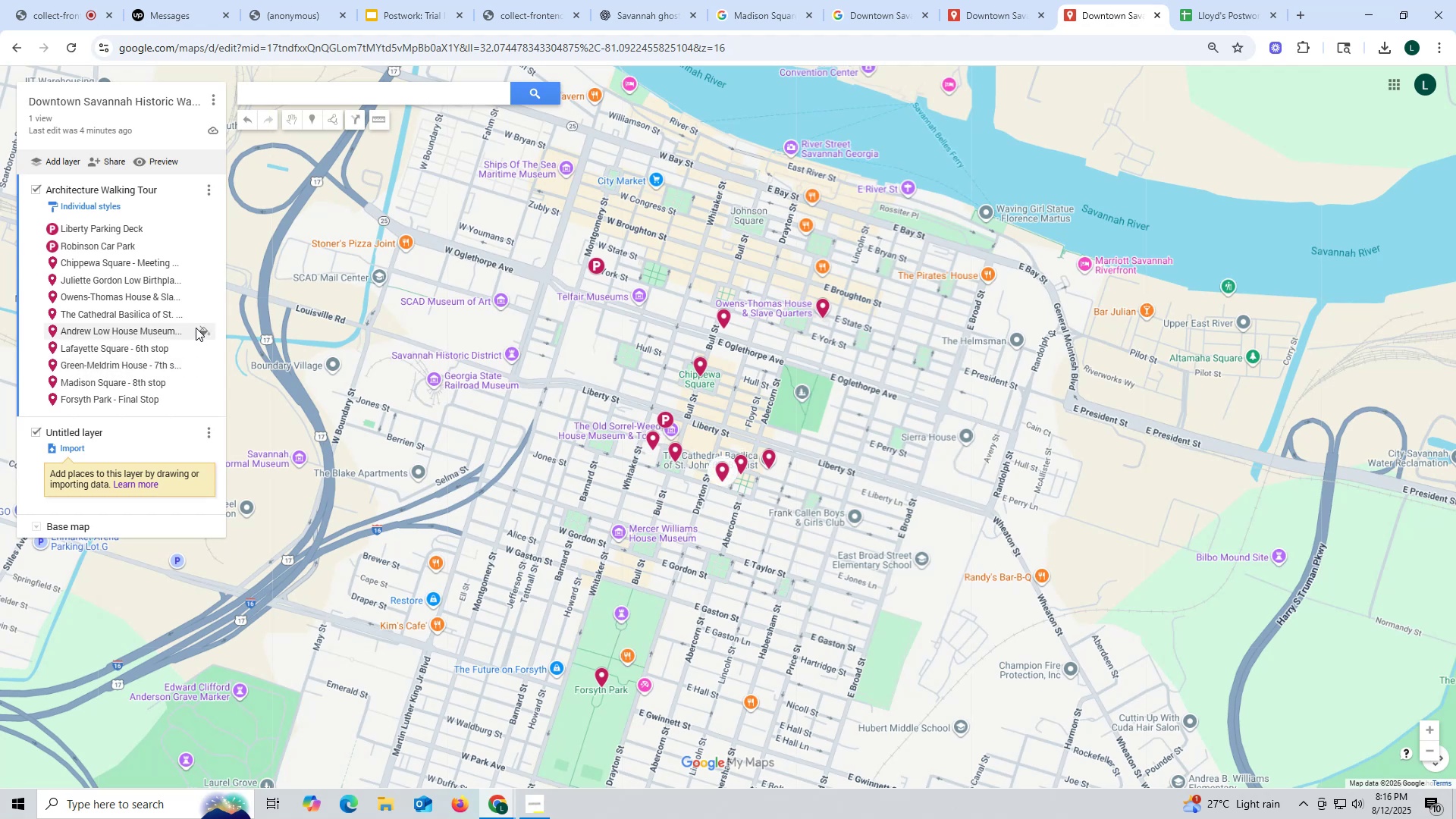 
wait(7.55)
 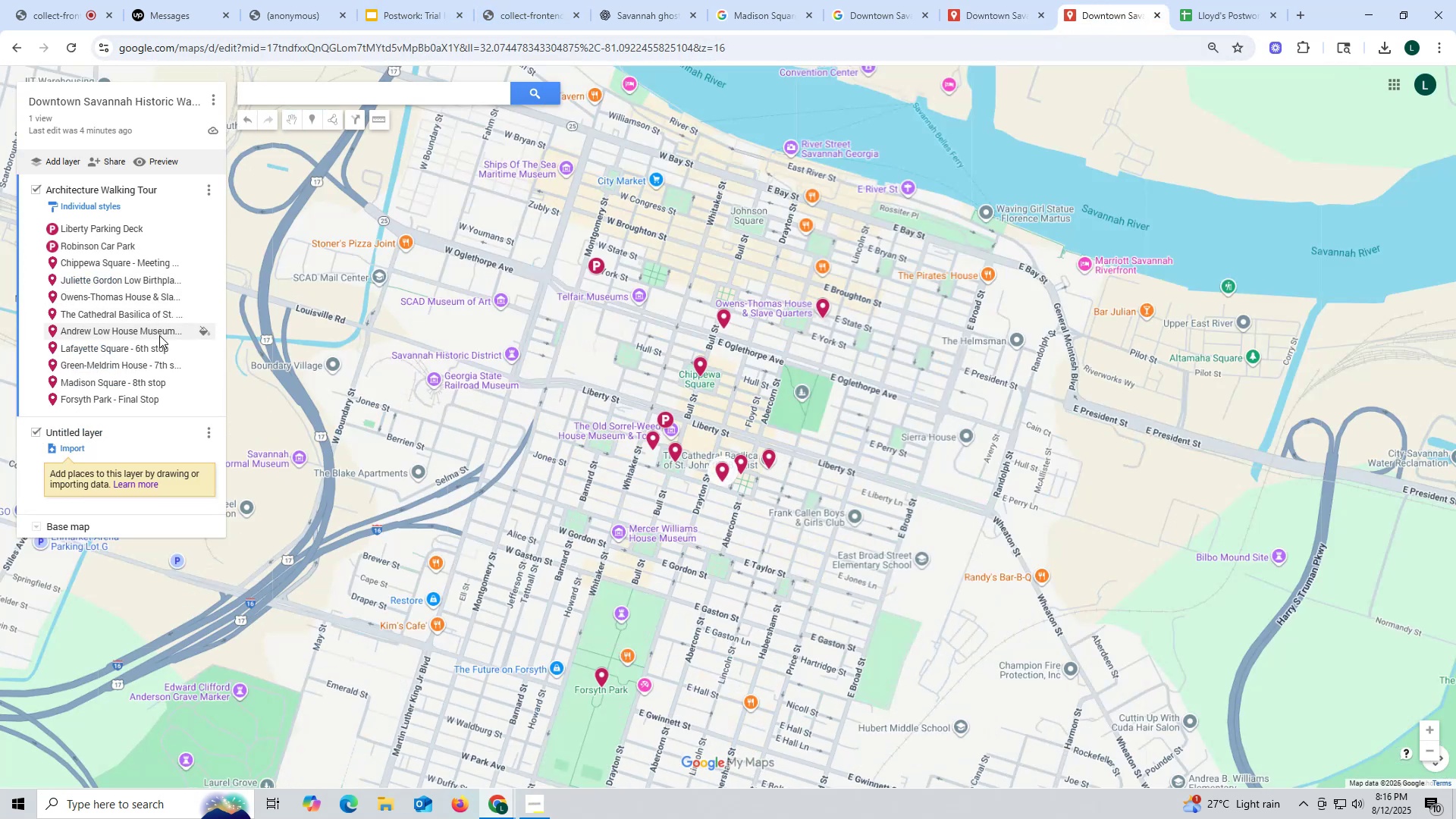 
left_click([1016, 6])
 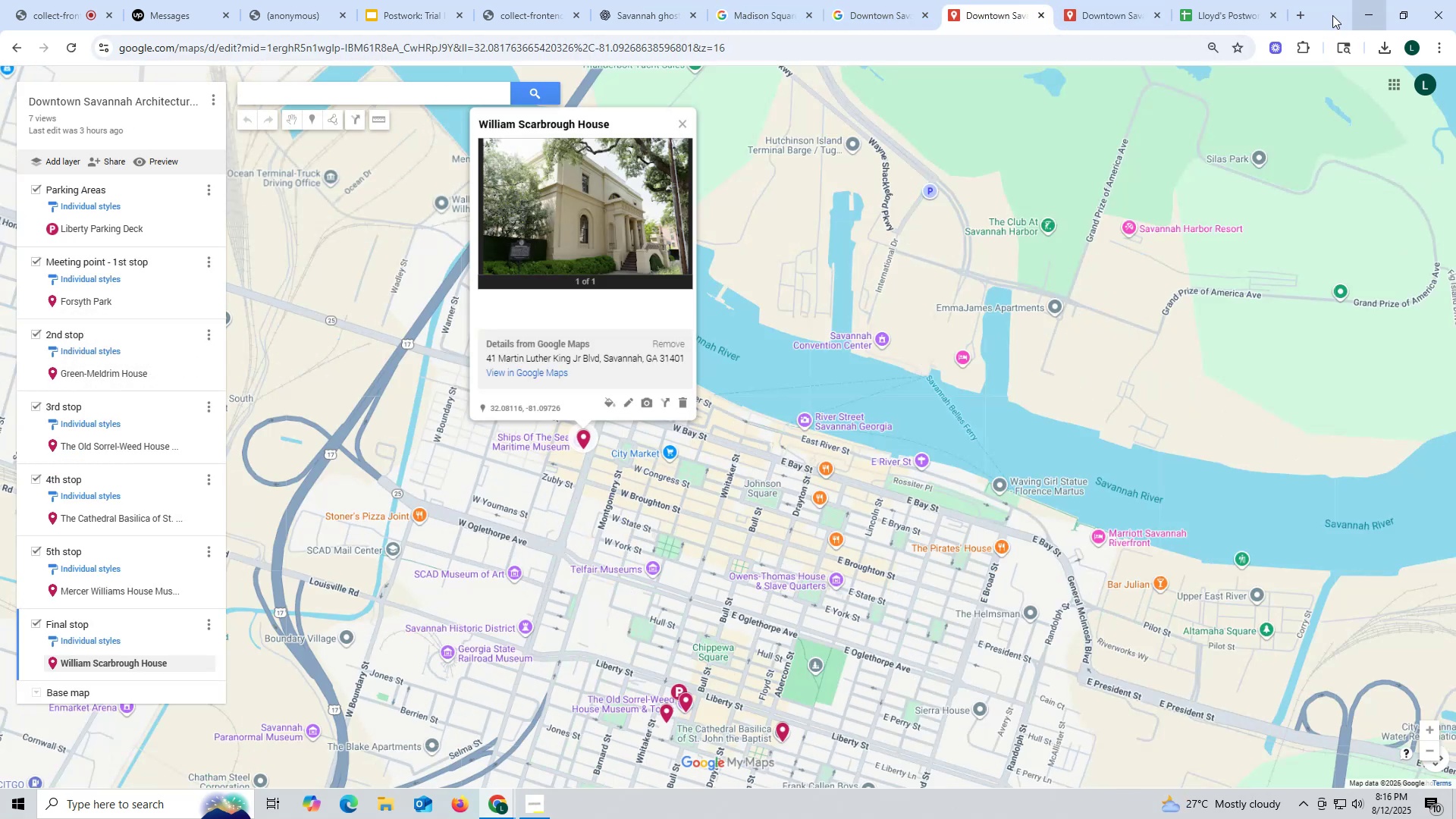 
left_click([1301, 13])
 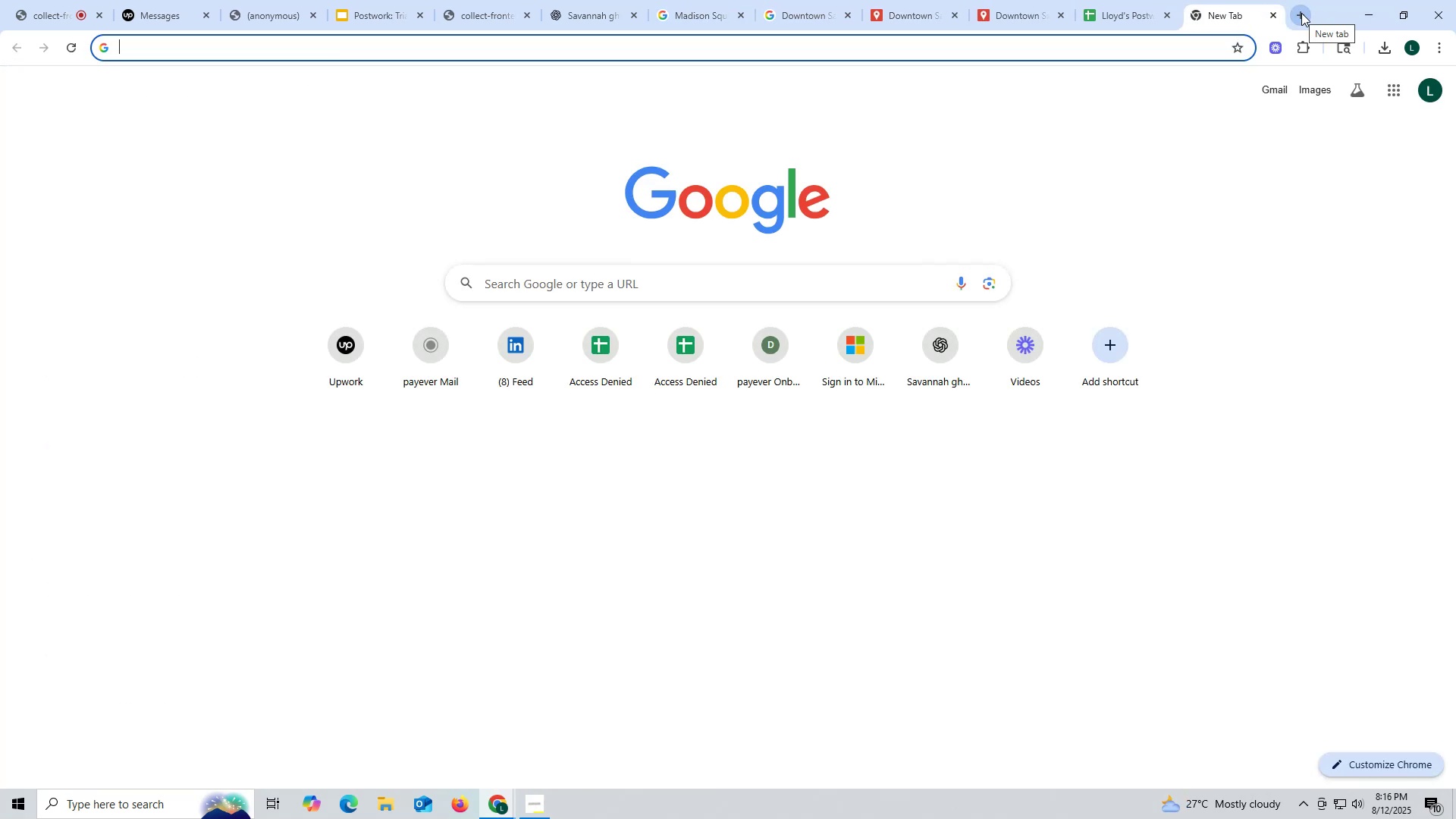 
key(G)
 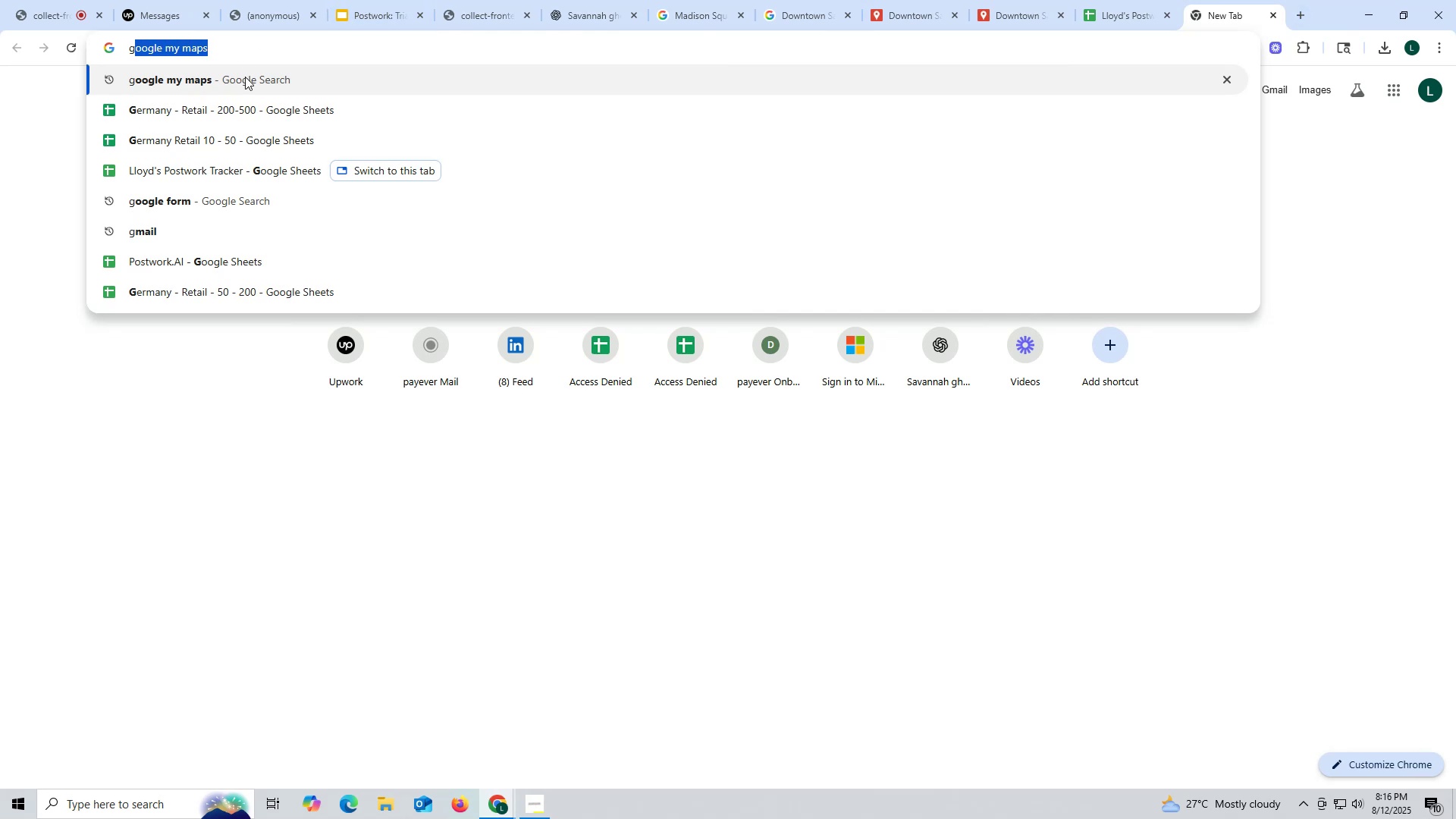 
left_click([243, 86])
 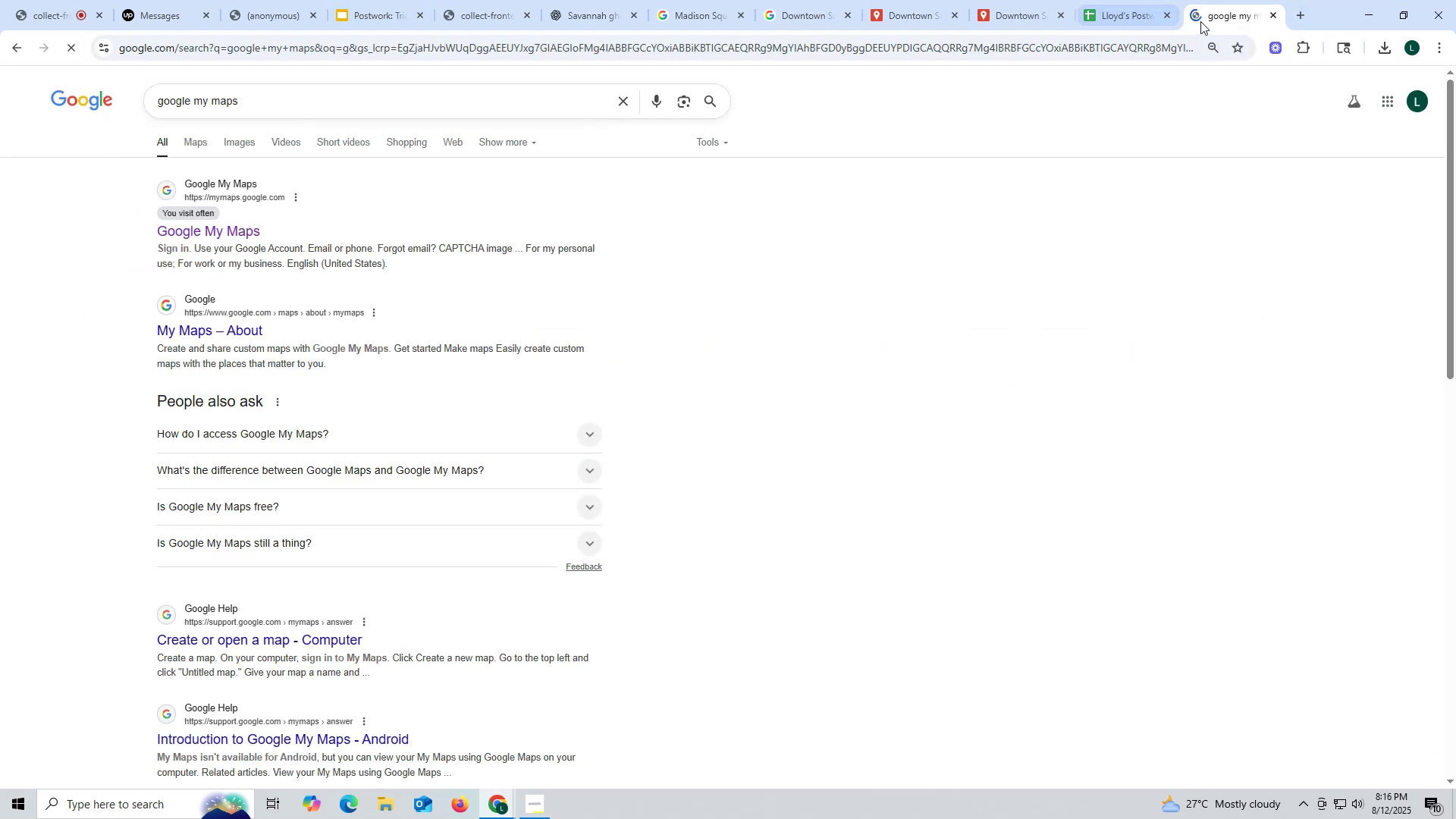 
left_click_drag(start_coordinate=[1213, 15], to_coordinate=[897, 33])
 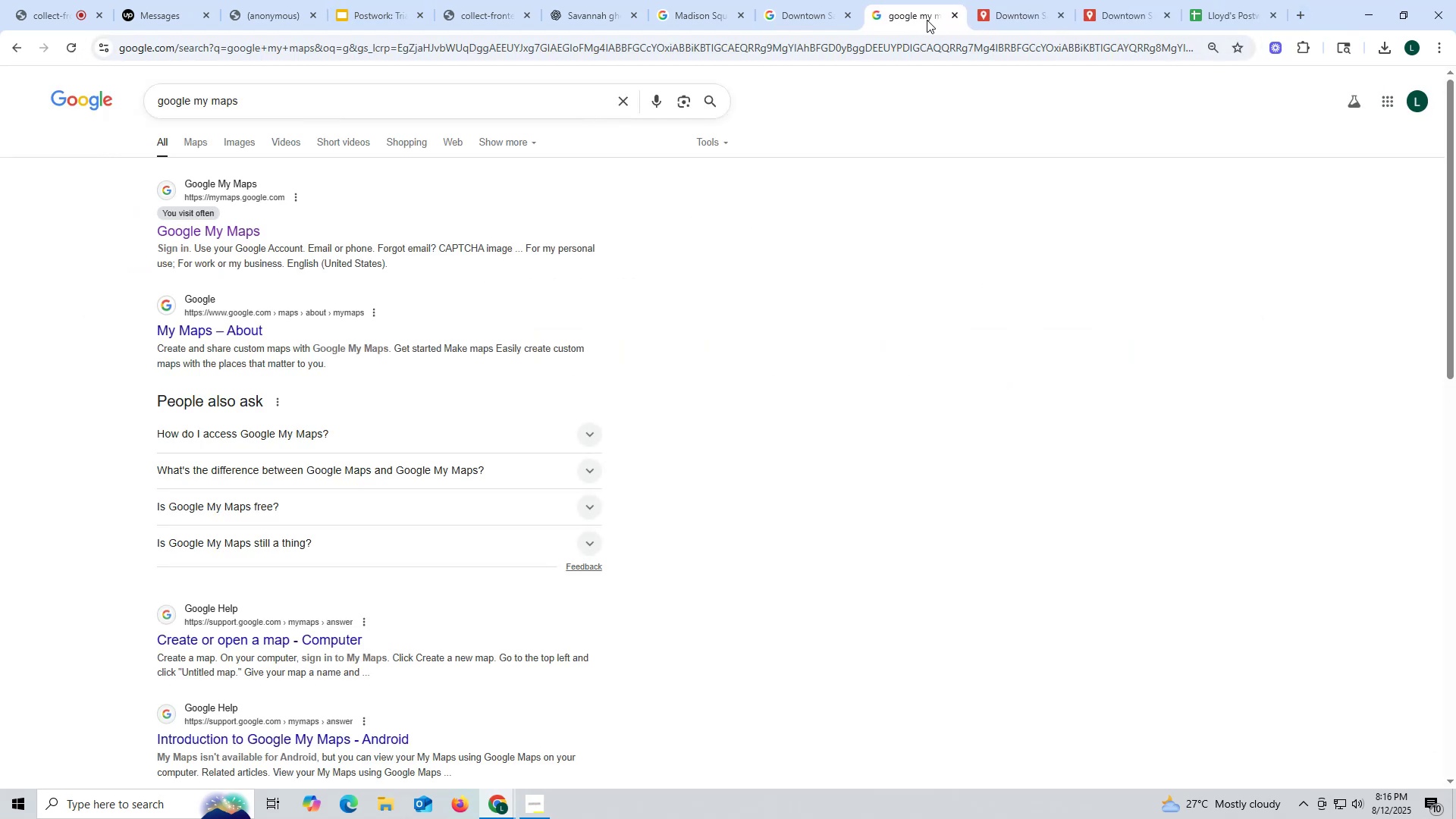 
left_click([927, 20])
 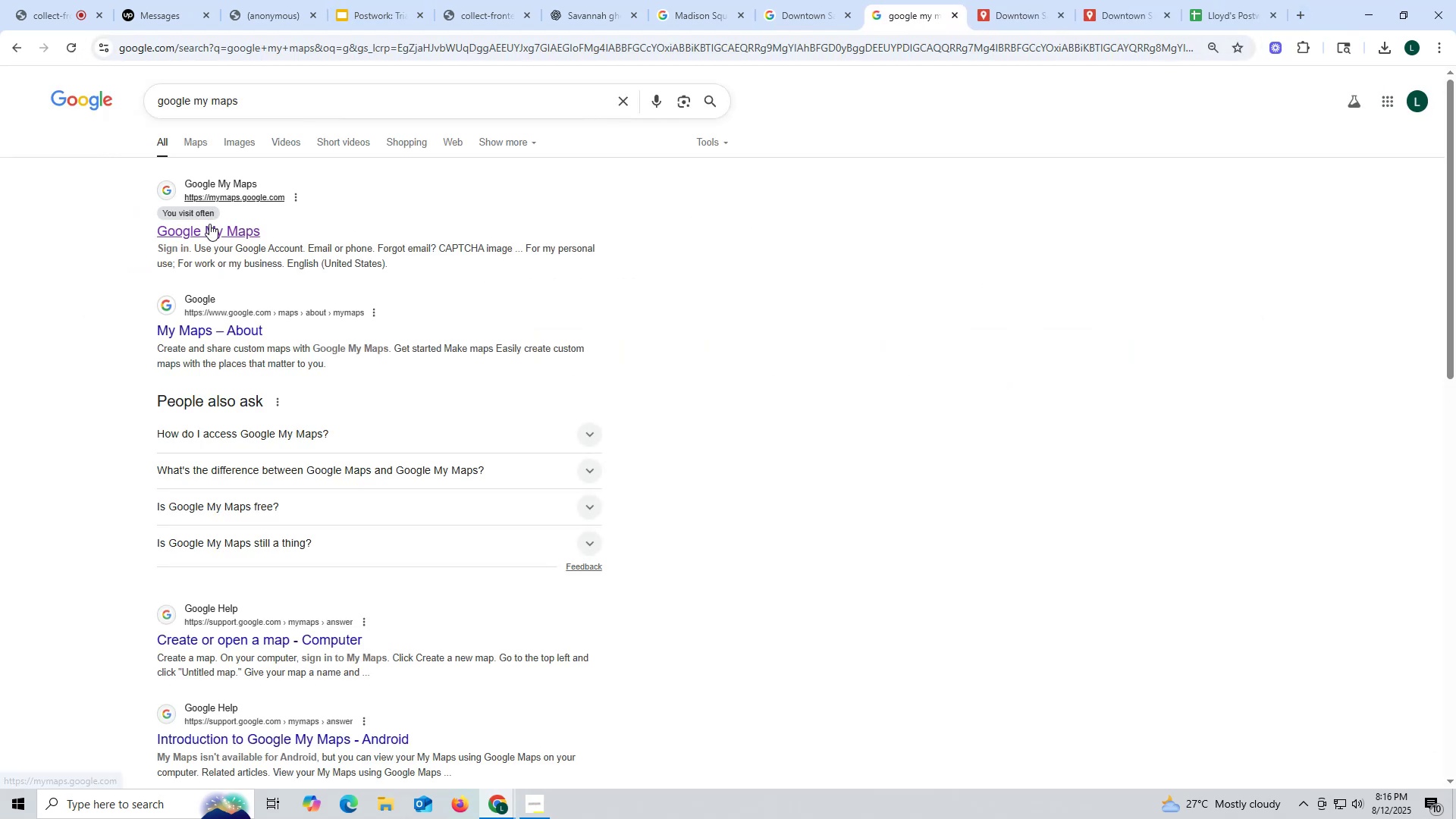 
left_click([215, 237])
 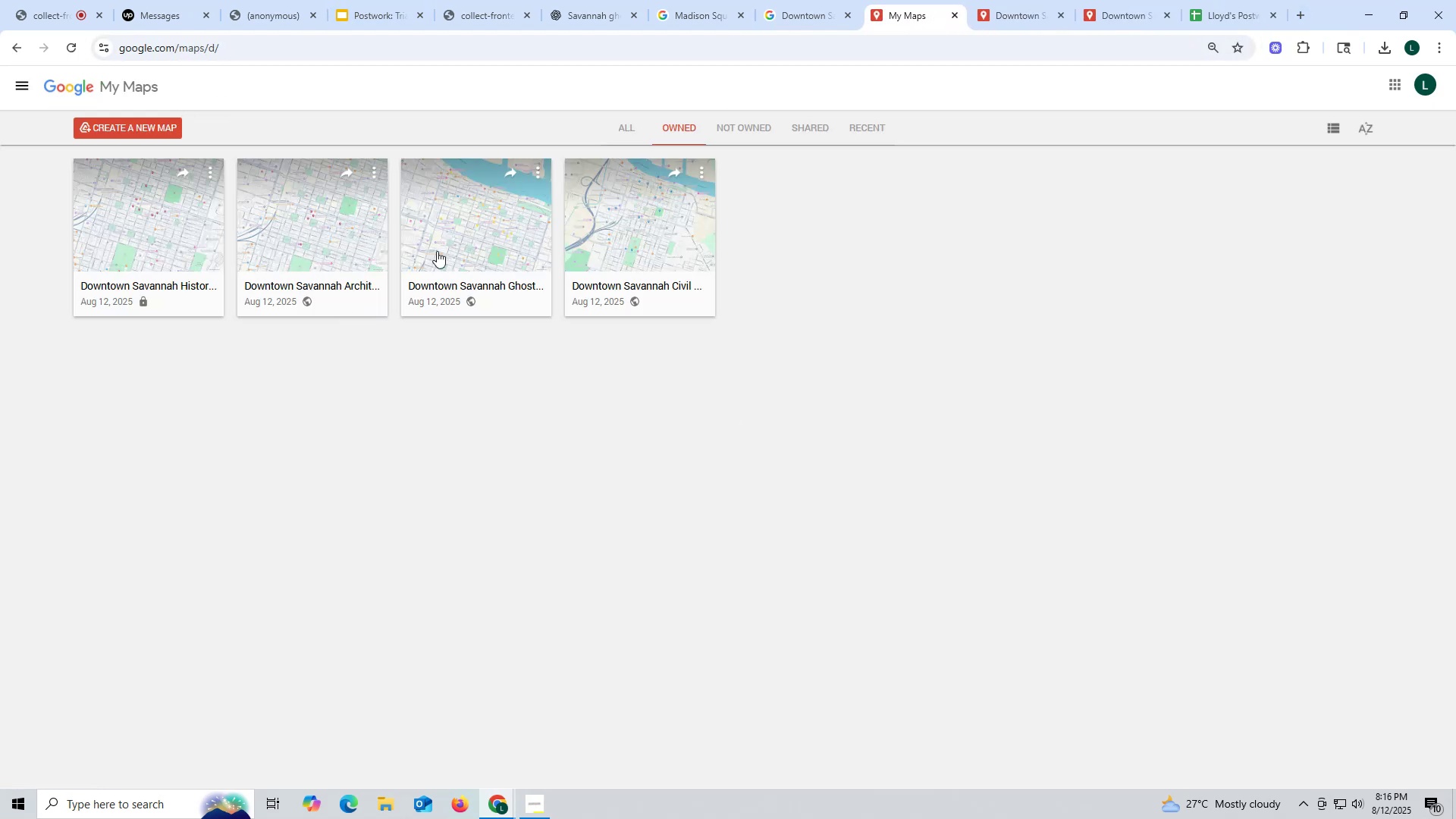 
left_click([642, 243])
 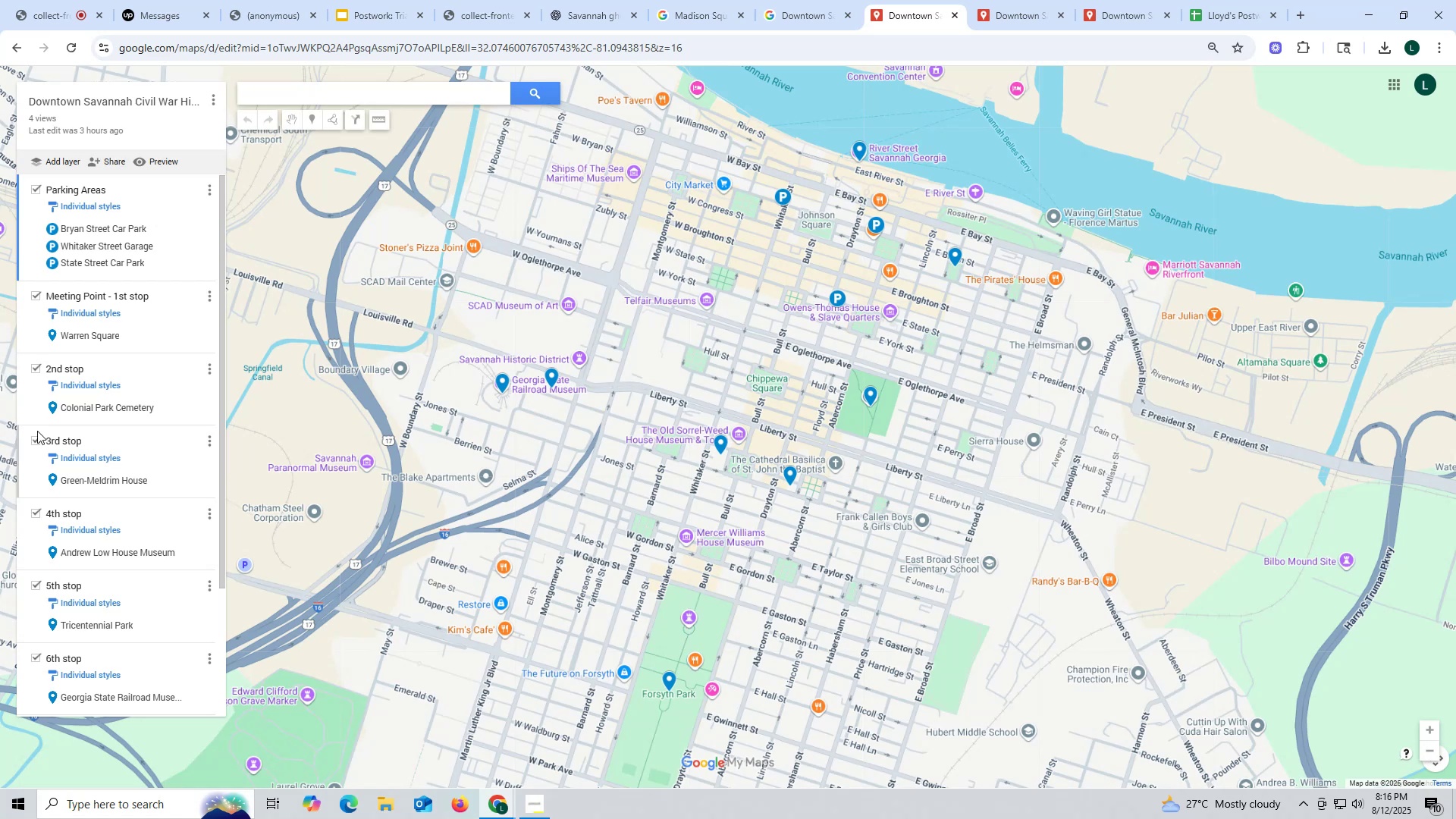 
wait(5.54)
 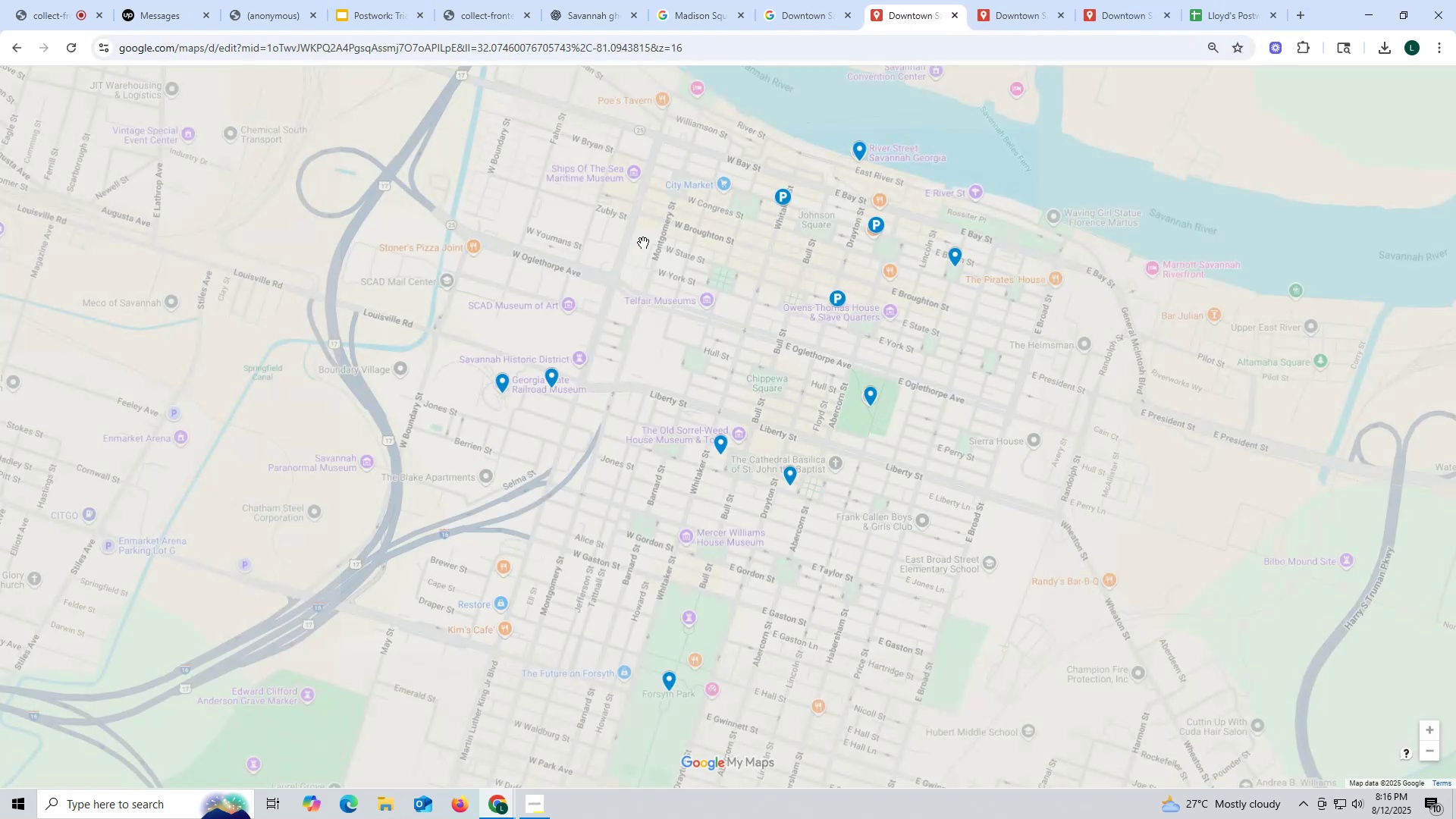 
scroll: coordinate [112, 429], scroll_direction: down, amount: 1.0
 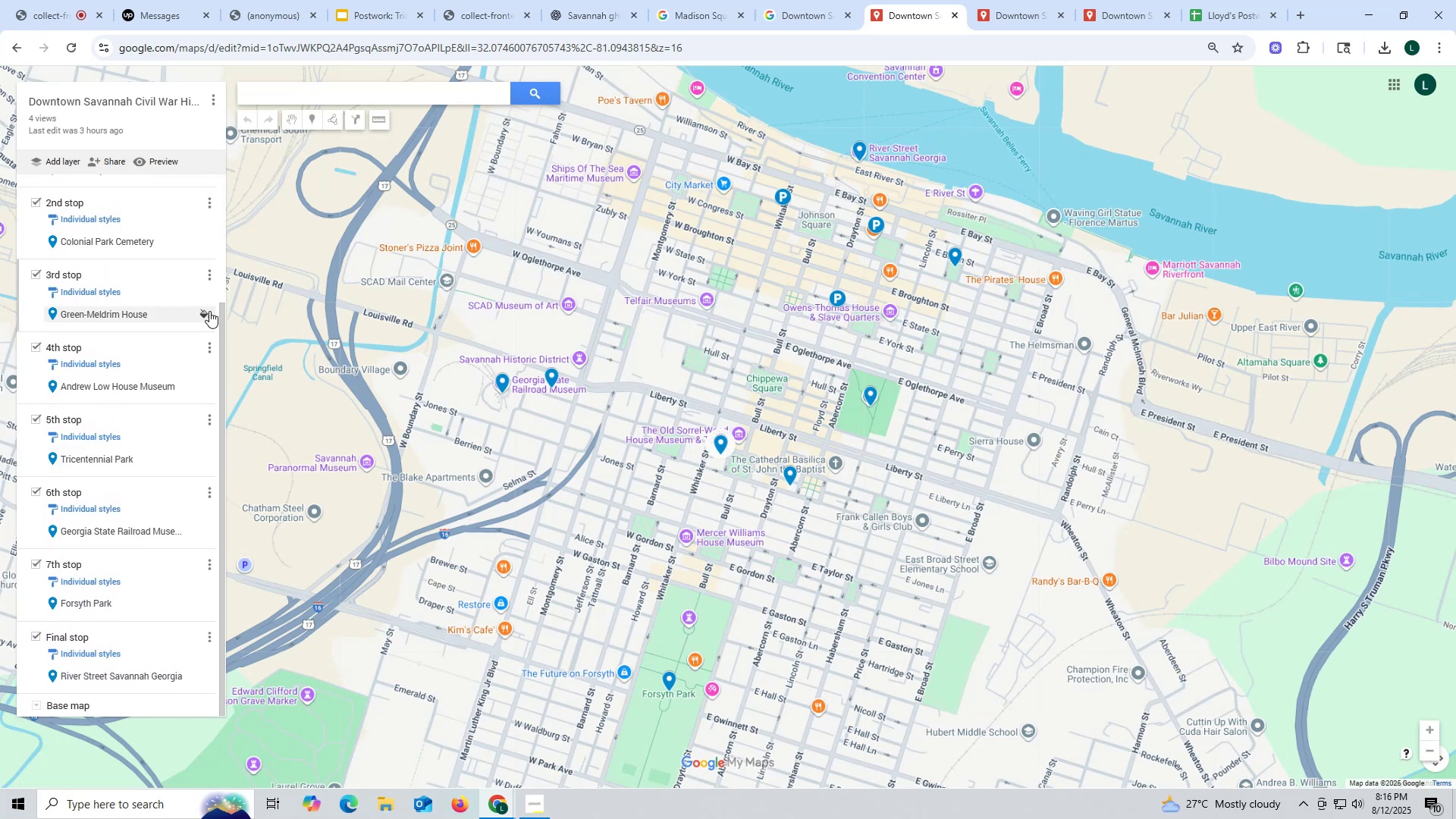 
scroll: coordinate [140, 377], scroll_direction: up, amount: 6.0
 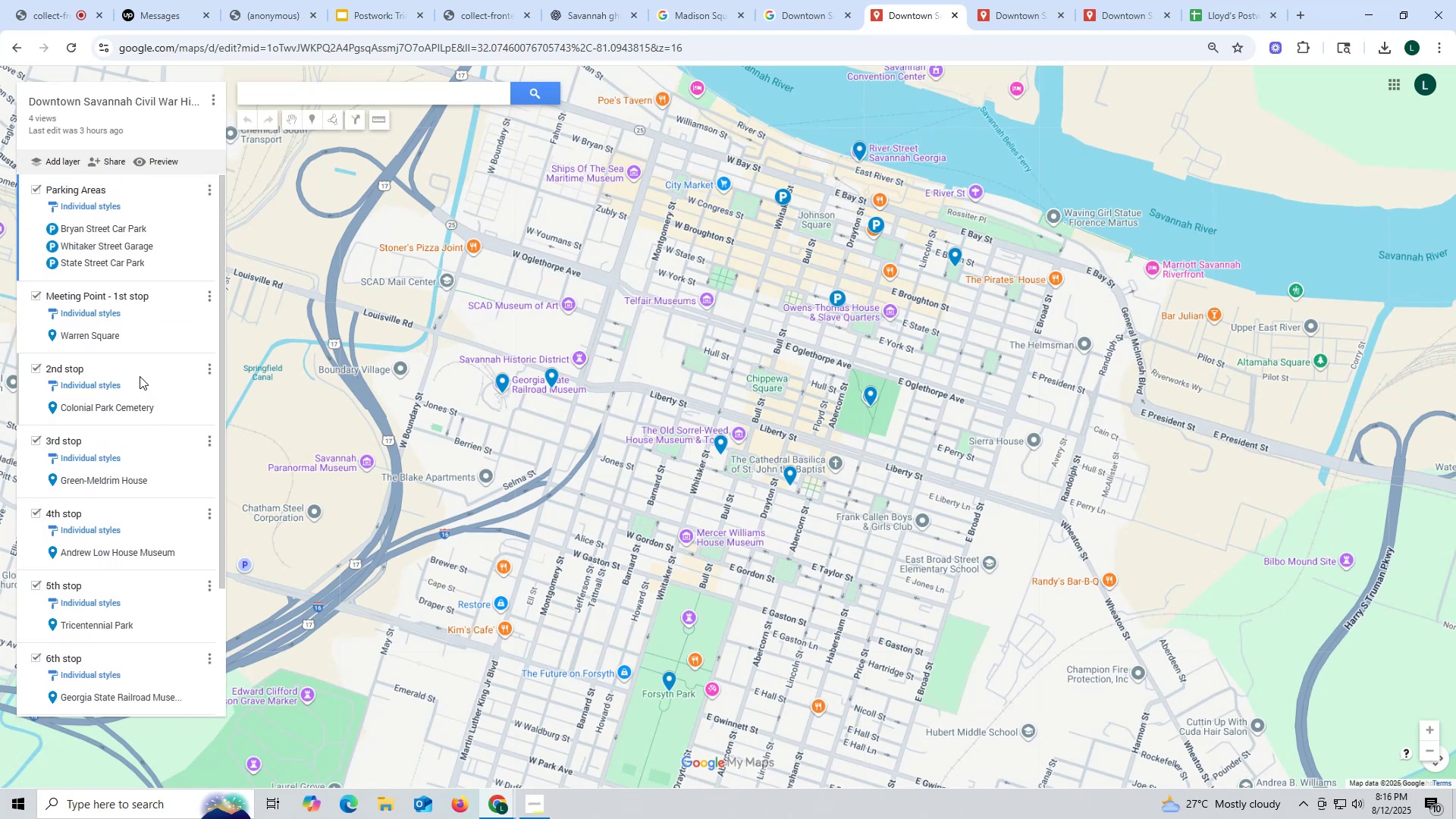 
scroll: coordinate [140, 376], scroll_direction: down, amount: 10.0
 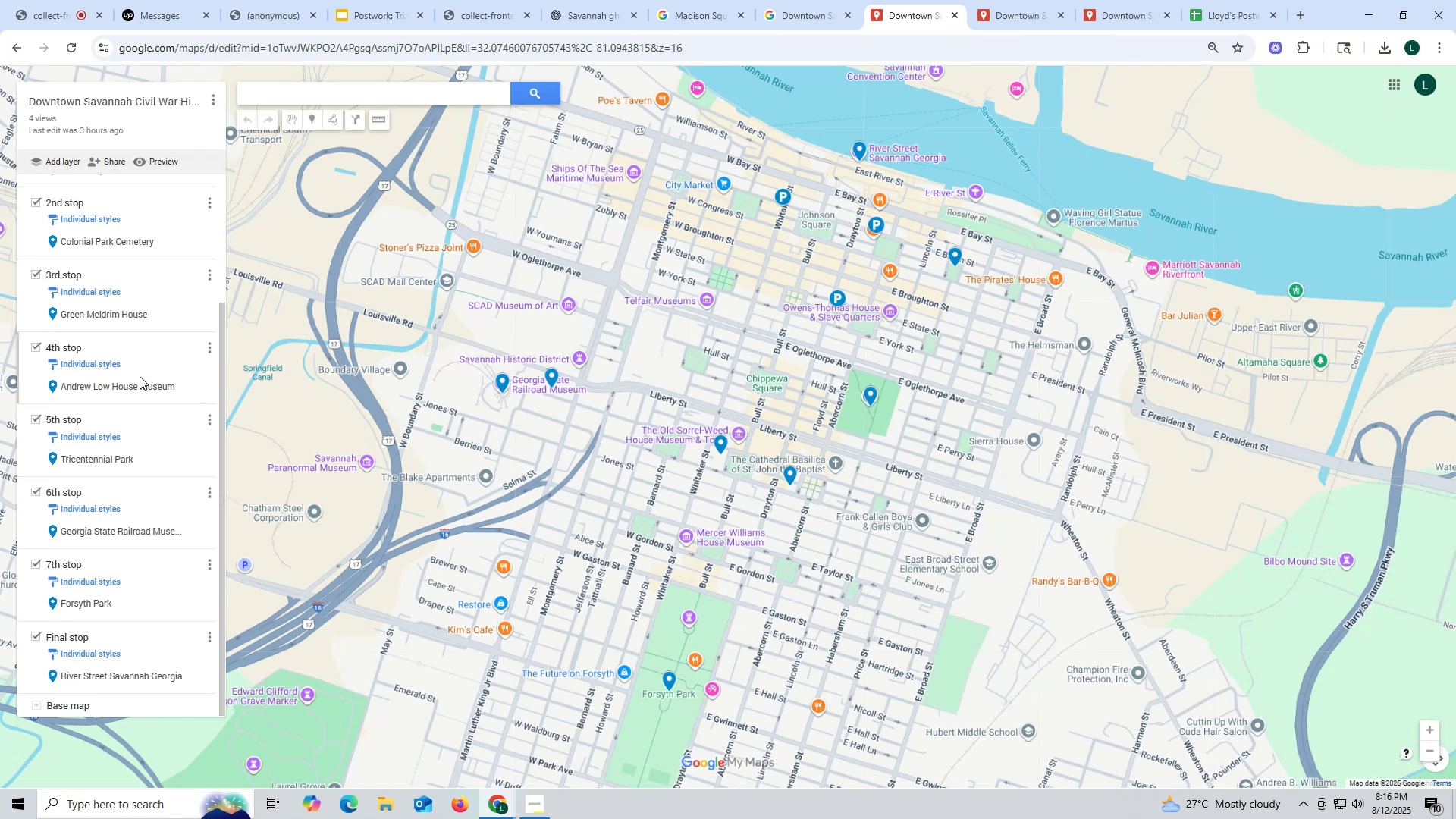 
scroll: coordinate [140, 376], scroll_direction: up, amount: 3.0
 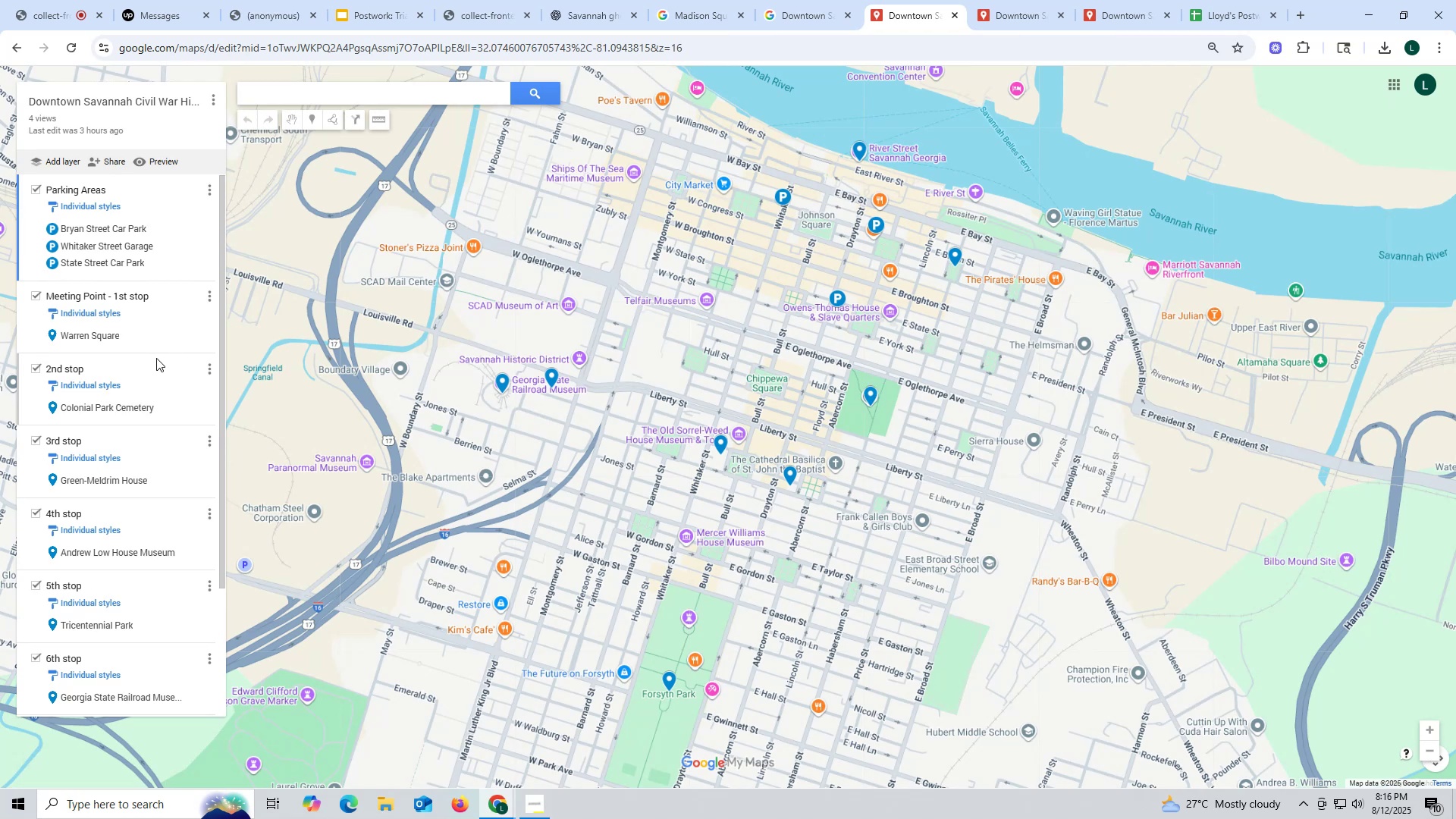 
wait(14.93)
 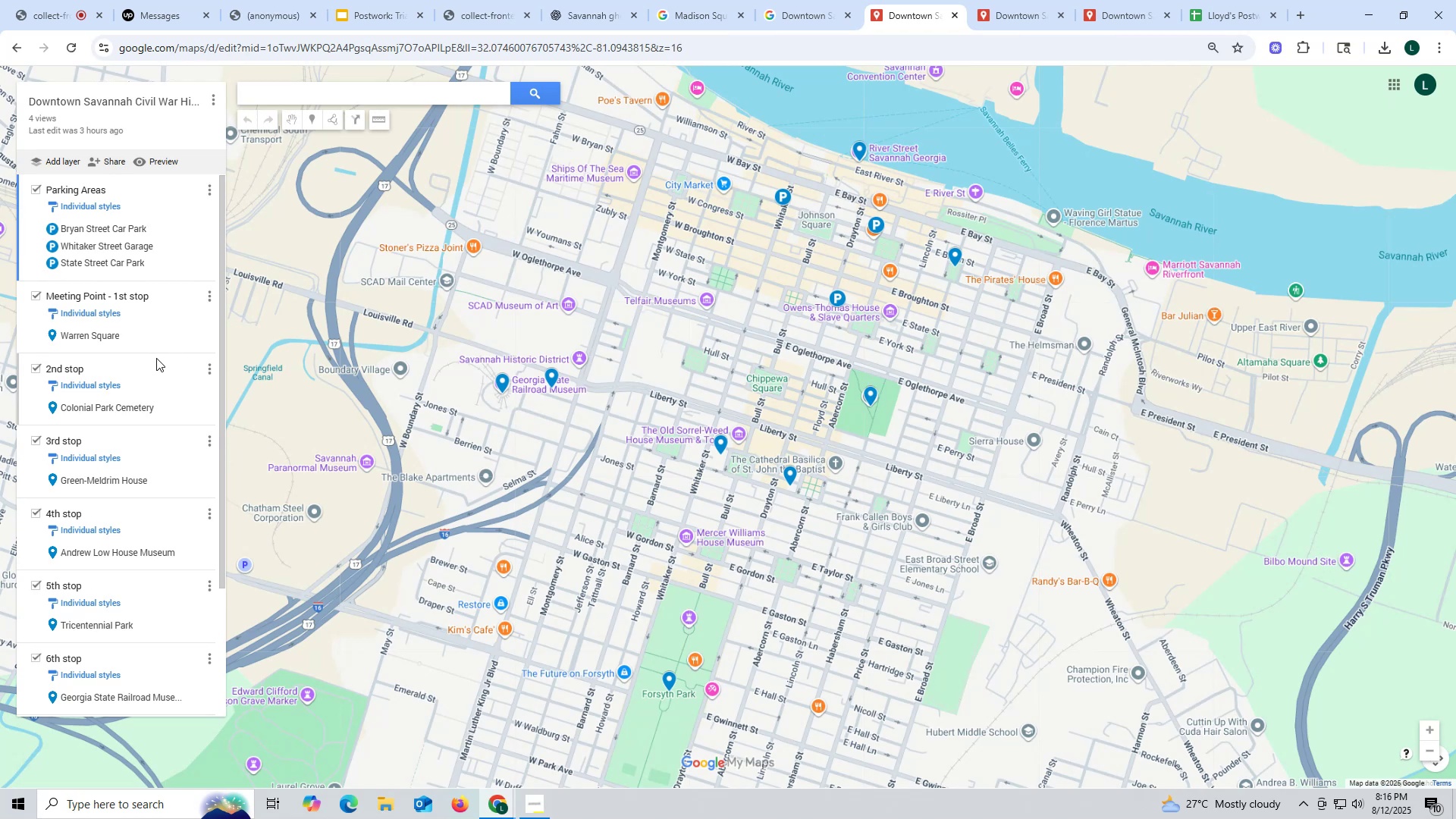 
left_click([1295, 11])
 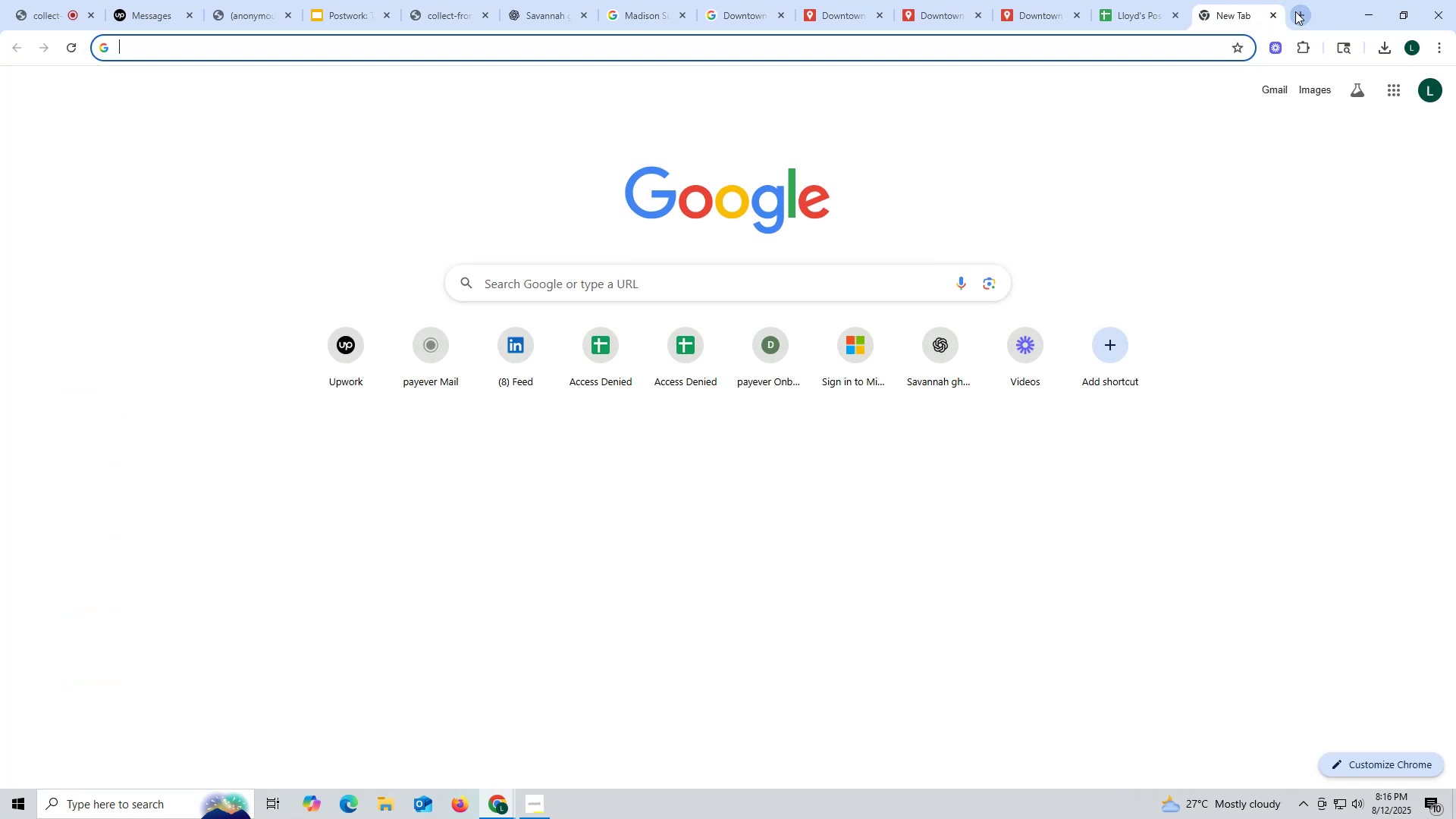 
type(go)
 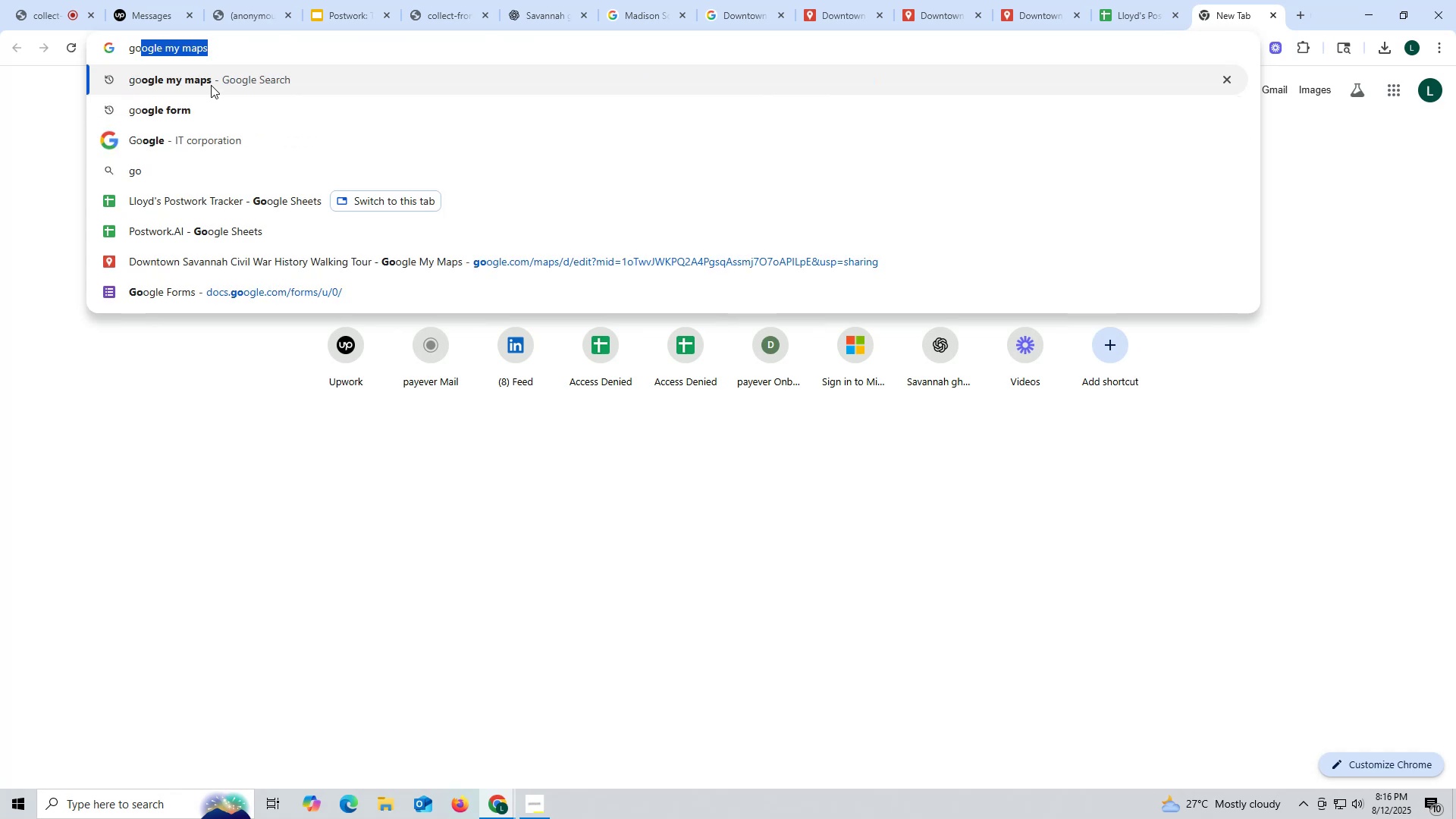 
left_click([211, 84])
 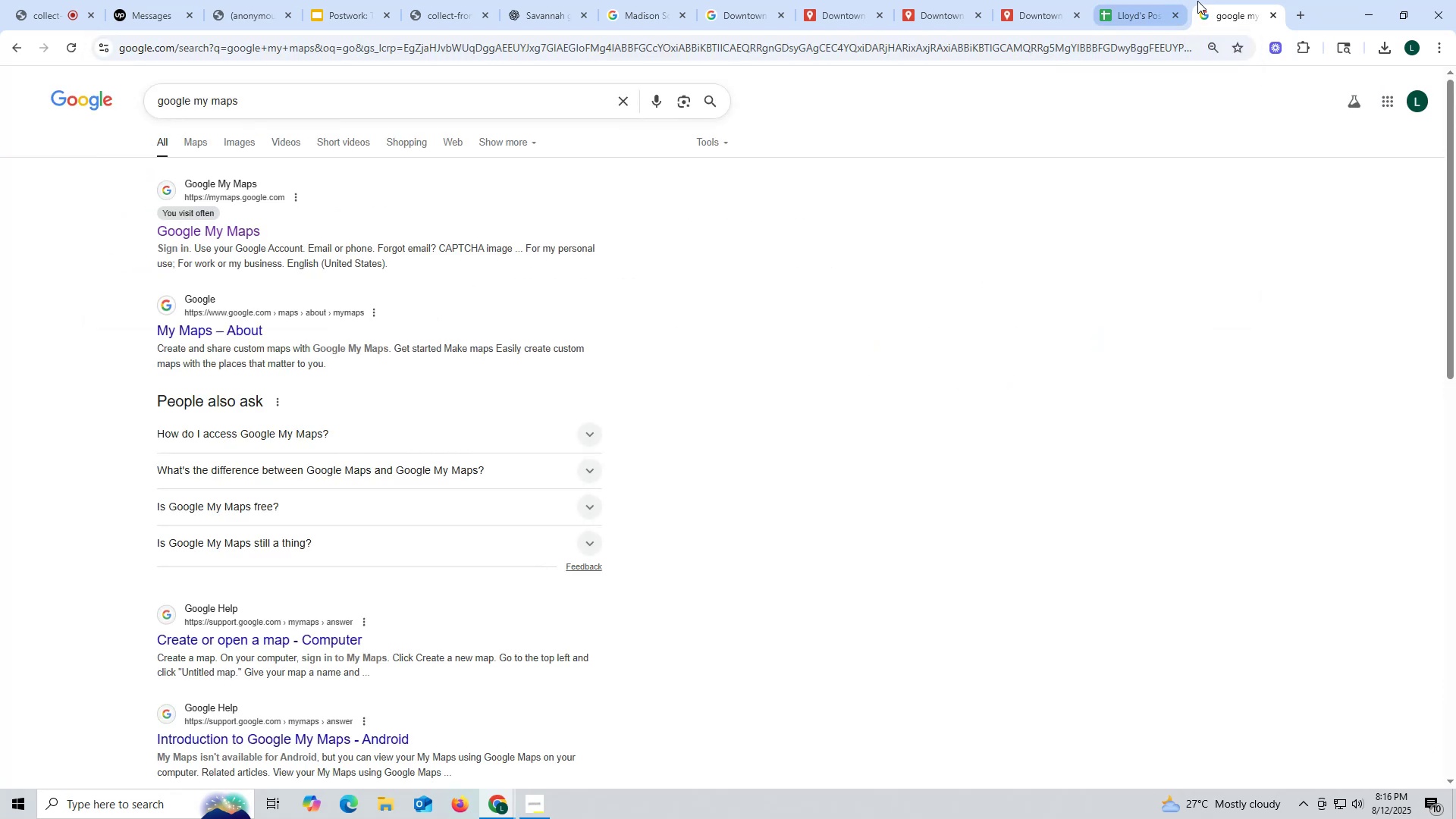 
left_click_drag(start_coordinate=[1219, 16], to_coordinate=[842, 24])
 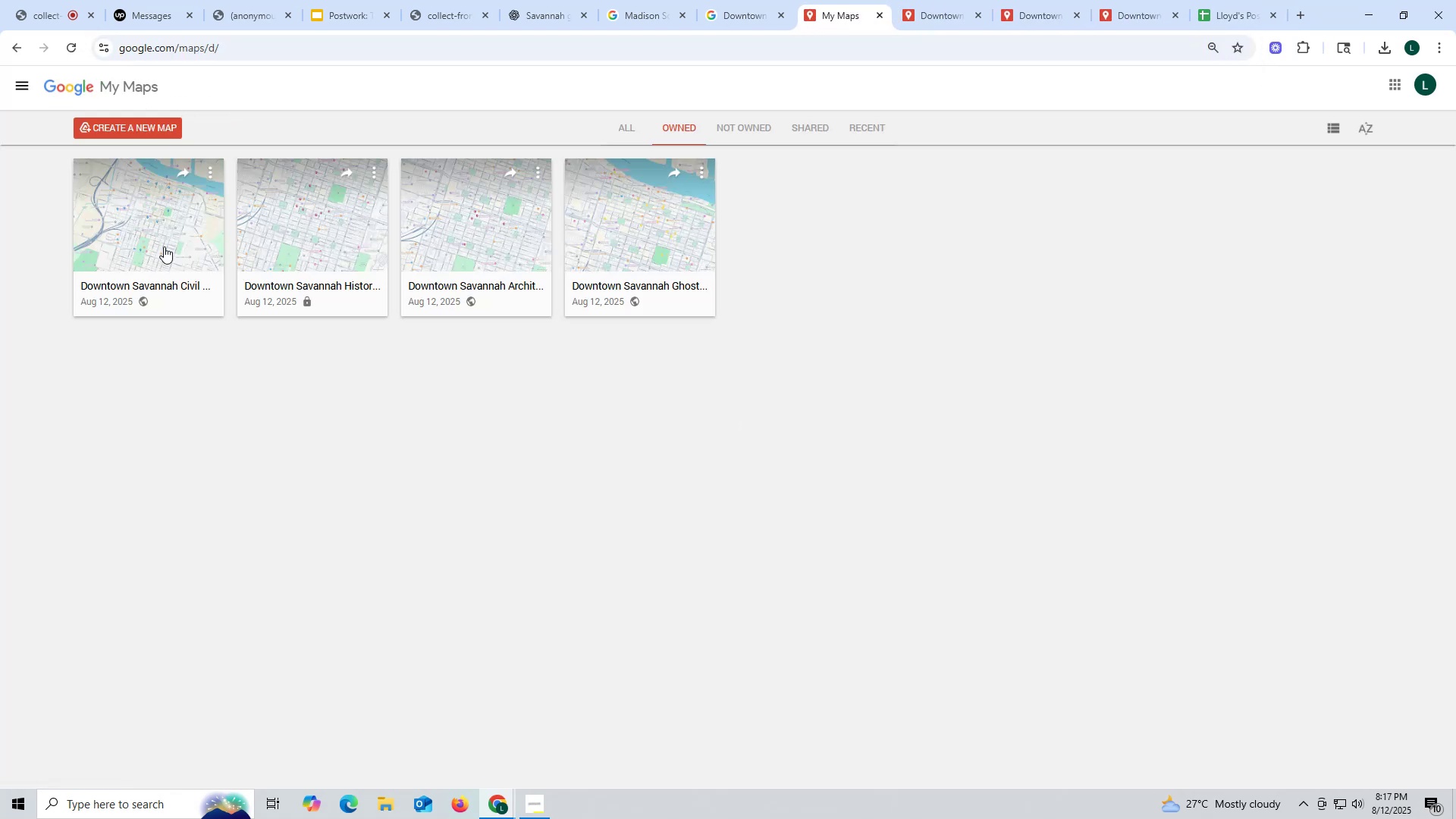 
left_click([650, 232])
 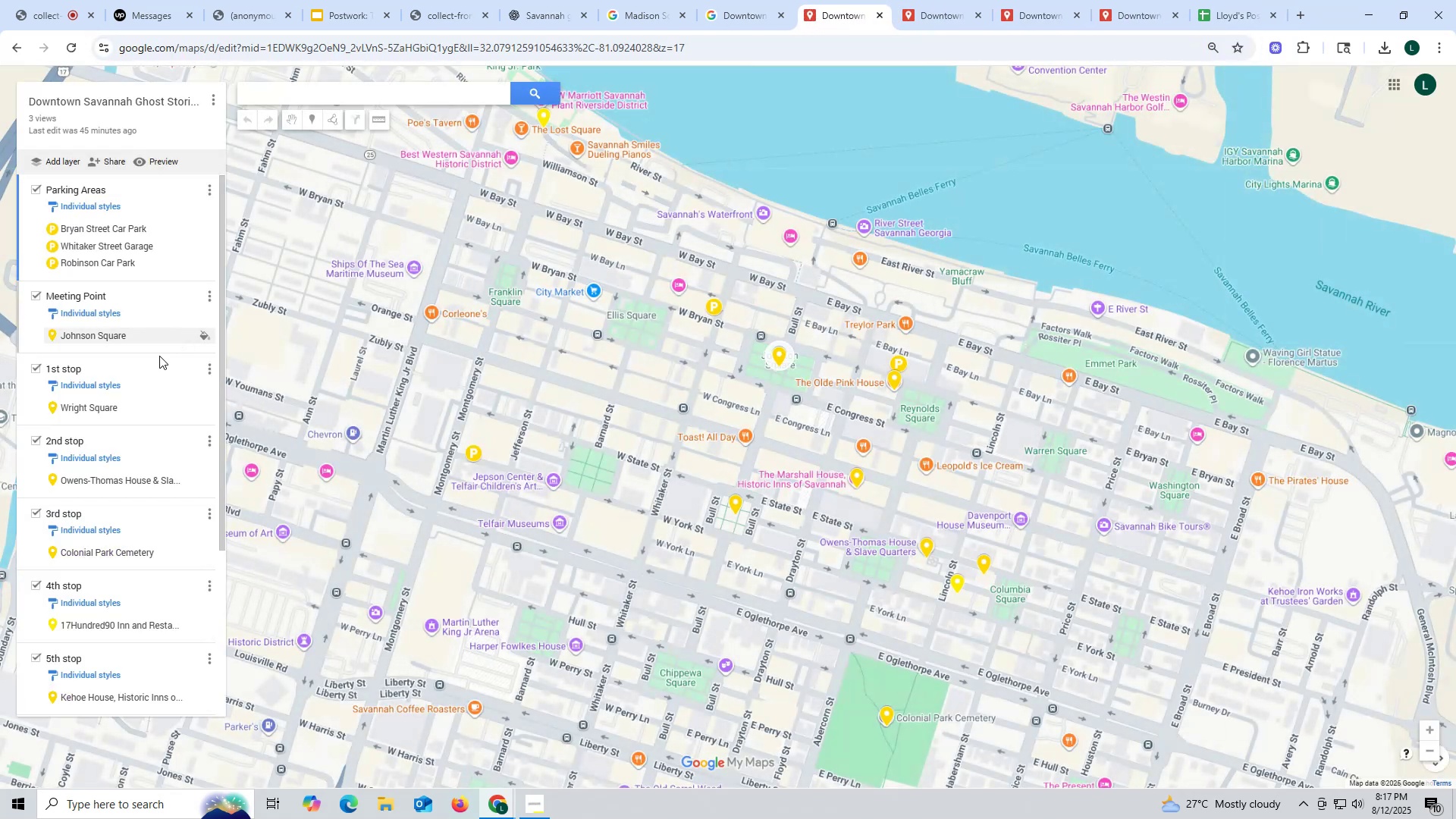 
scroll: coordinate [55, 356], scroll_direction: down, amount: 5.0
 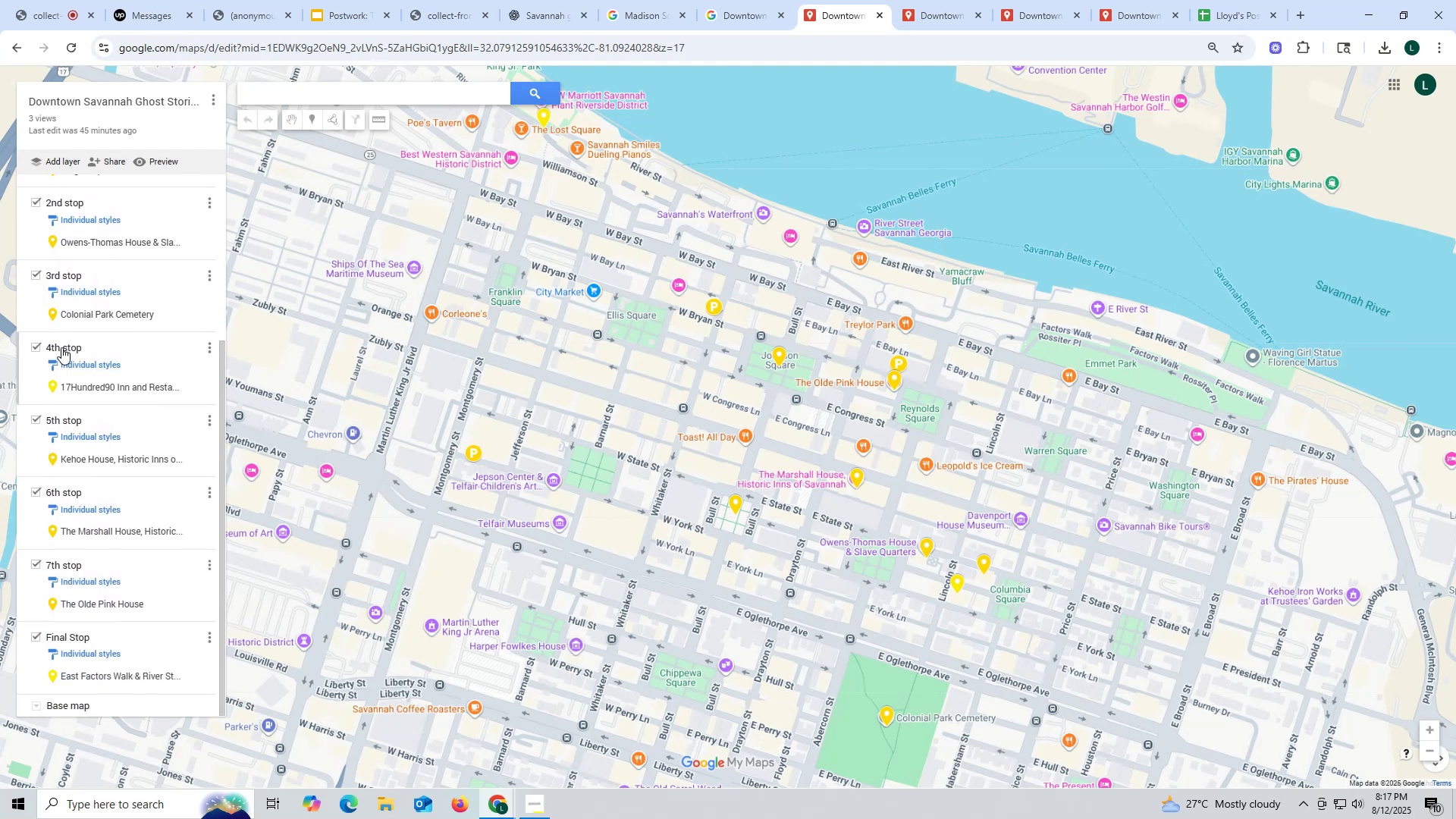 
scroll: coordinate [64, 344], scroll_direction: up, amount: 9.0
 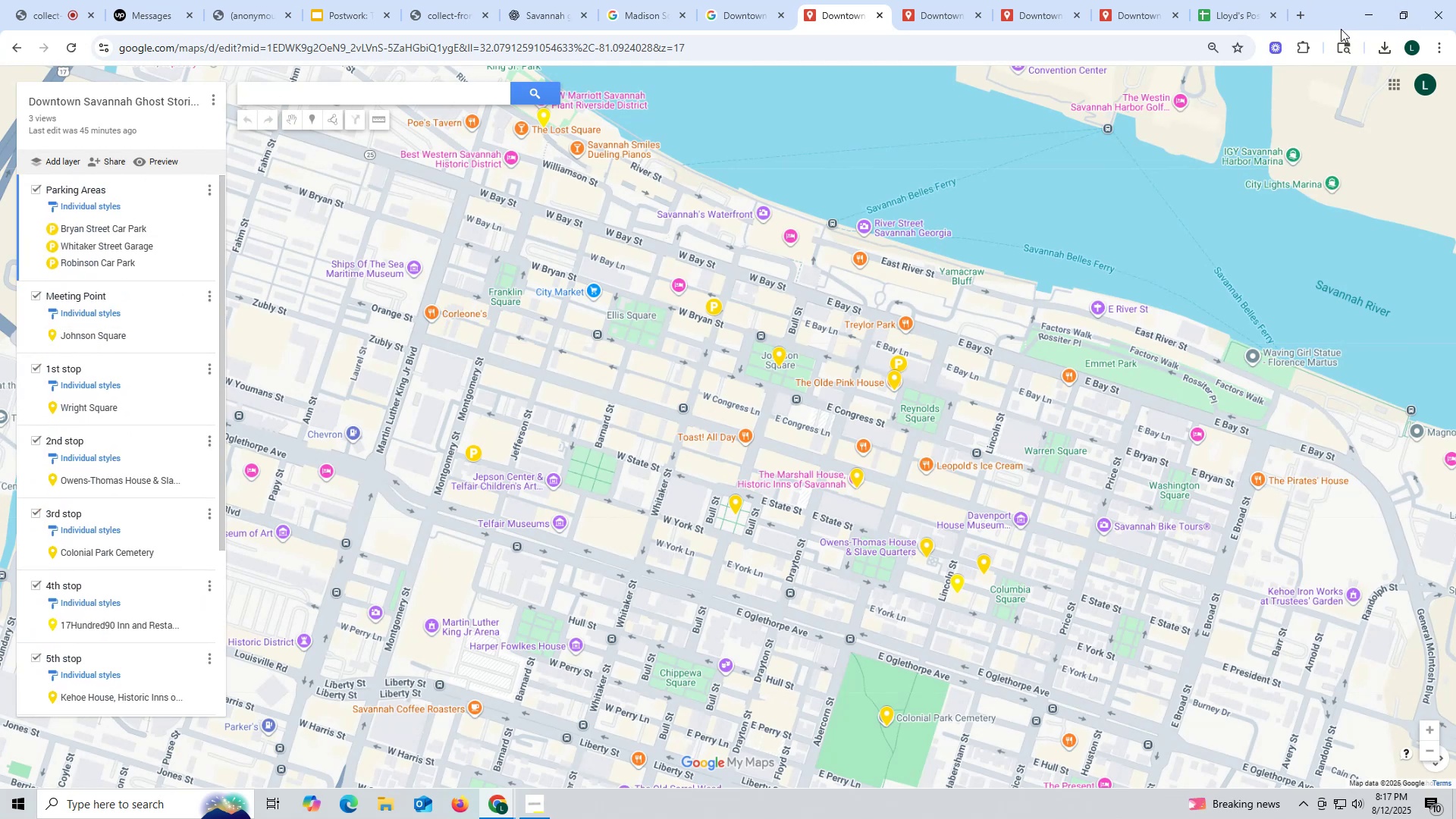 
wait(8.65)
 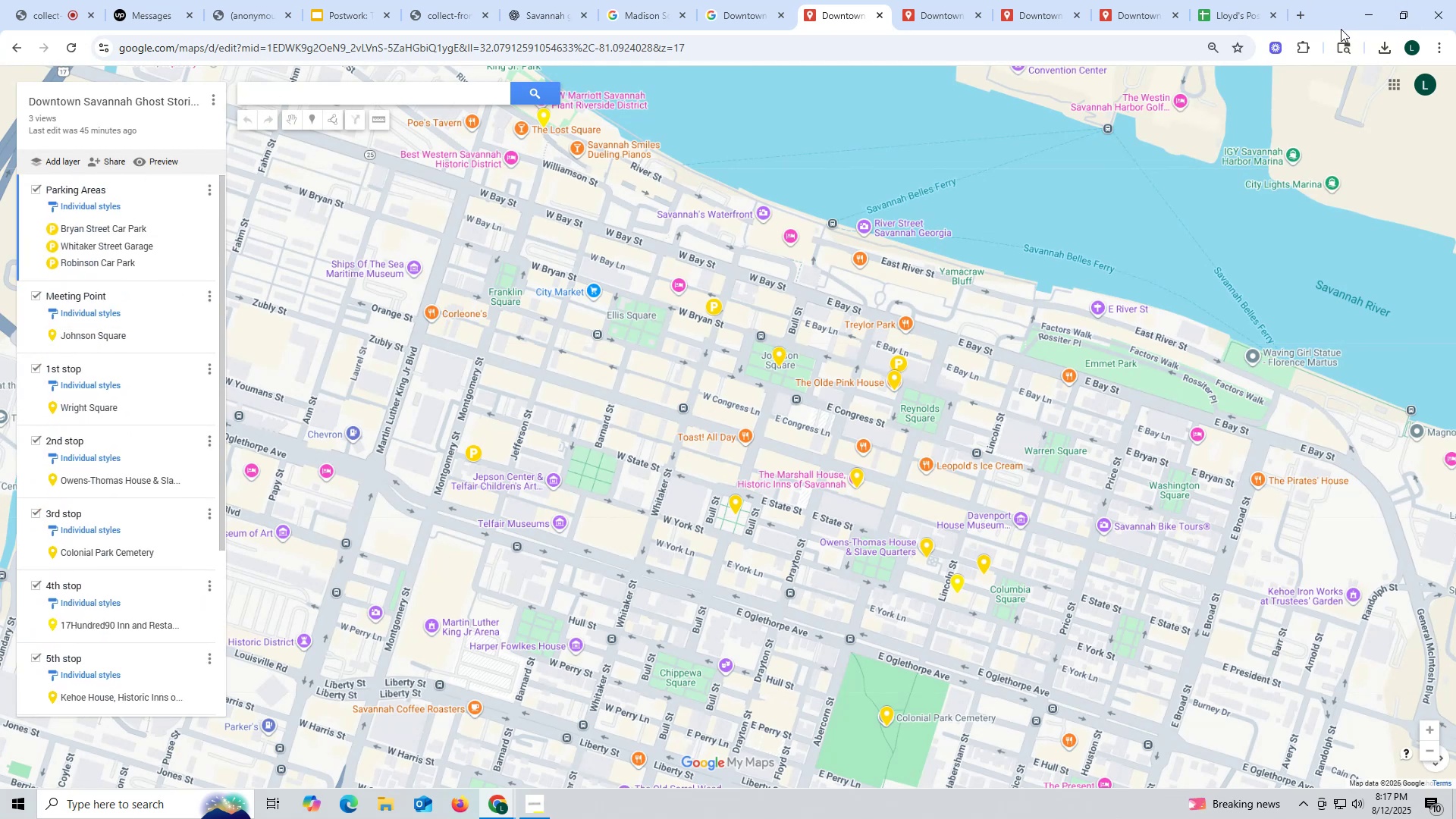 
left_click([1125, 16])
 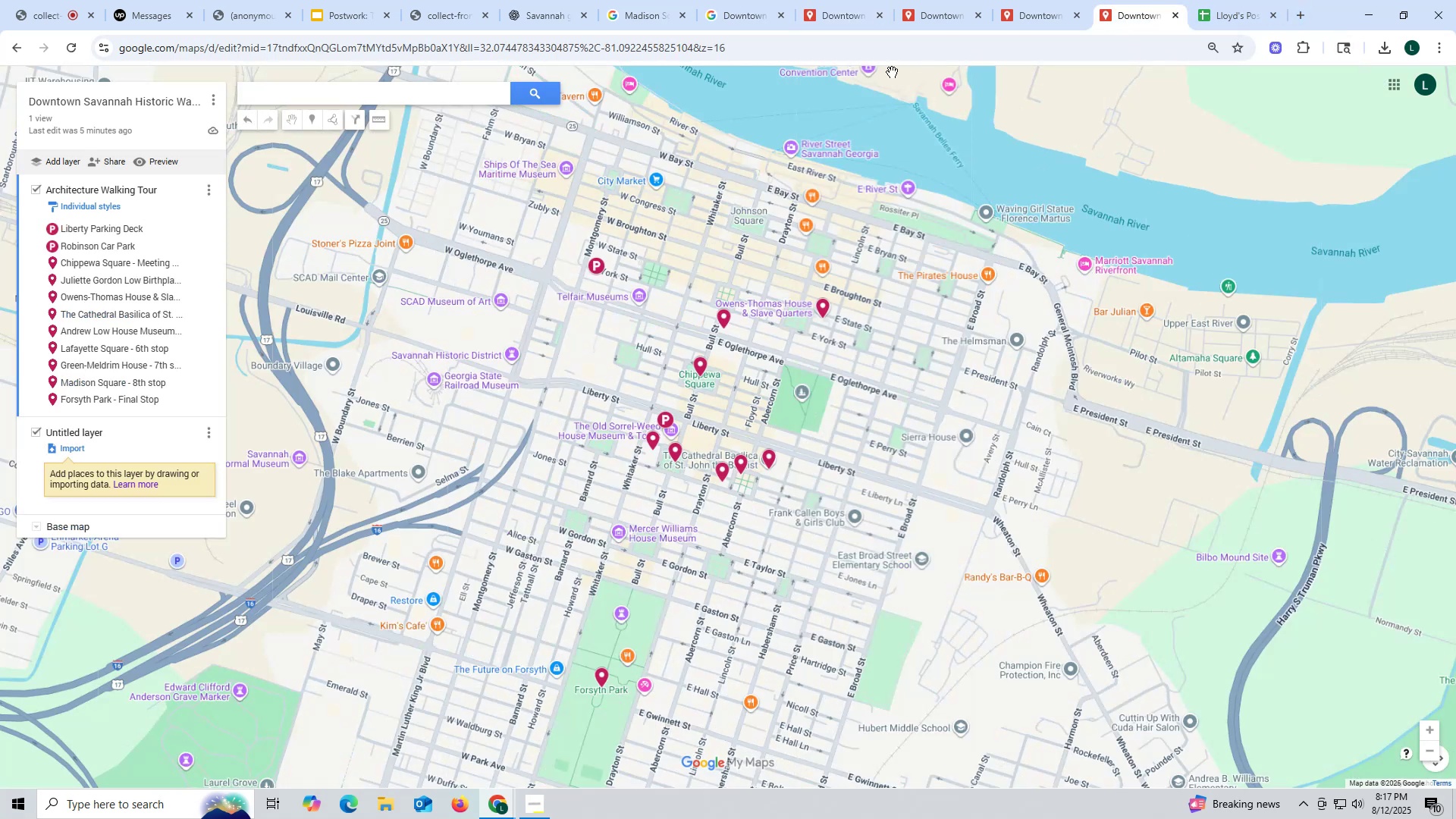 
left_click([839, 20])
 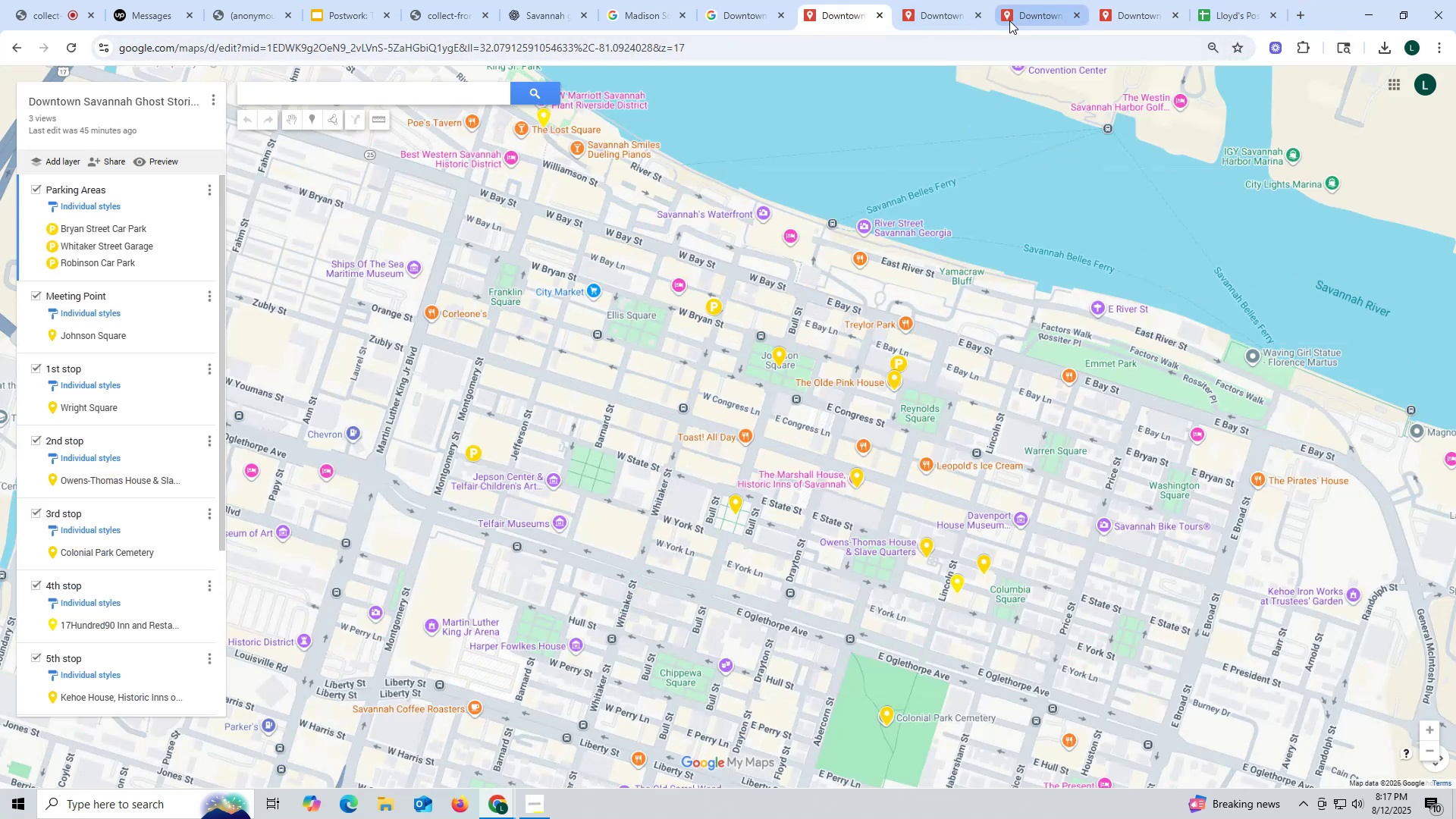 
left_click([1134, 11])
 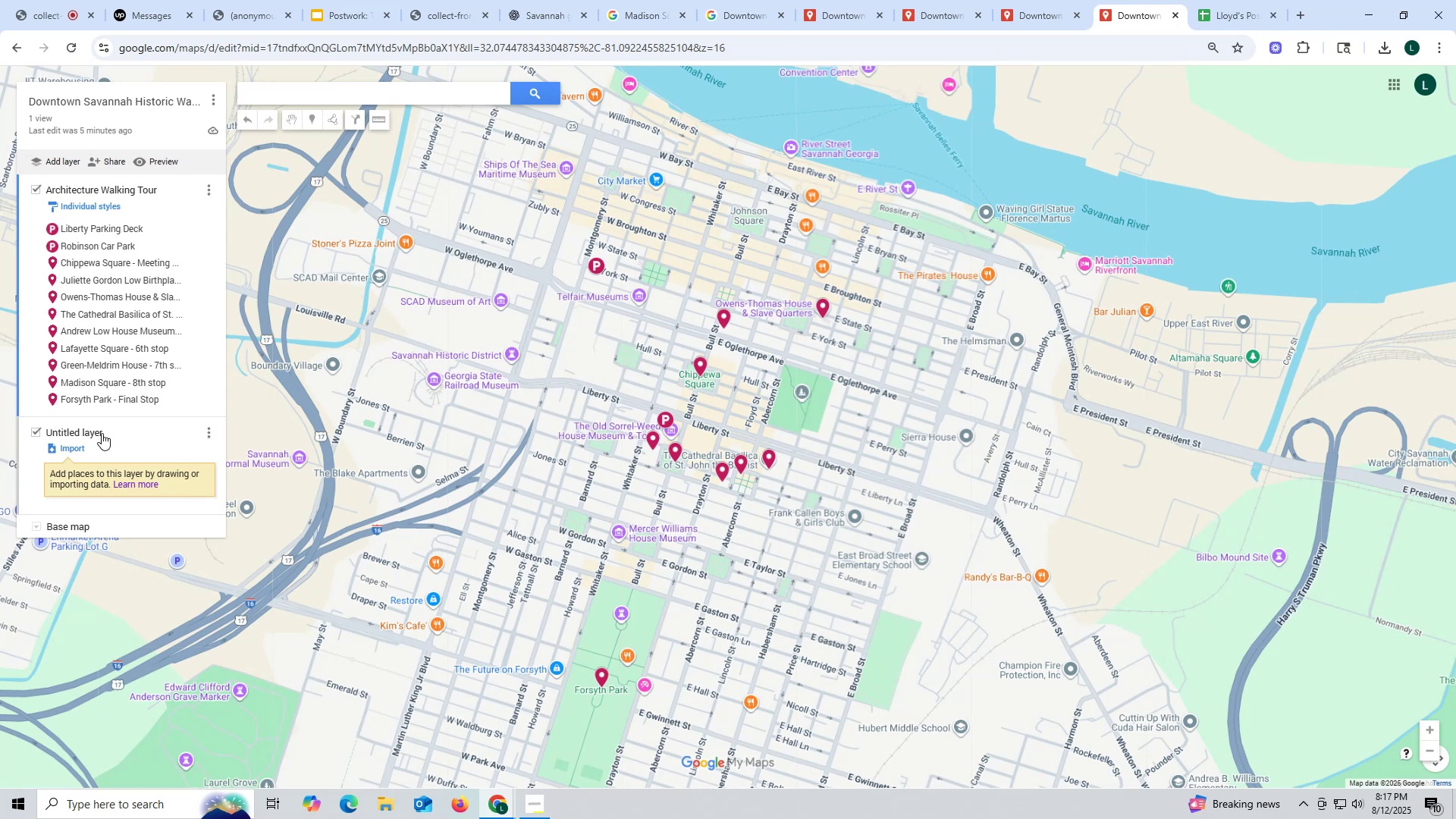 
wait(7.54)
 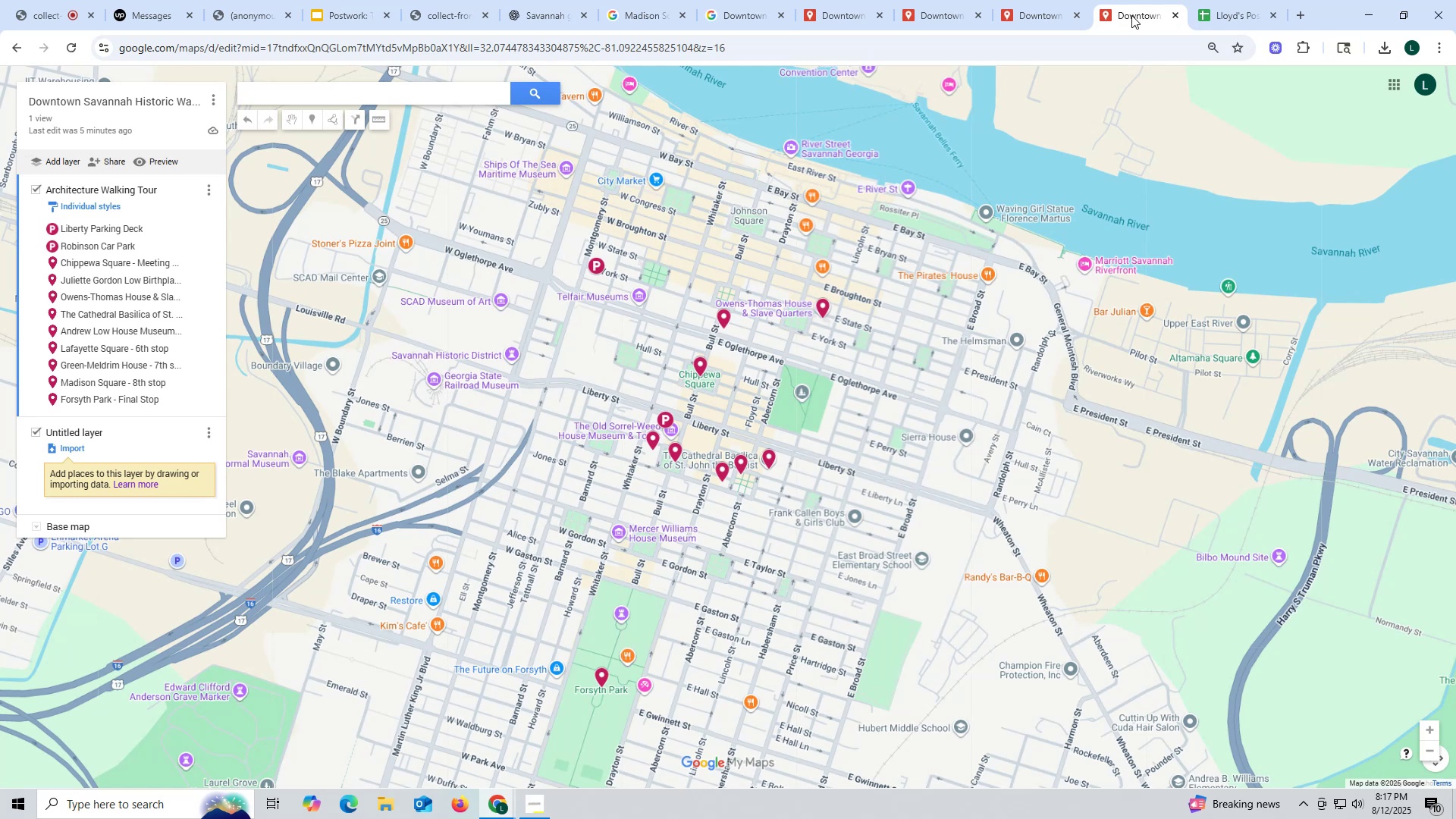 
left_click([101, 433])
 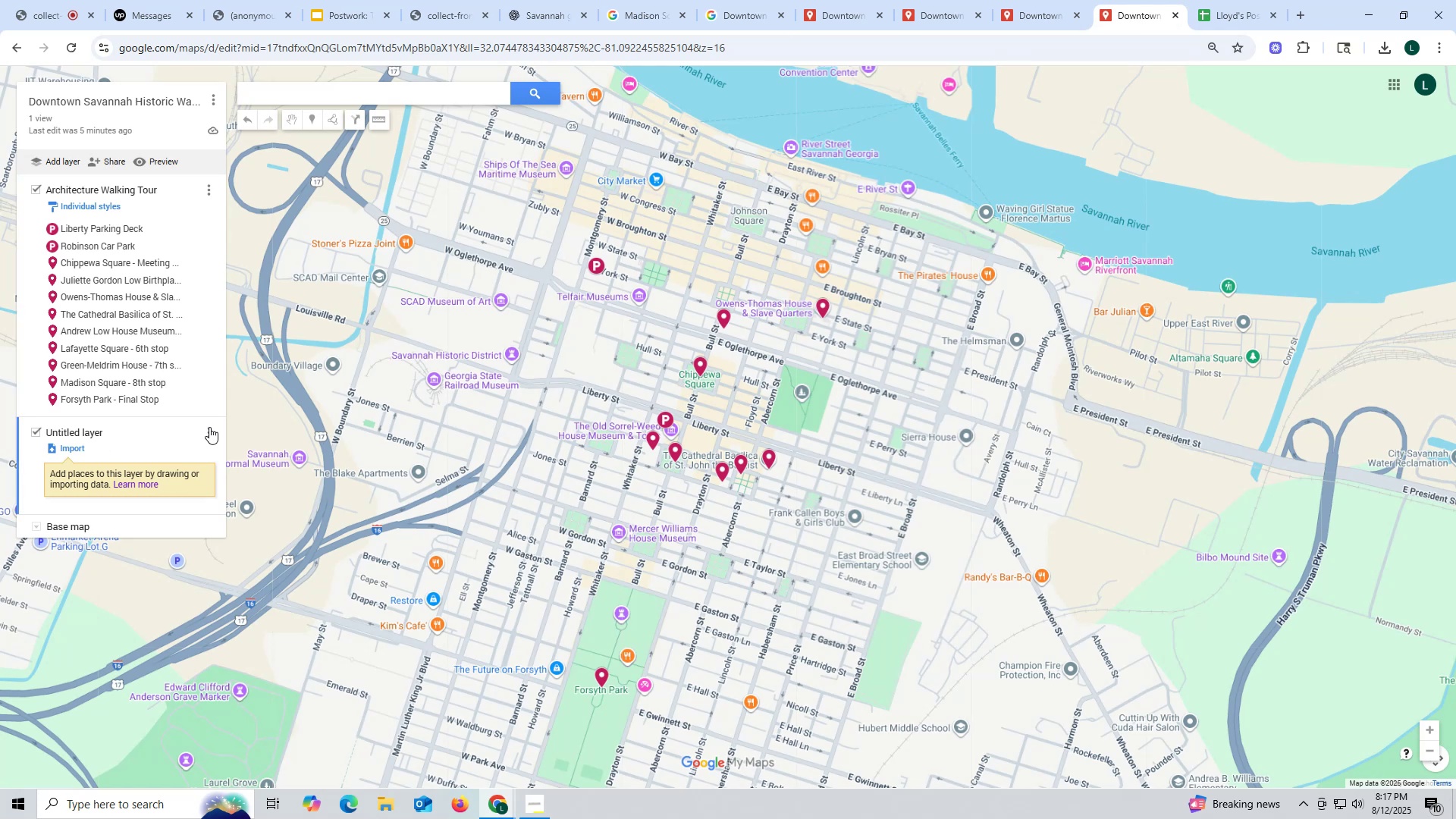 
left_click([210, 427])
 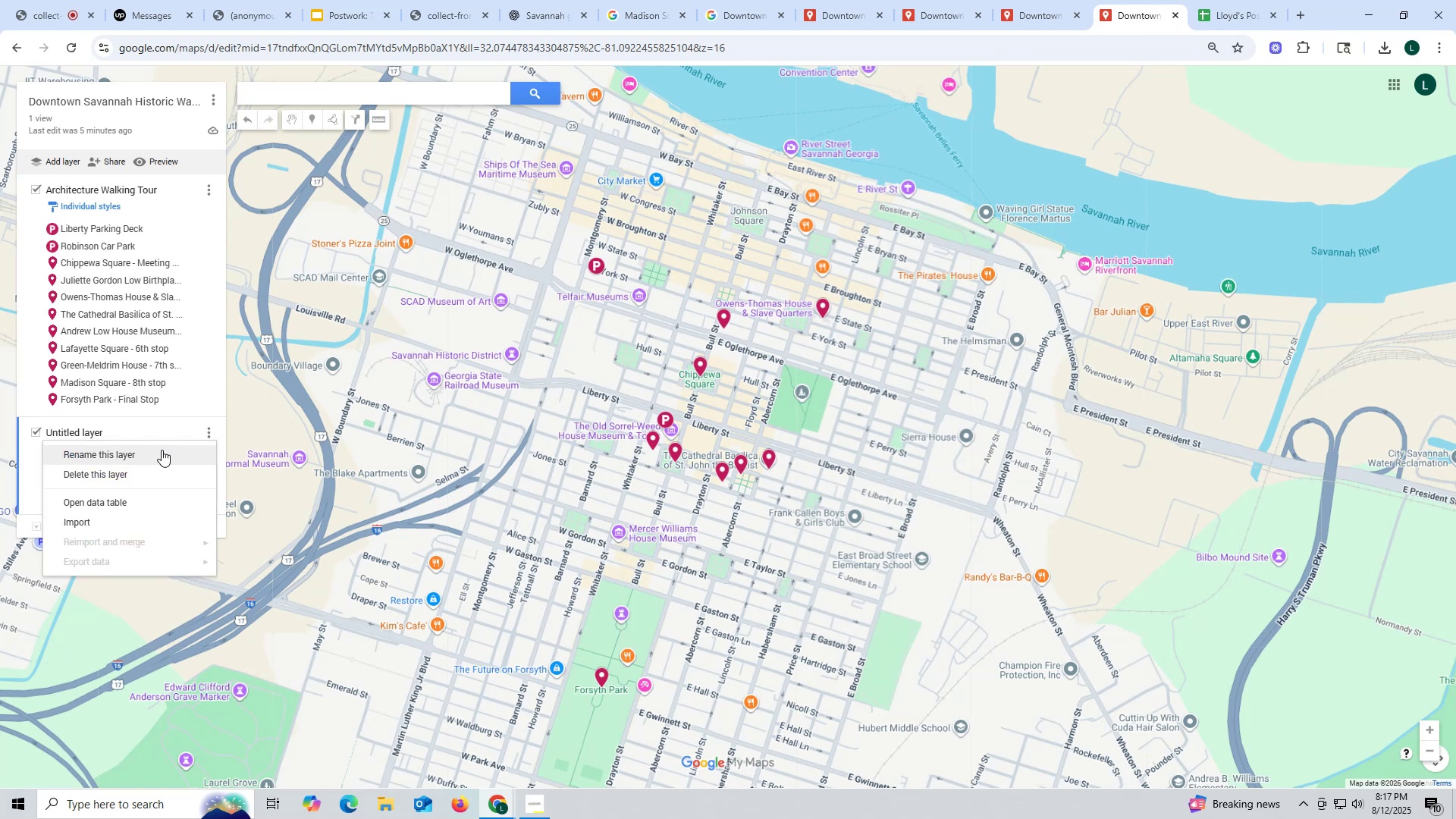 
left_click([162, 450])
 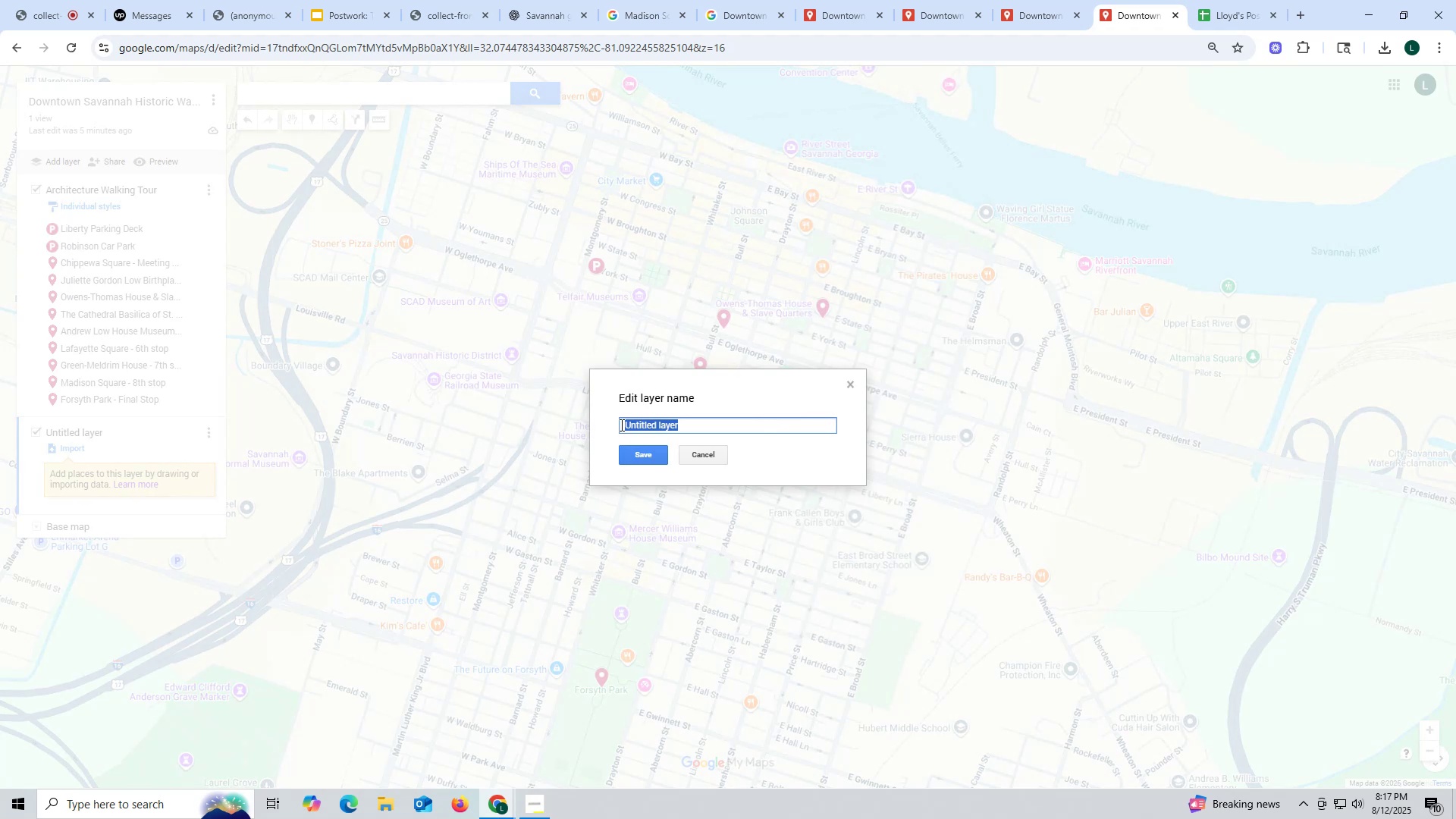 
type(Civil)
 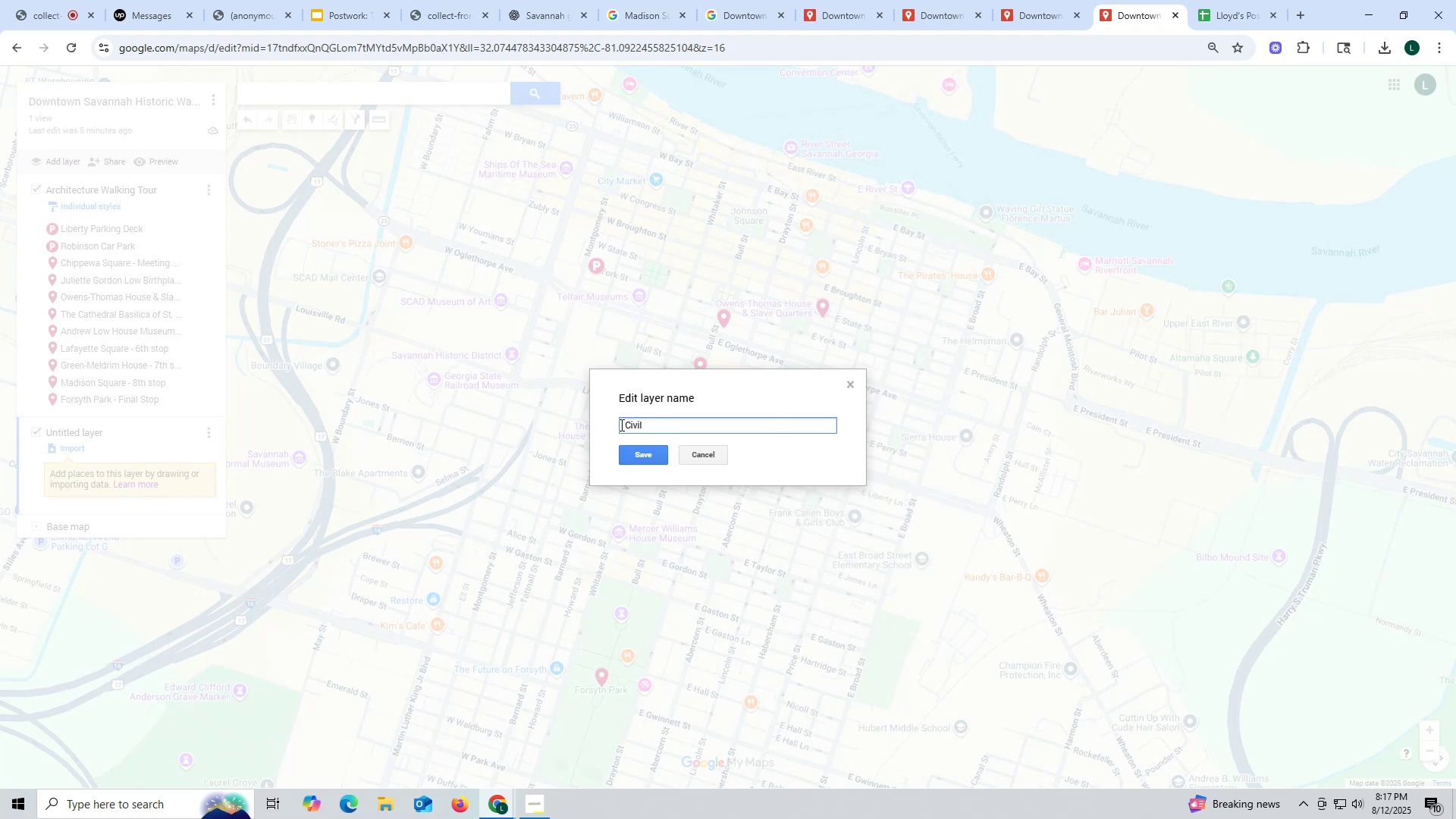 
hold_key(key=Backspace, duration=0.91)
 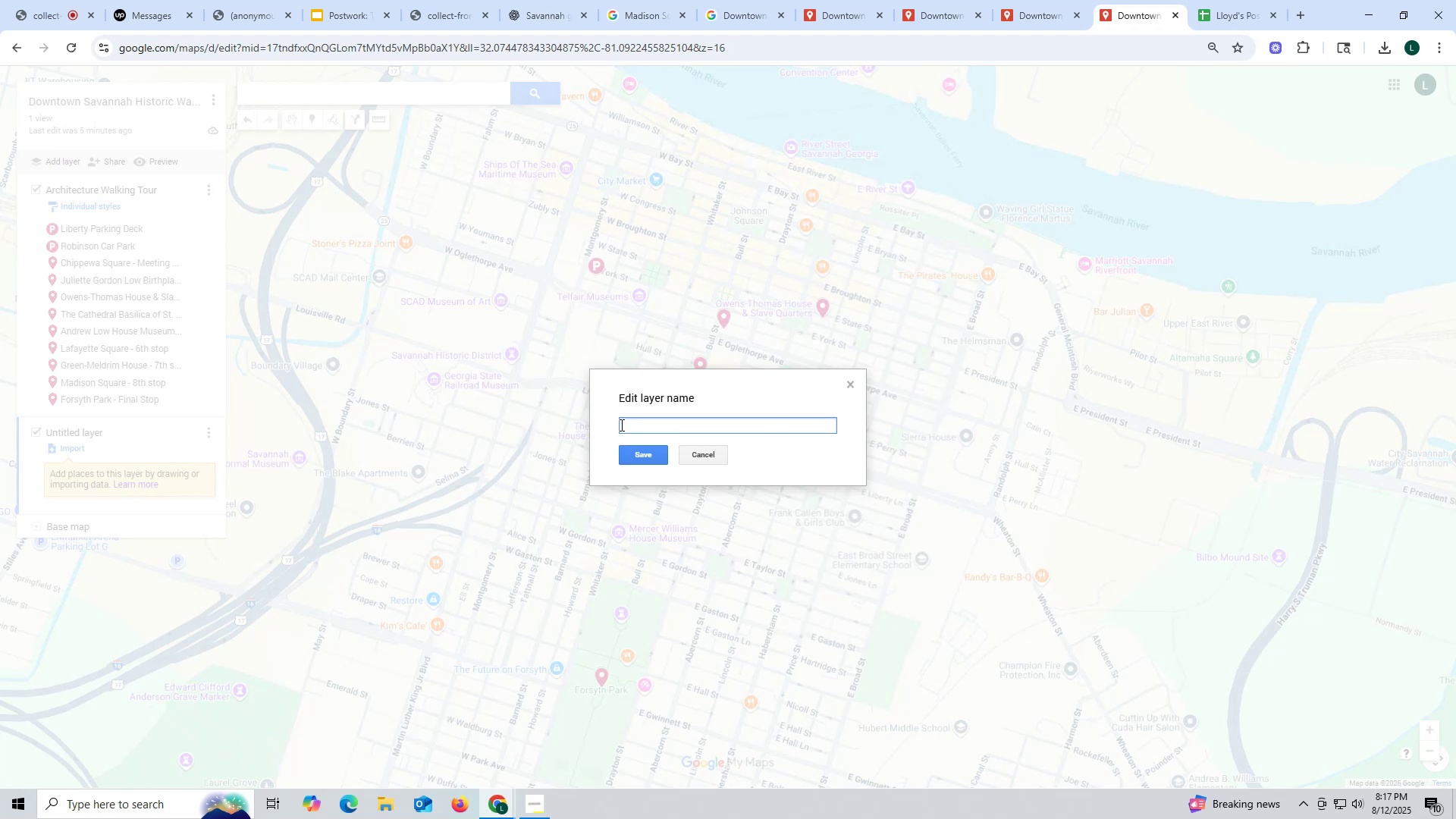 
type(Ghost Stir)
key(Backspace)
key(Backspace)
type(ories Walking Tour)
 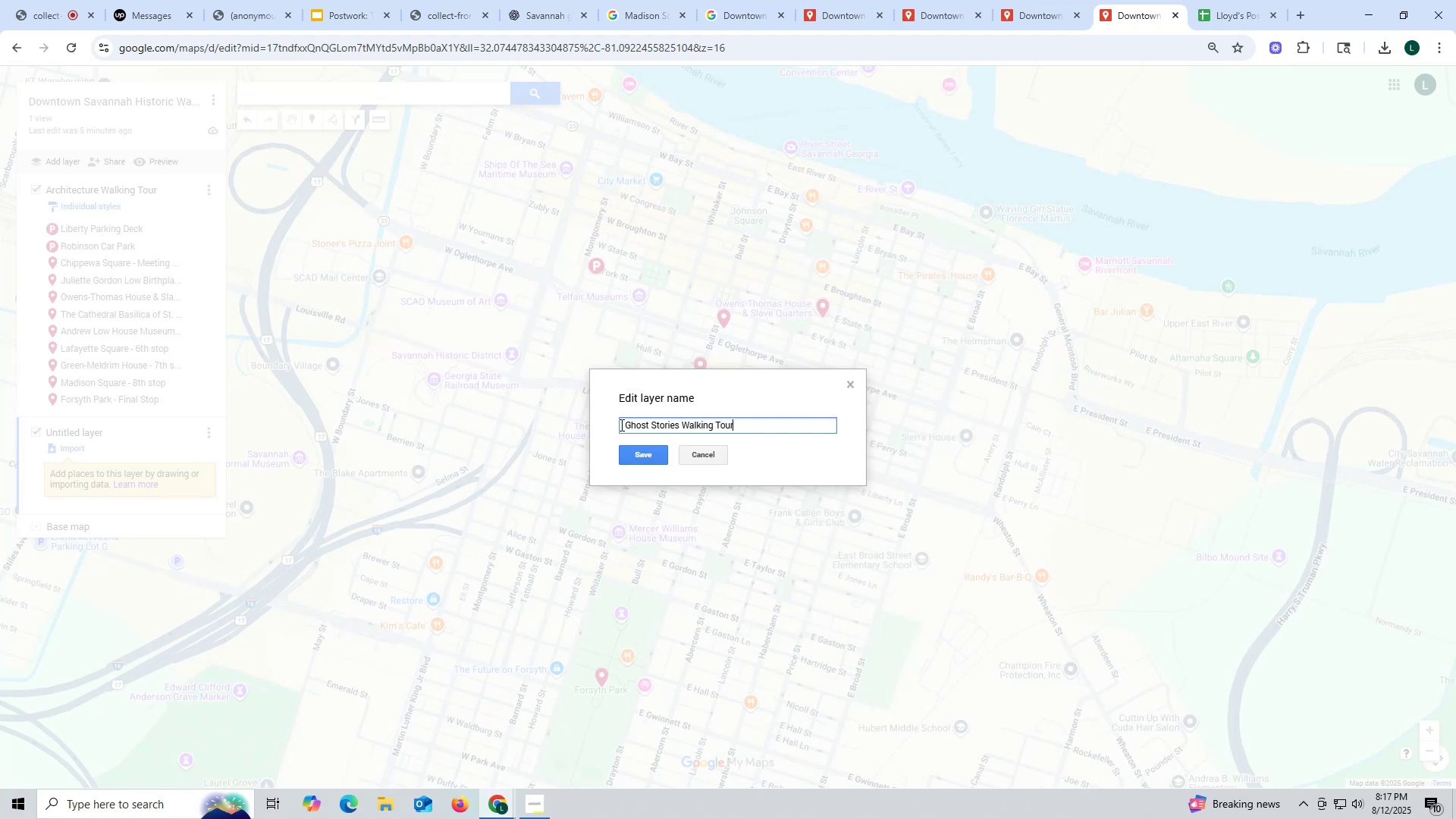 
left_click([648, 457])
 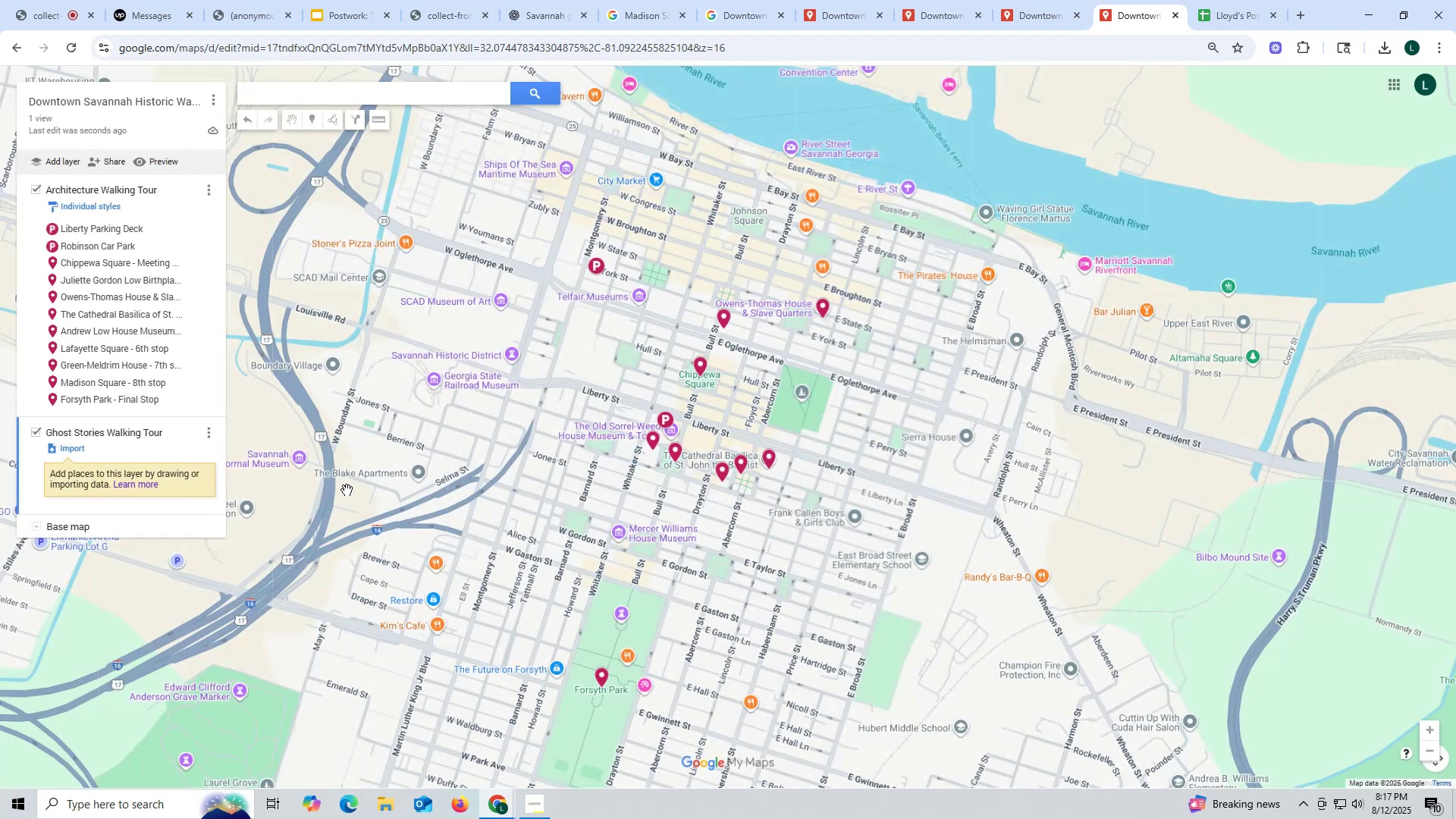 
scroll: coordinate [165, 447], scroll_direction: down, amount: 1.0
 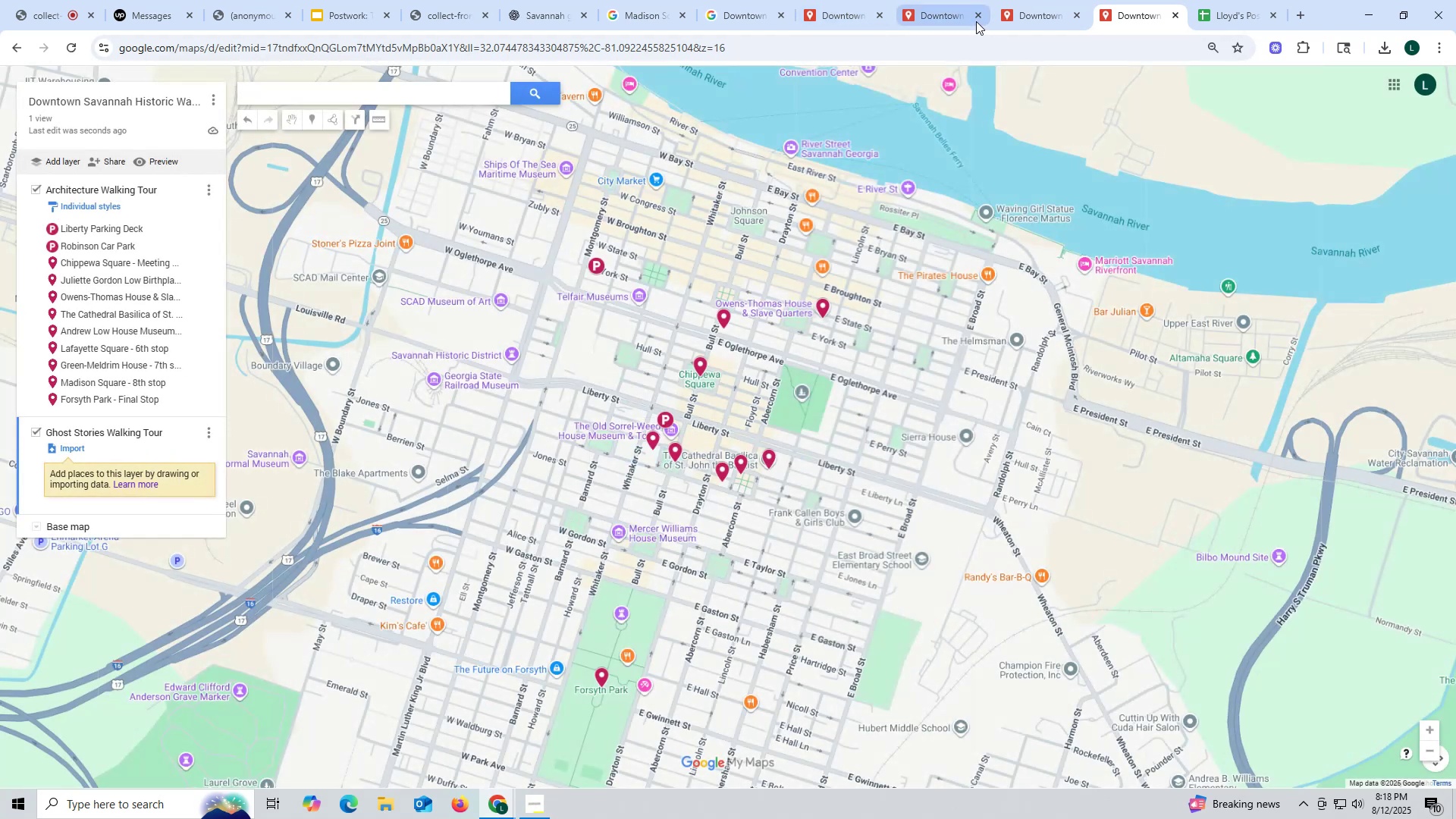 
left_click([815, 14])
 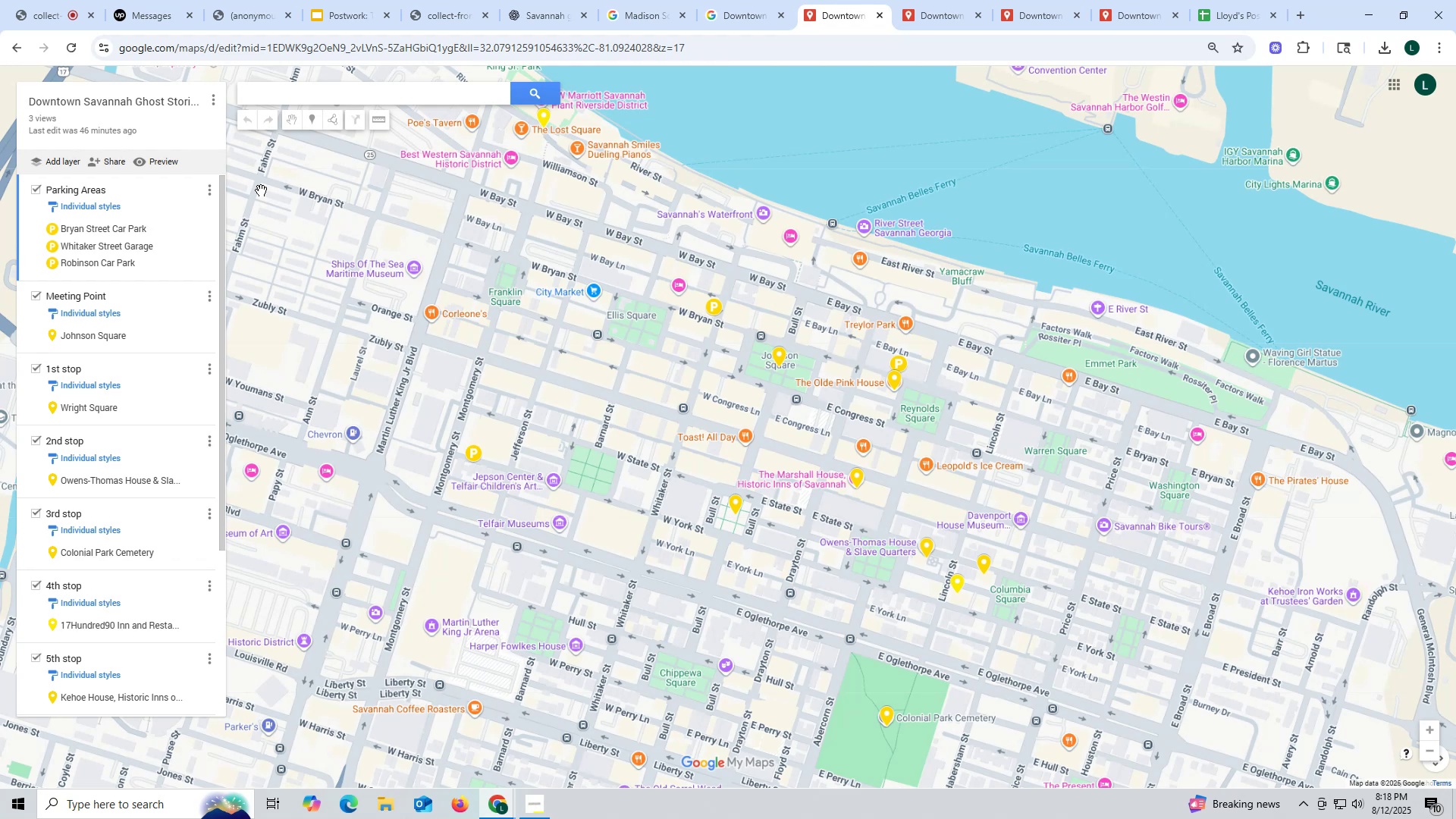 
wait(9.39)
 